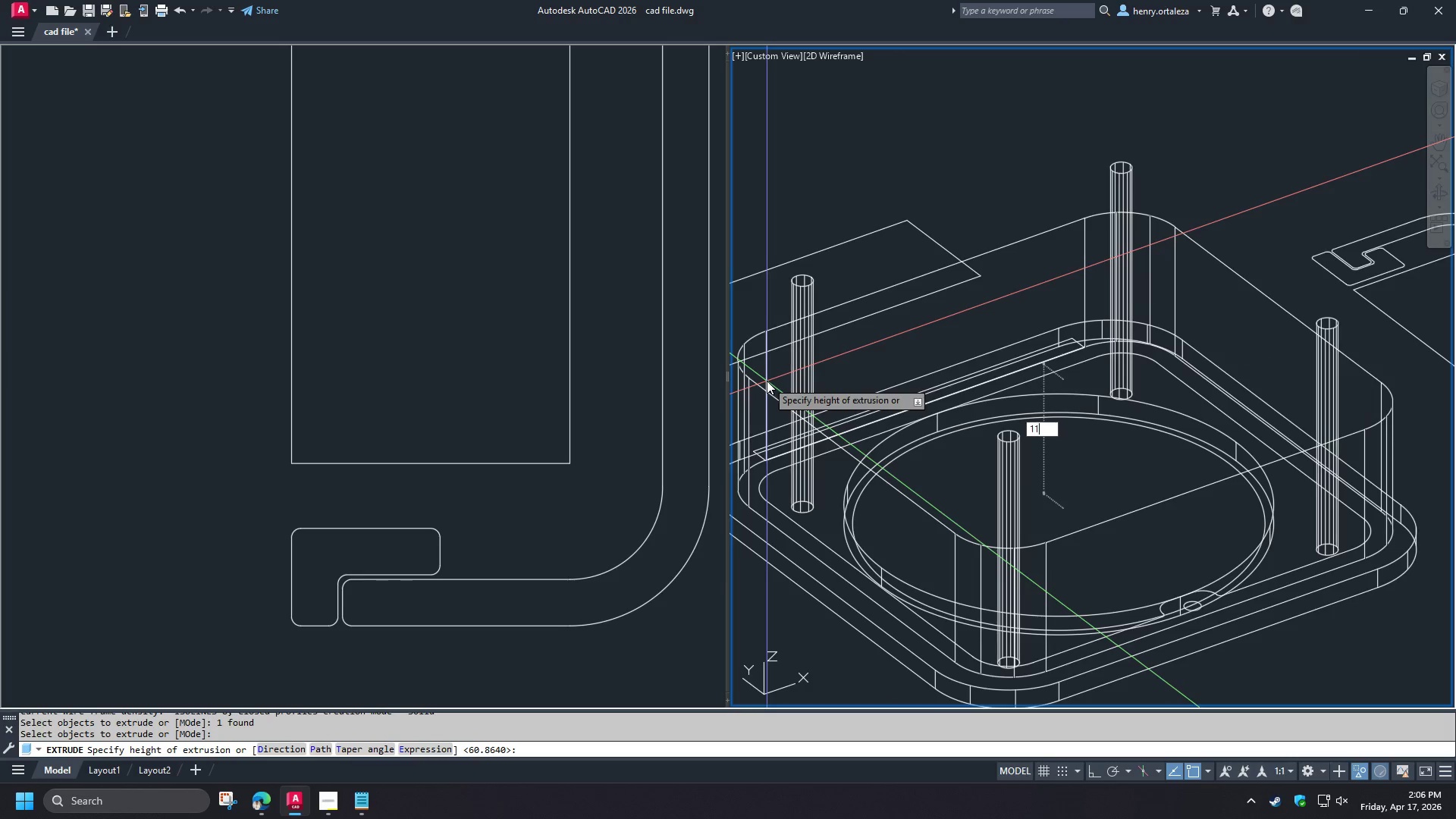 
key(Numpad1)
 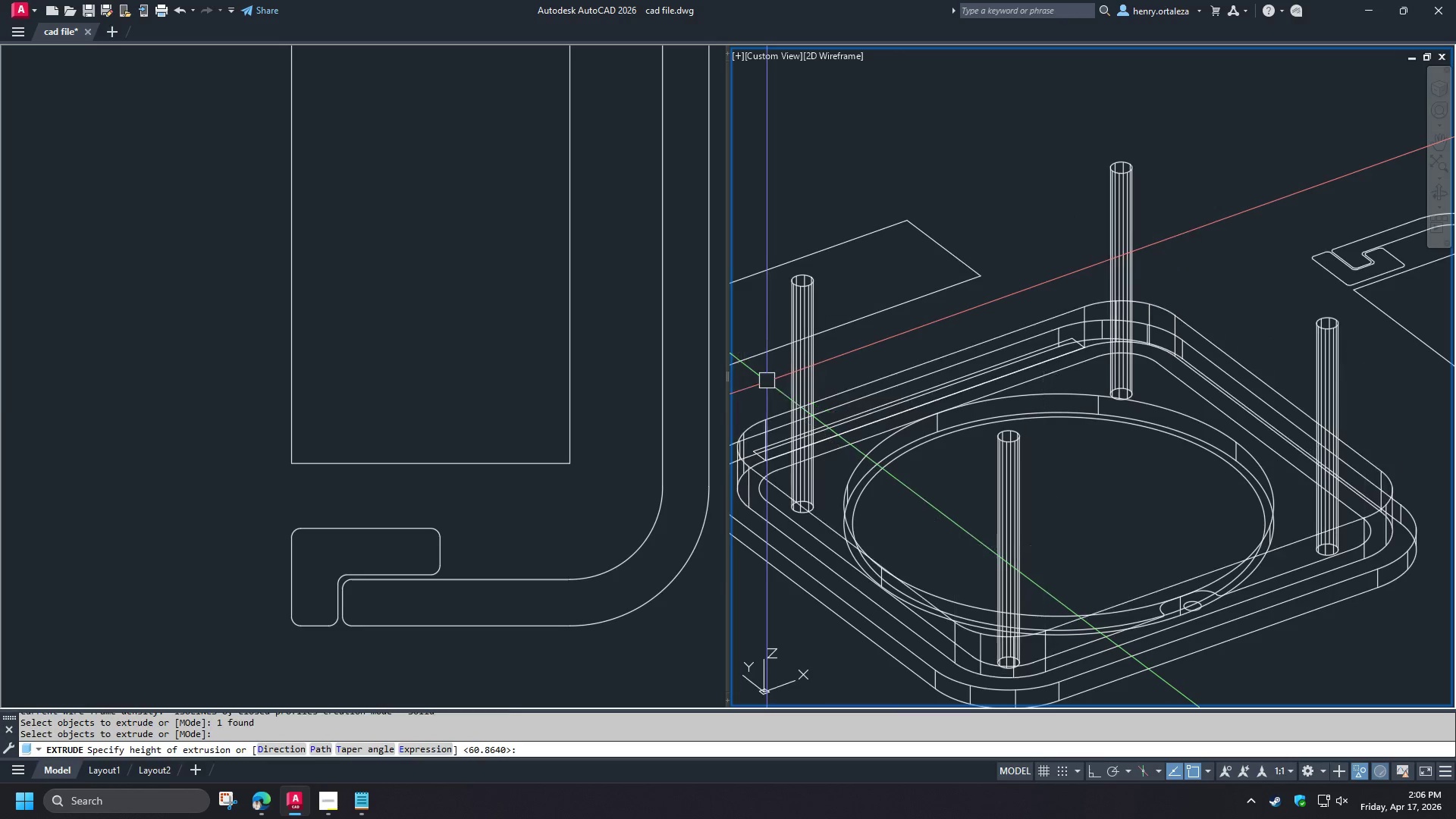 
key(NumpadEnter)
 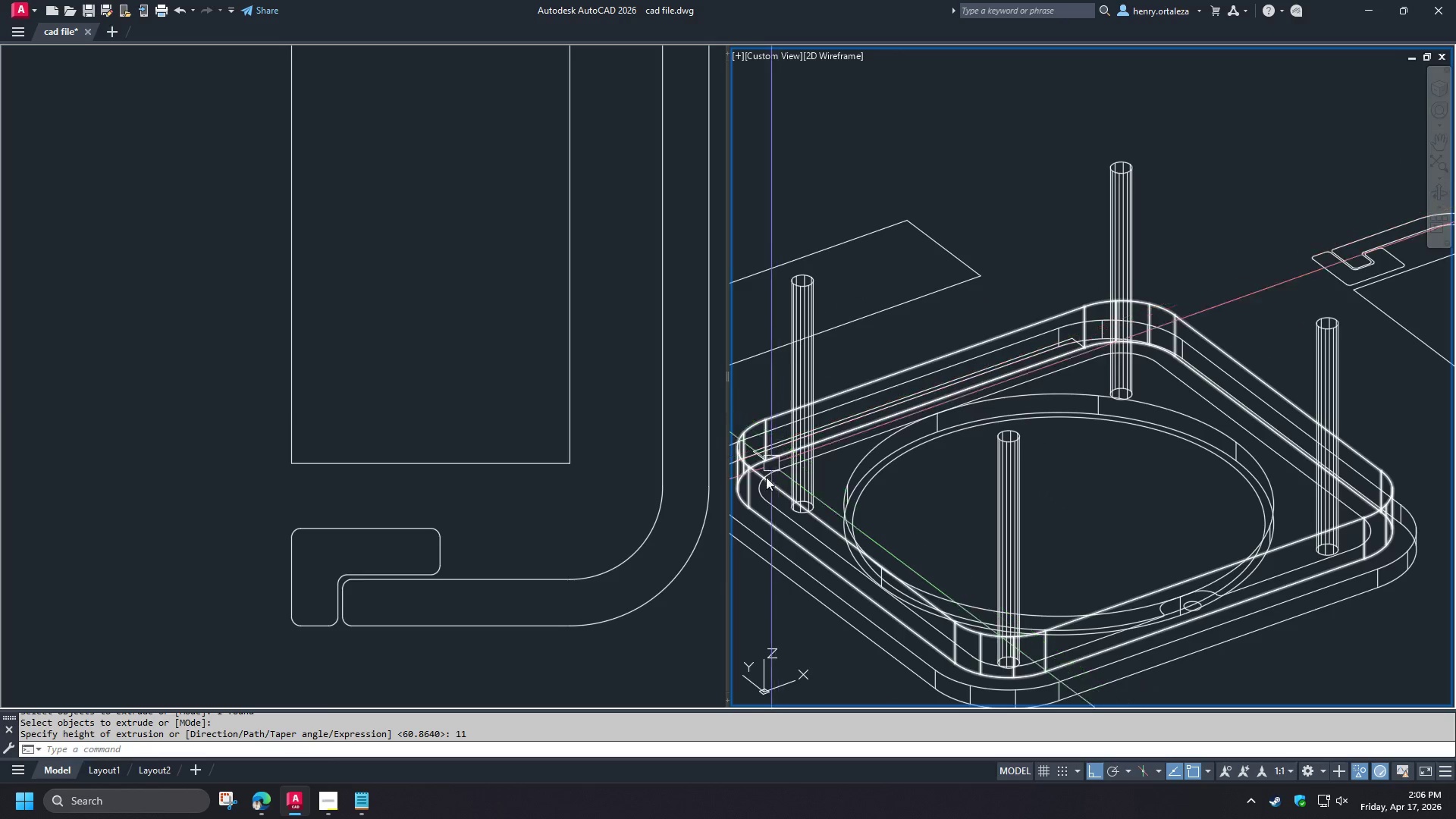 
type(ext )
 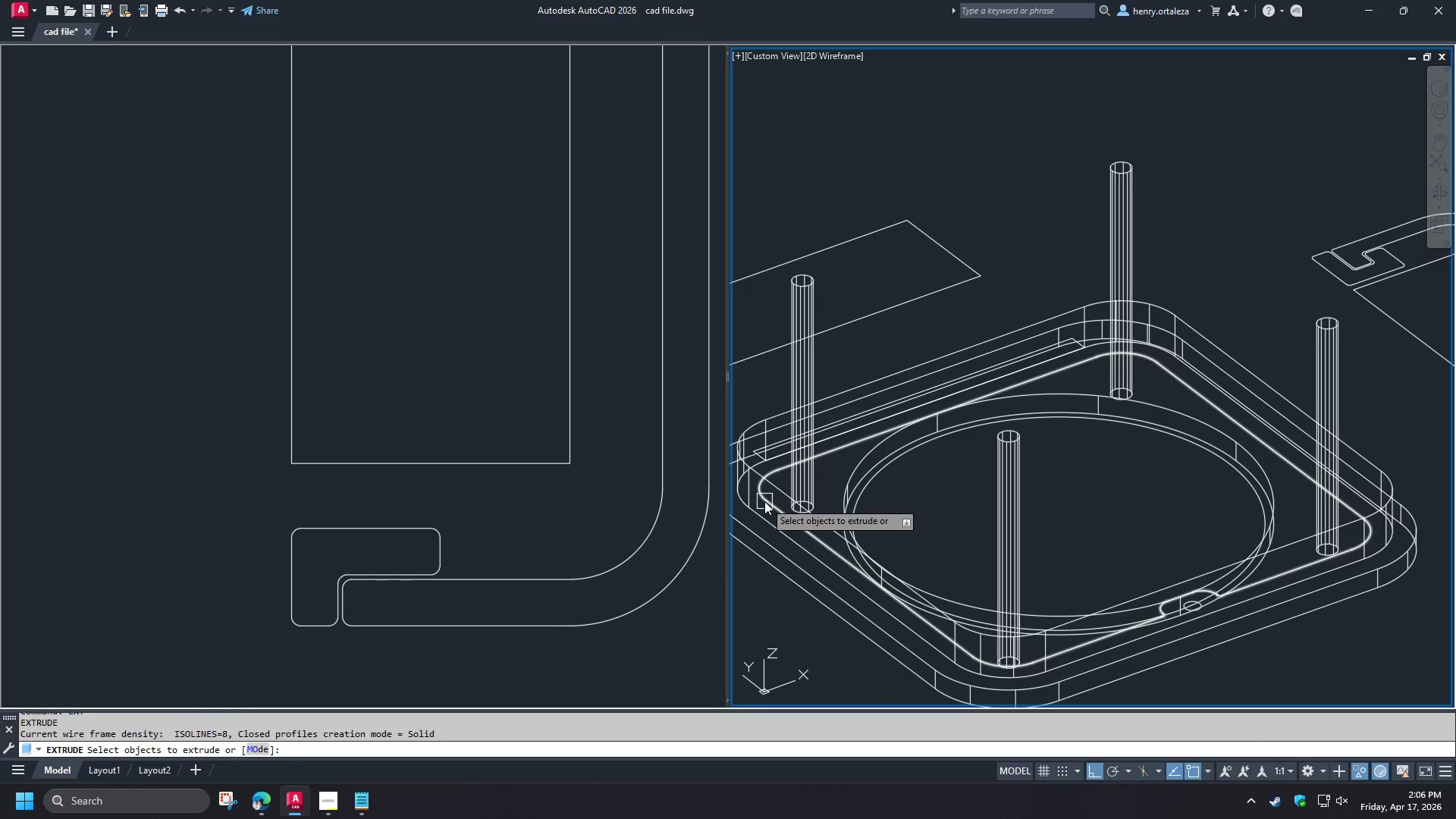 
left_click([764, 501])
 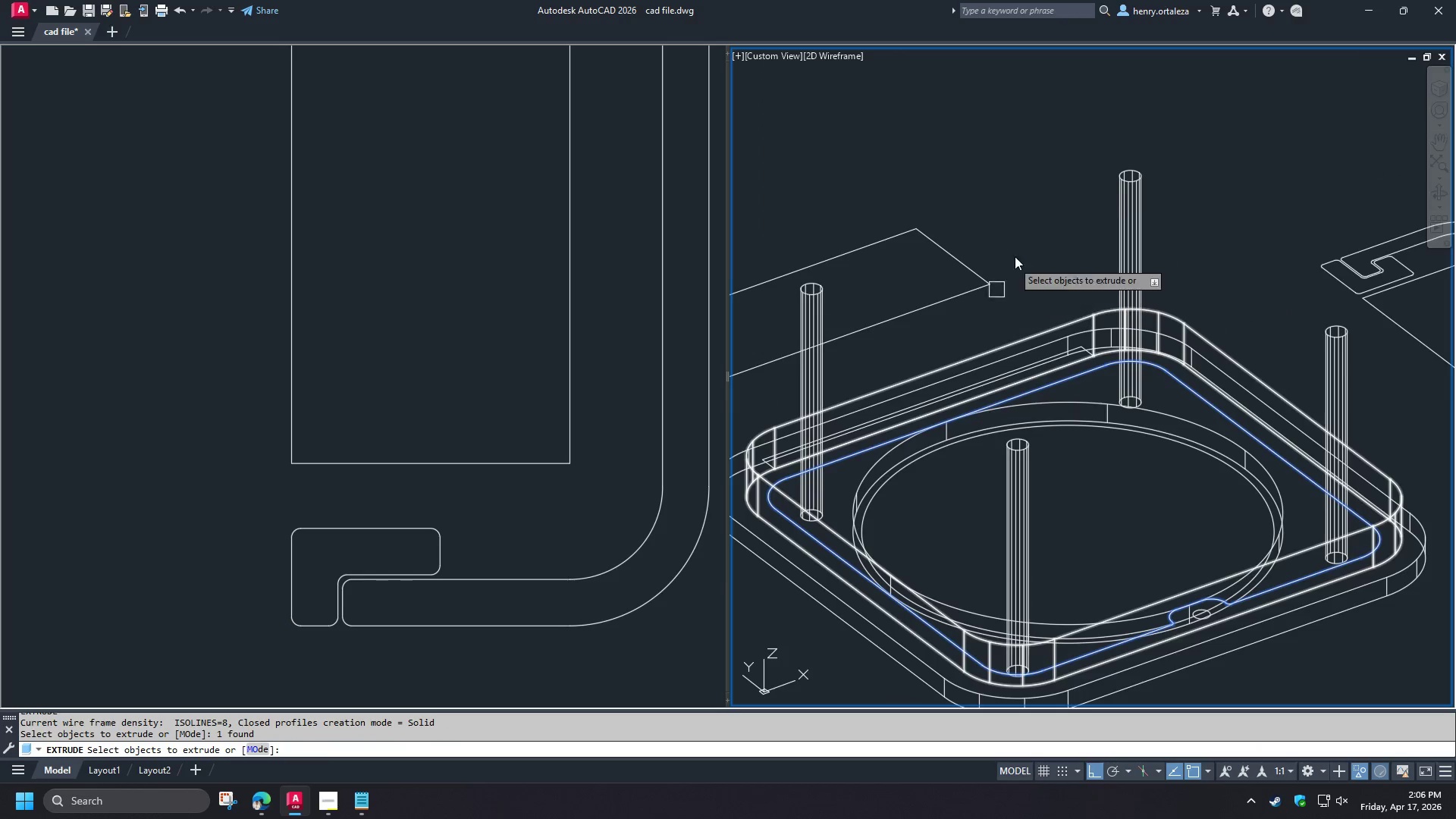 
key(Space)
 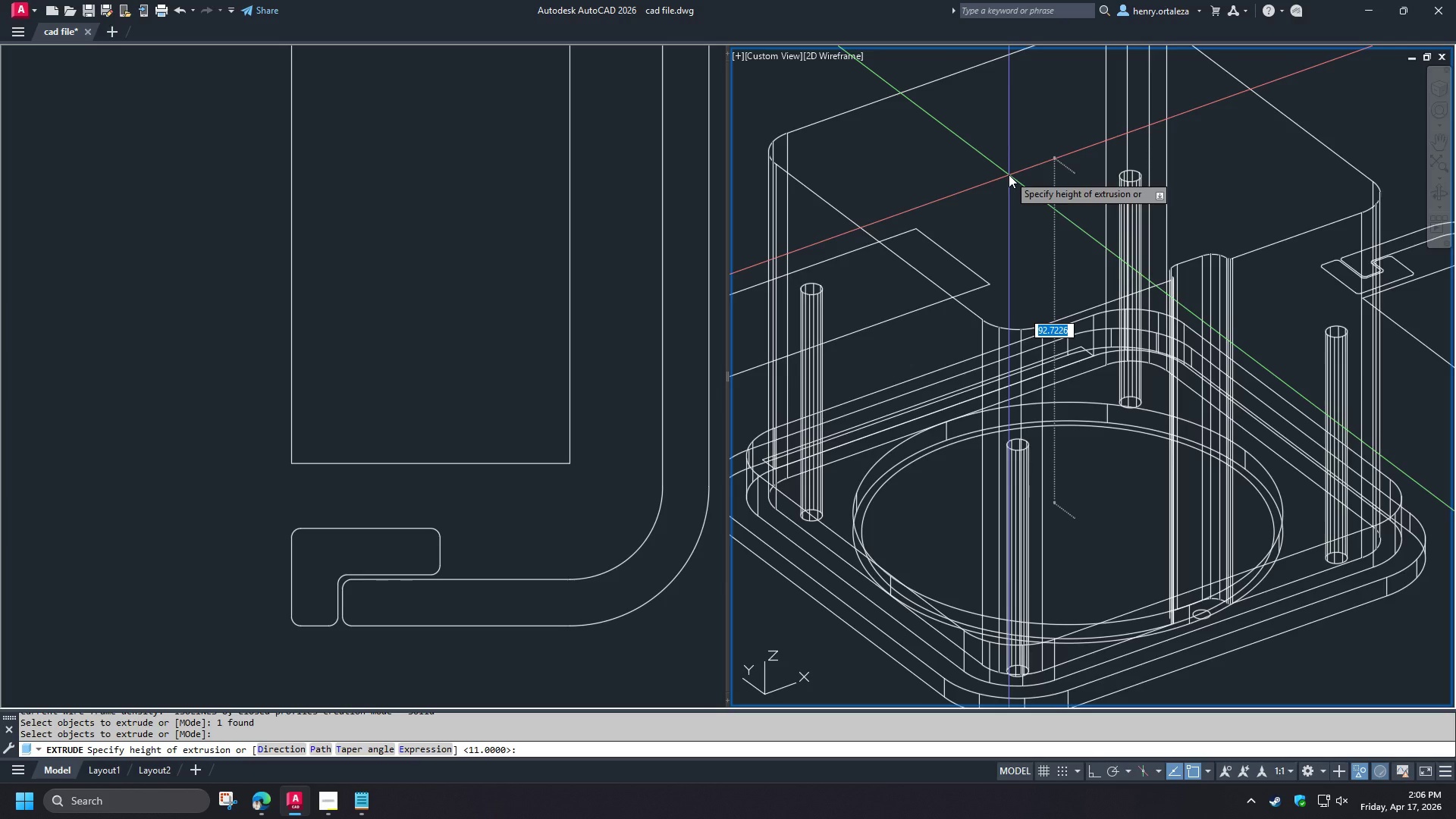 
left_click([1009, 174])
 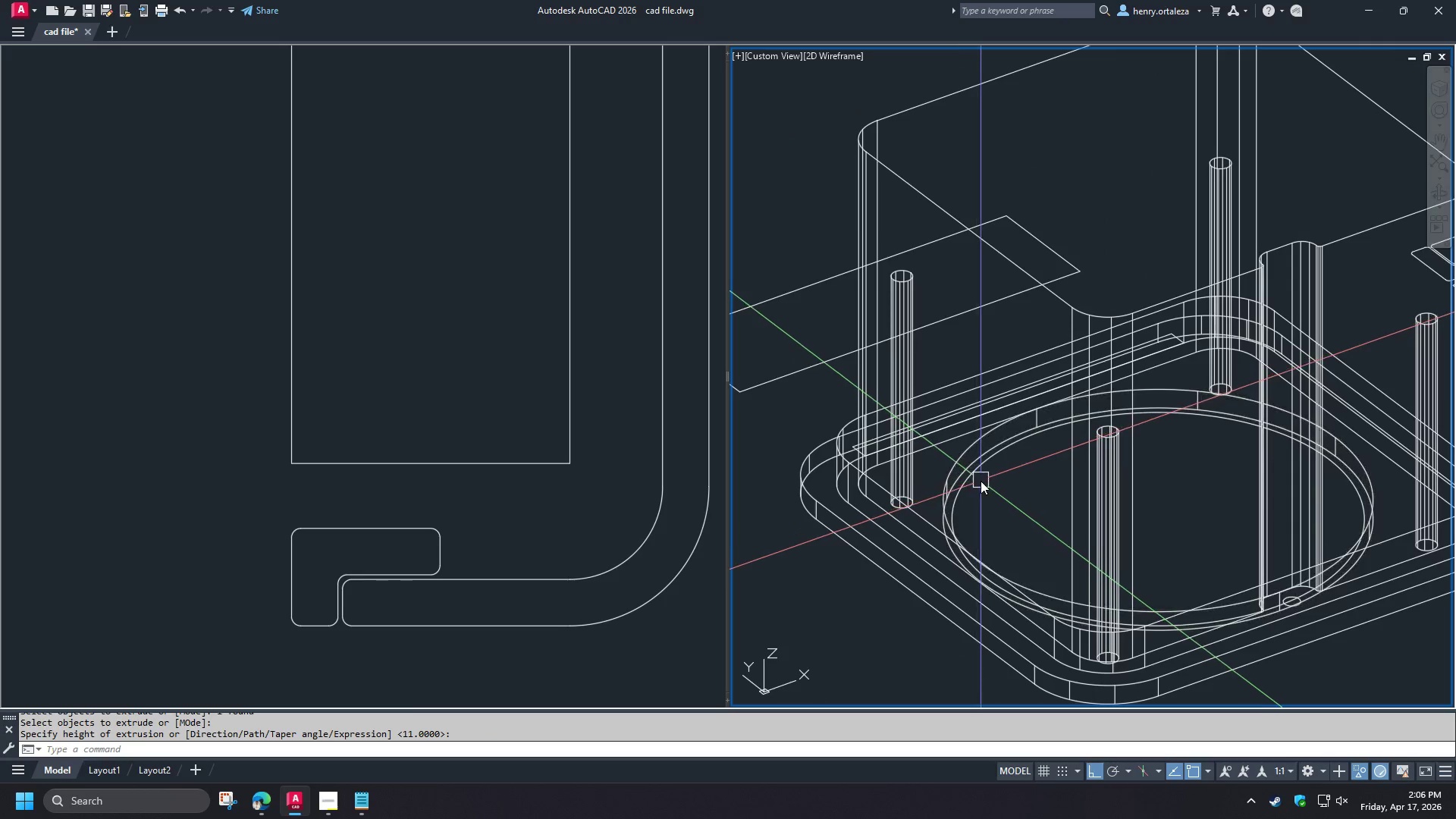 
type(su)
 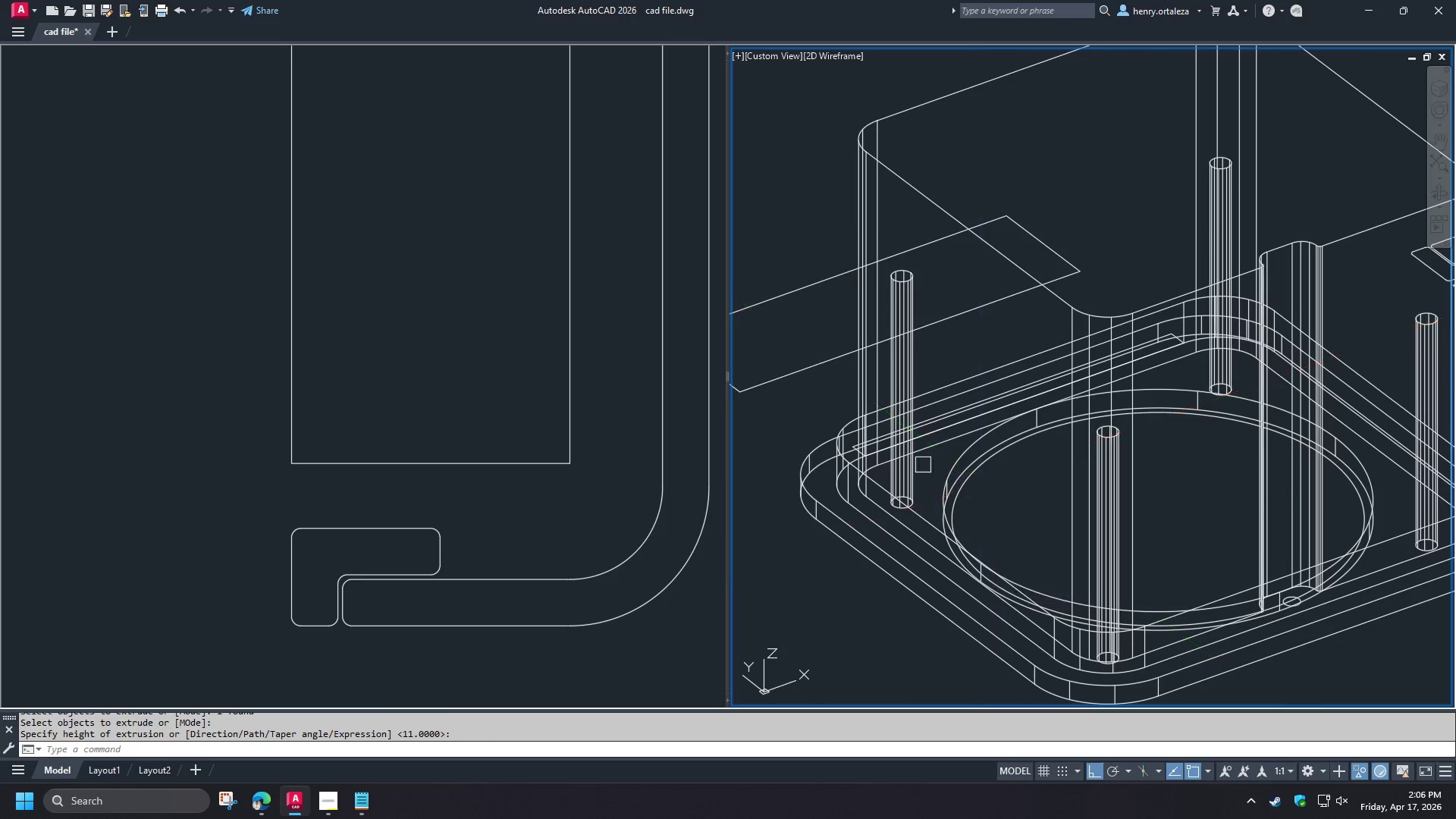 
key(Space)
 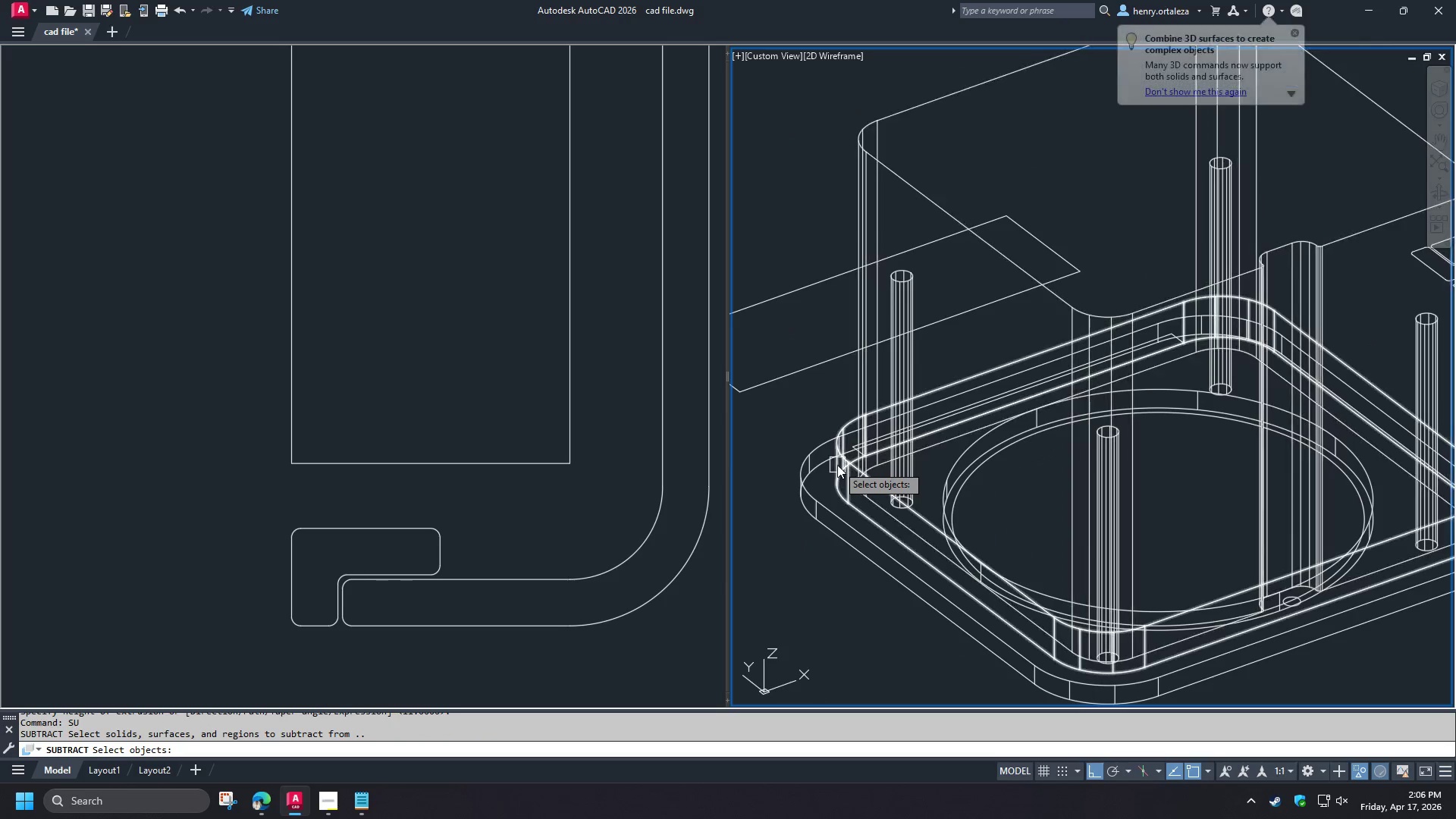 
left_click([837, 465])
 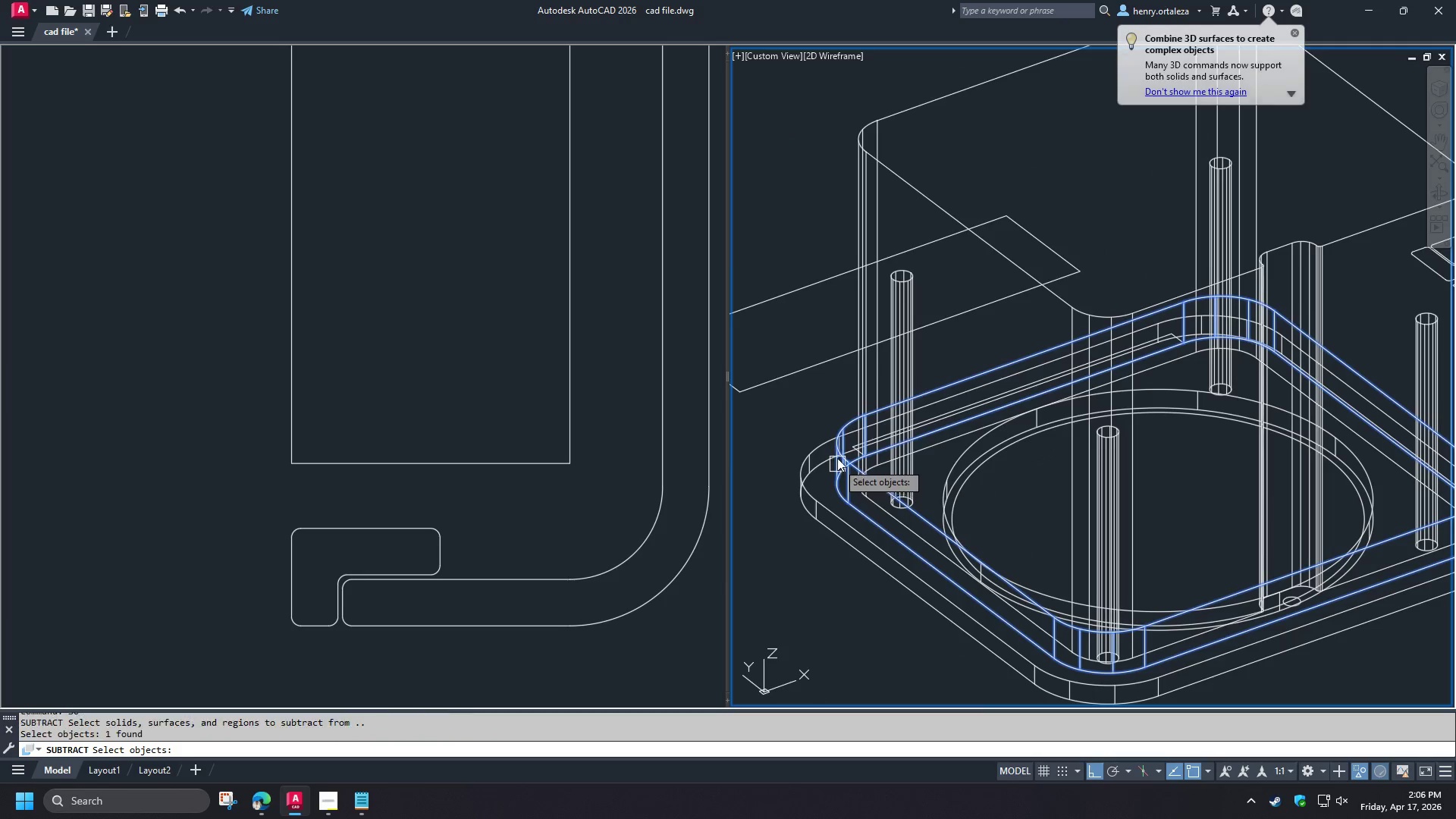 
key(Space)
 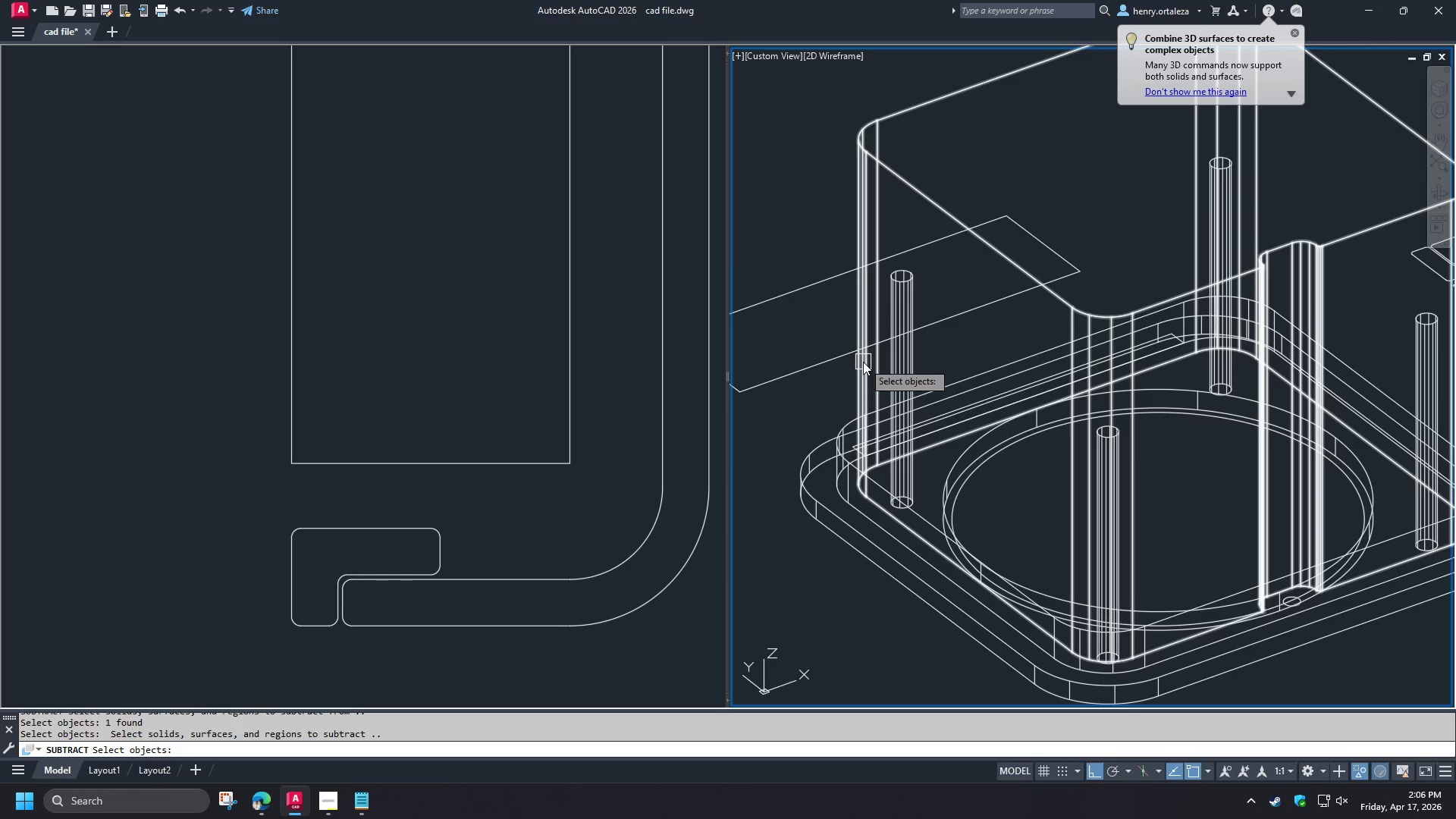 
left_click([863, 362])
 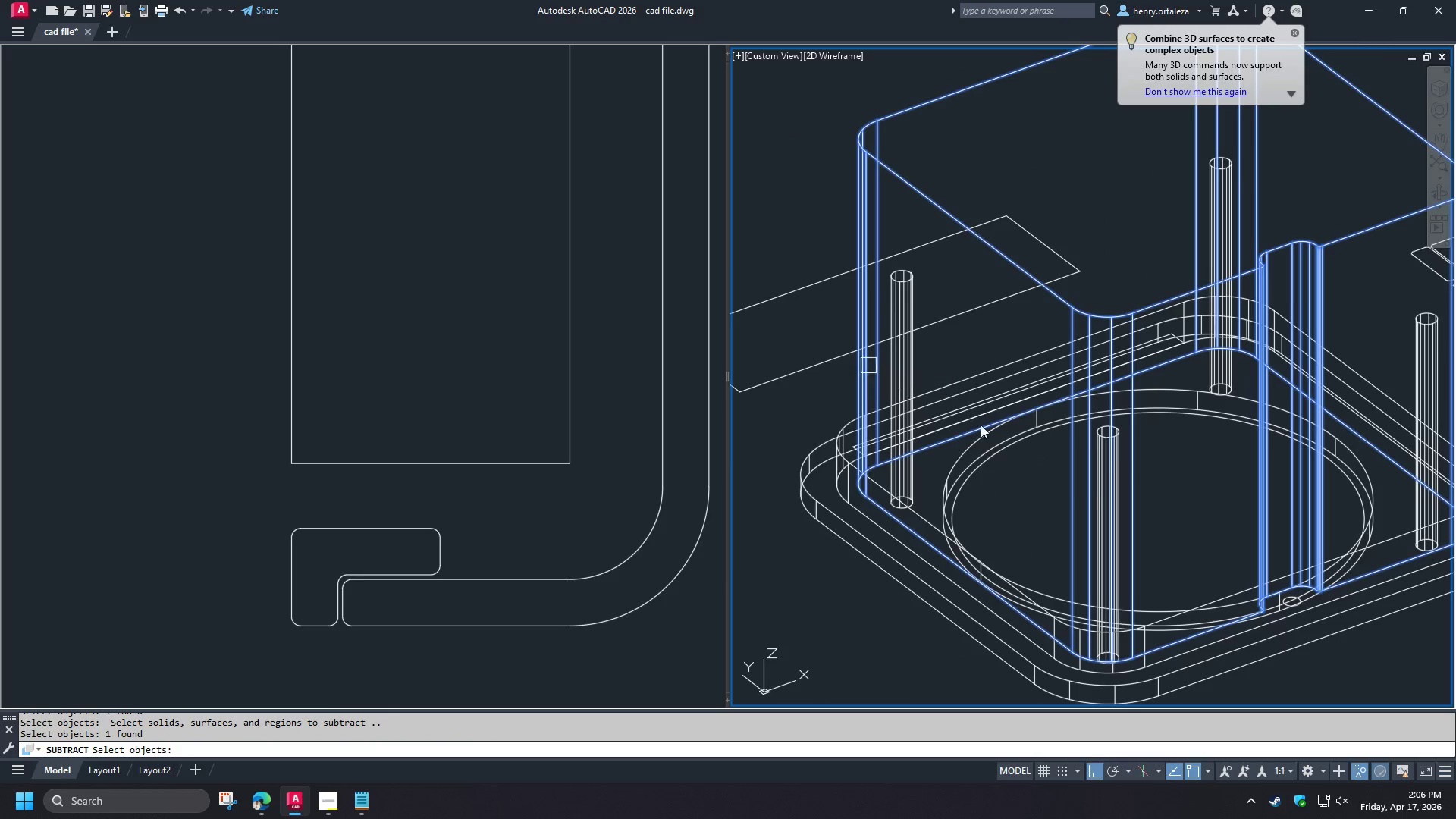 
type( ext )
 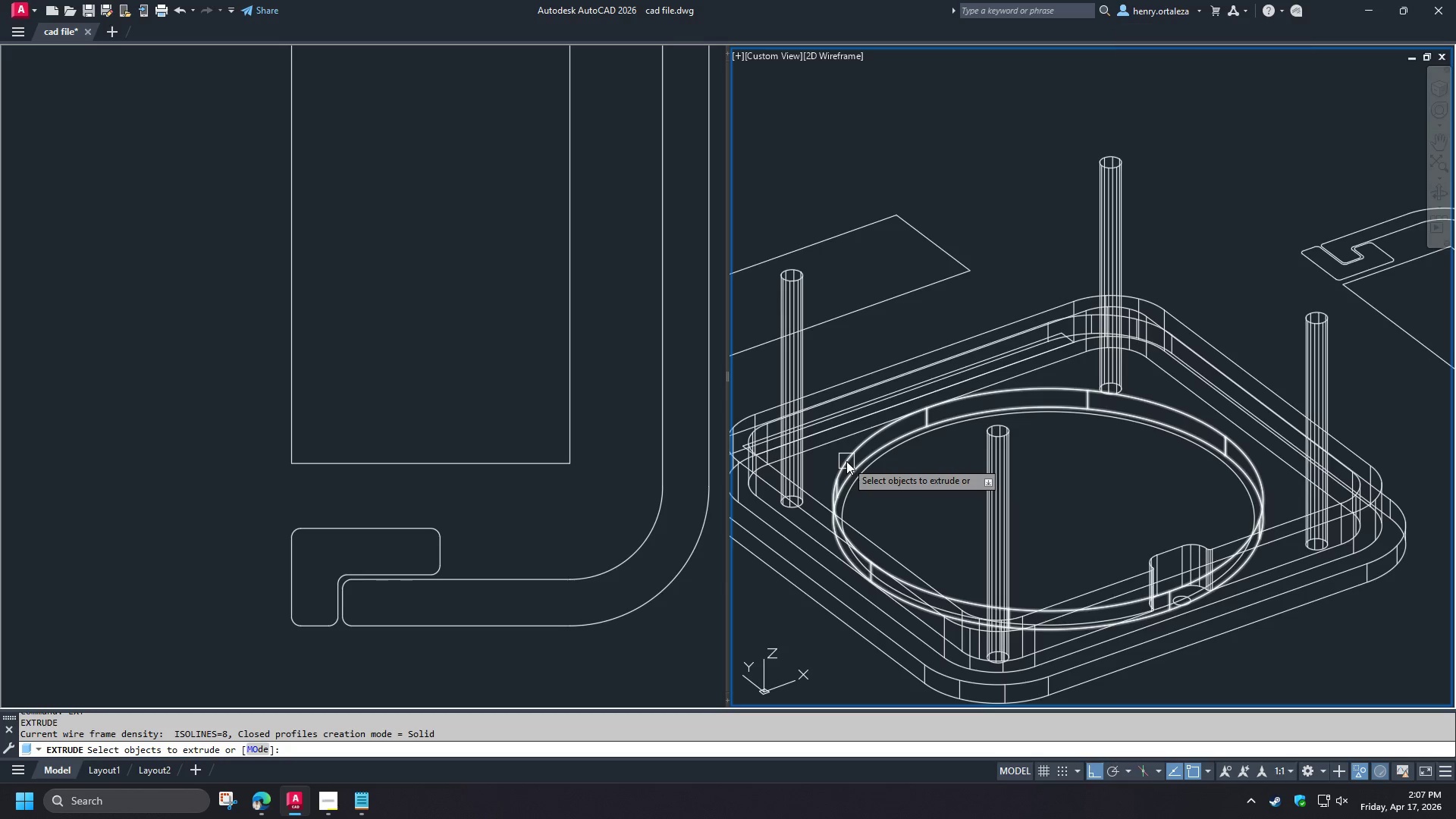 
type( vs s )
 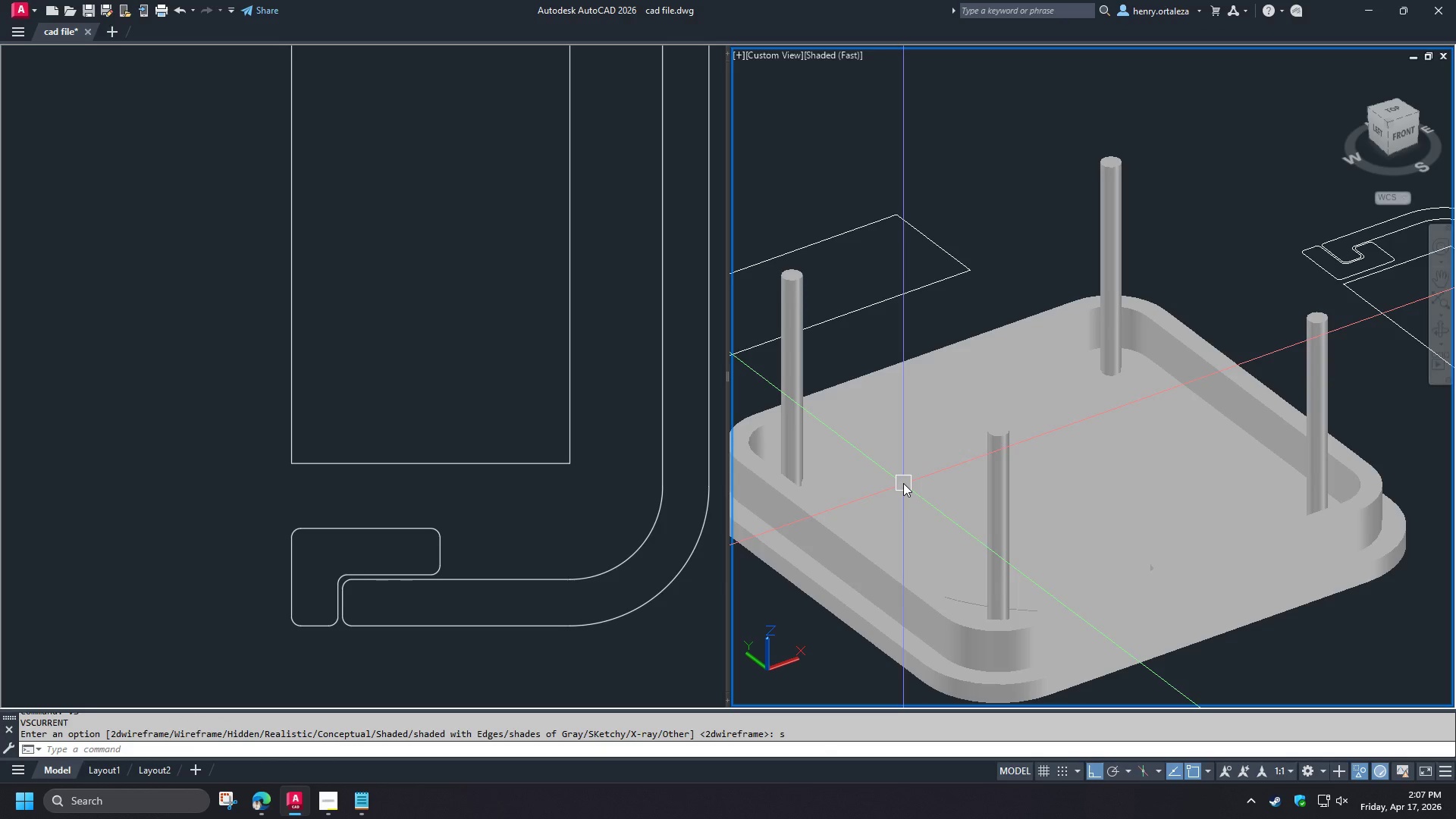 
key(Control+Z)
 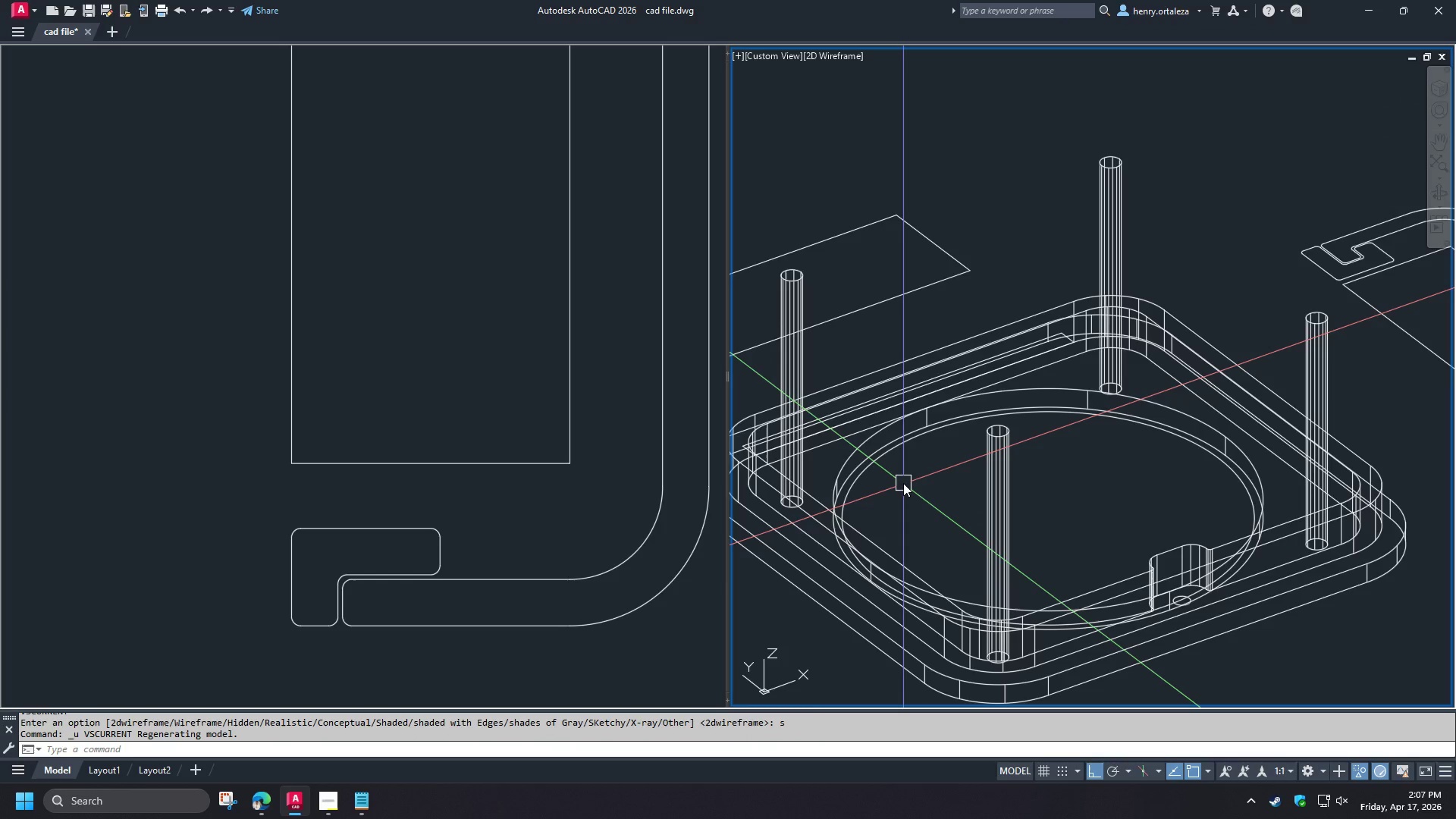 
type(ex)
key(Escape)
type(su )
 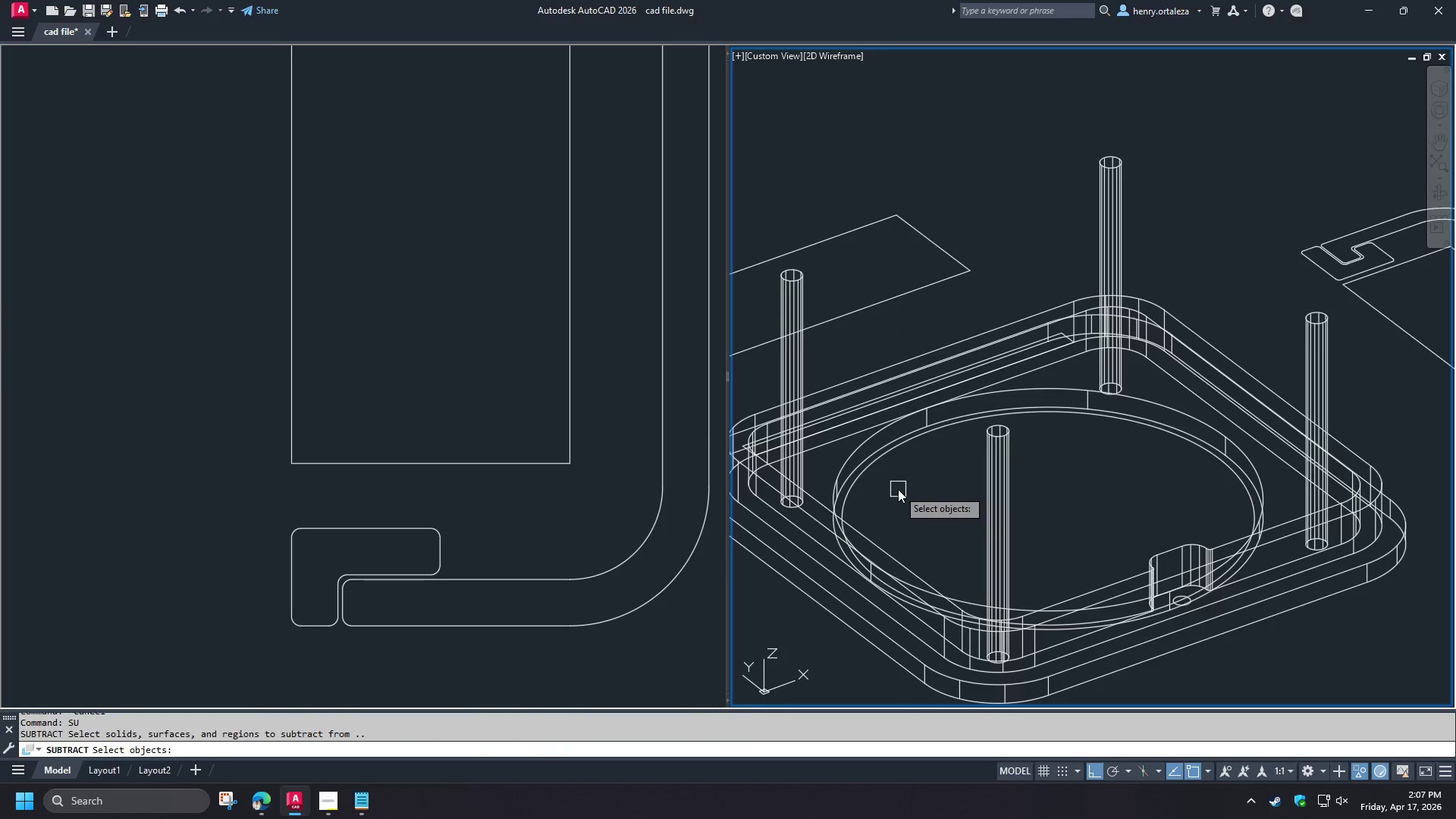 
scroll: coordinate [898, 489], scroll_direction: down, amount: 1.0
 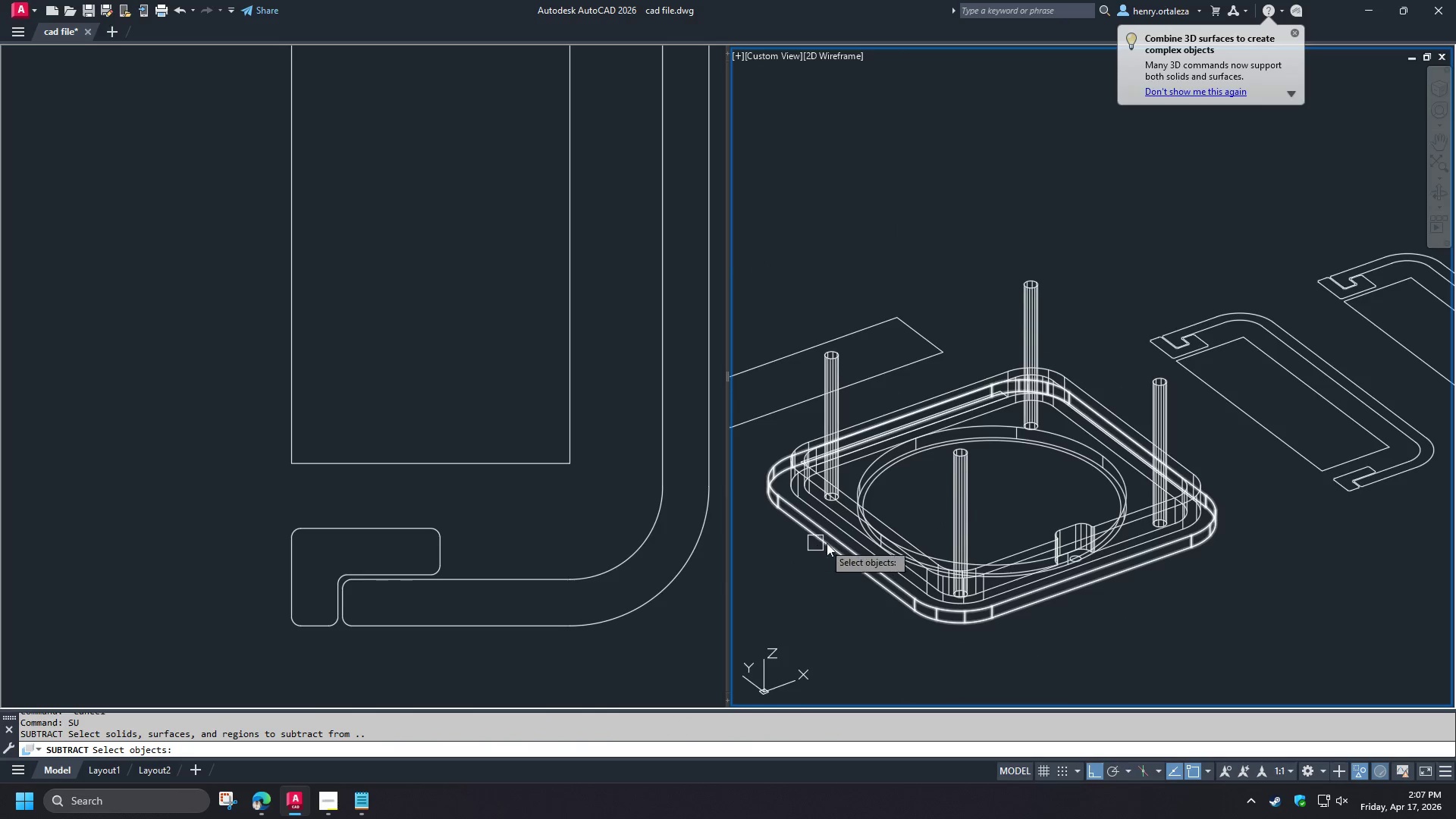 
left_click([827, 542])
 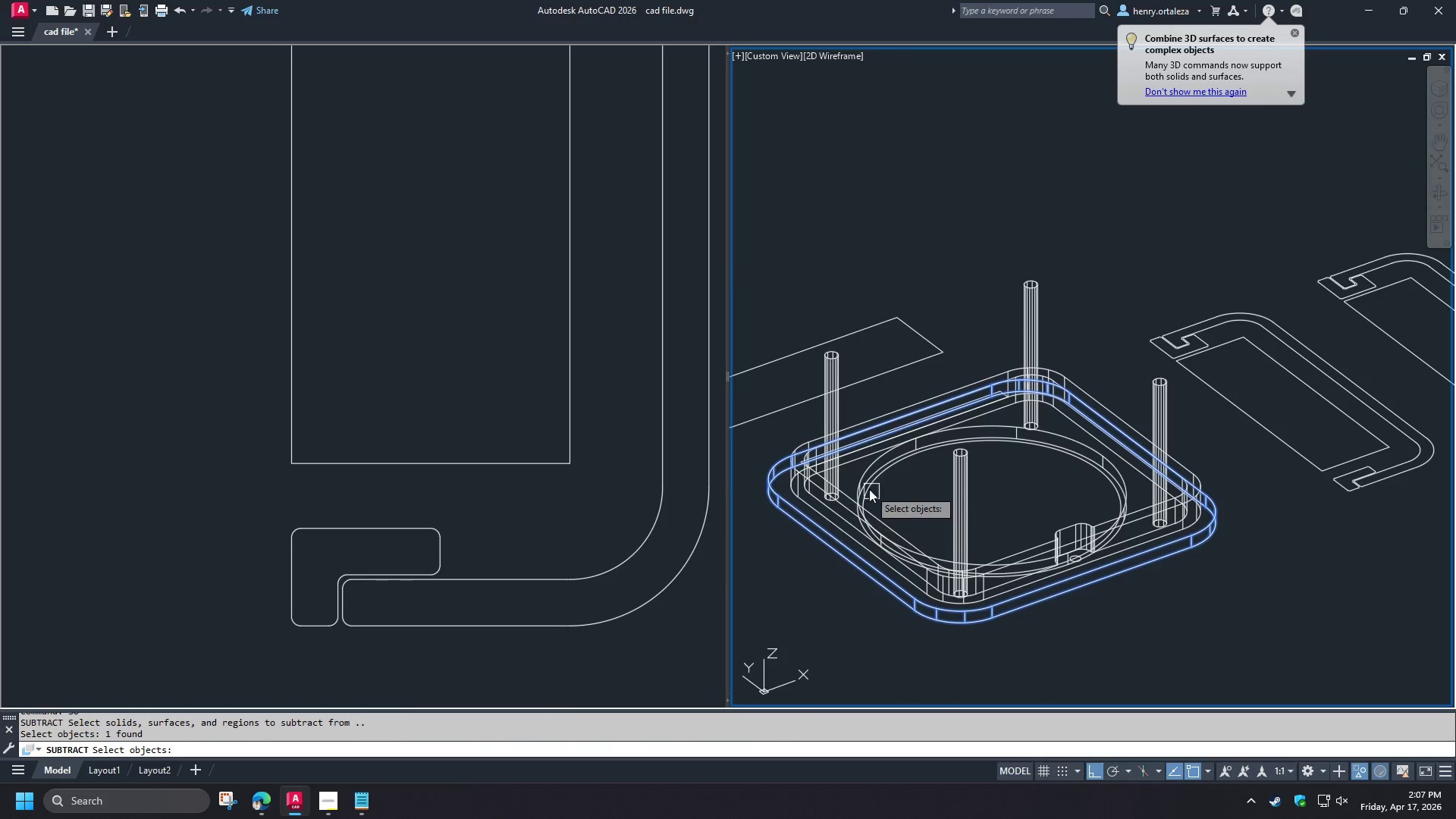 
key(Space)
 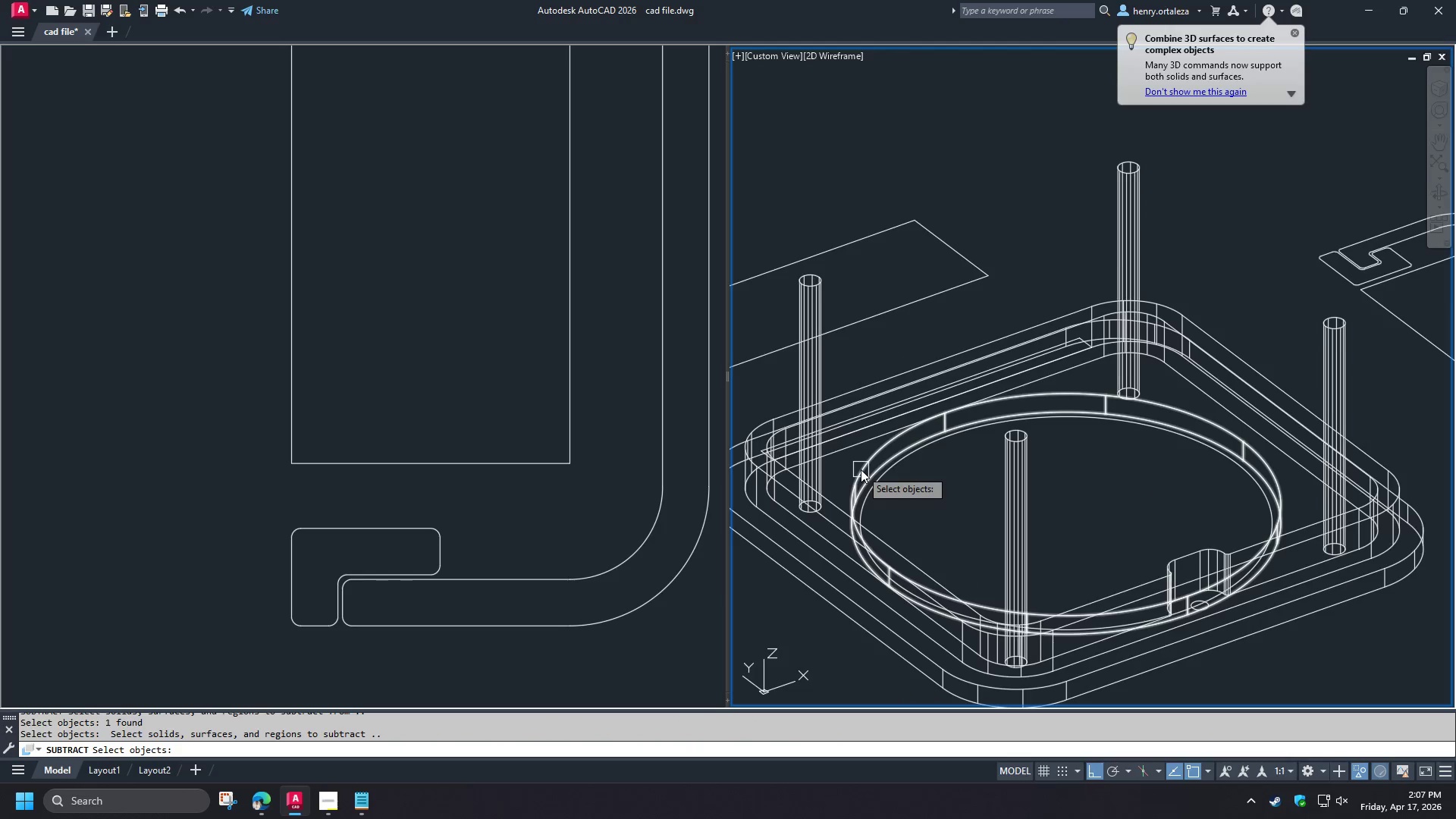 
scroll: coordinate [866, 482], scroll_direction: up, amount: 1.0
 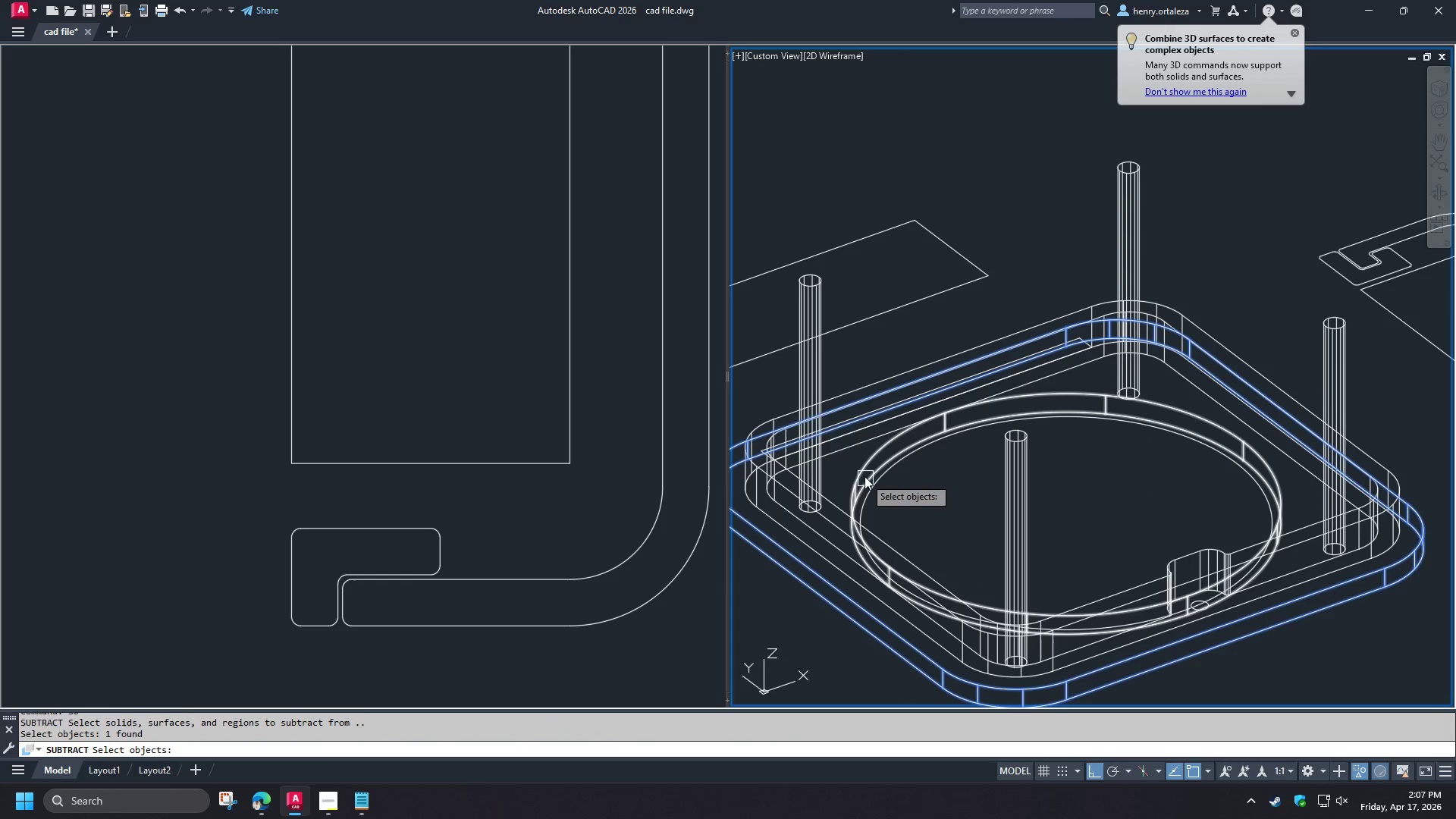 
left_click([861, 469])
 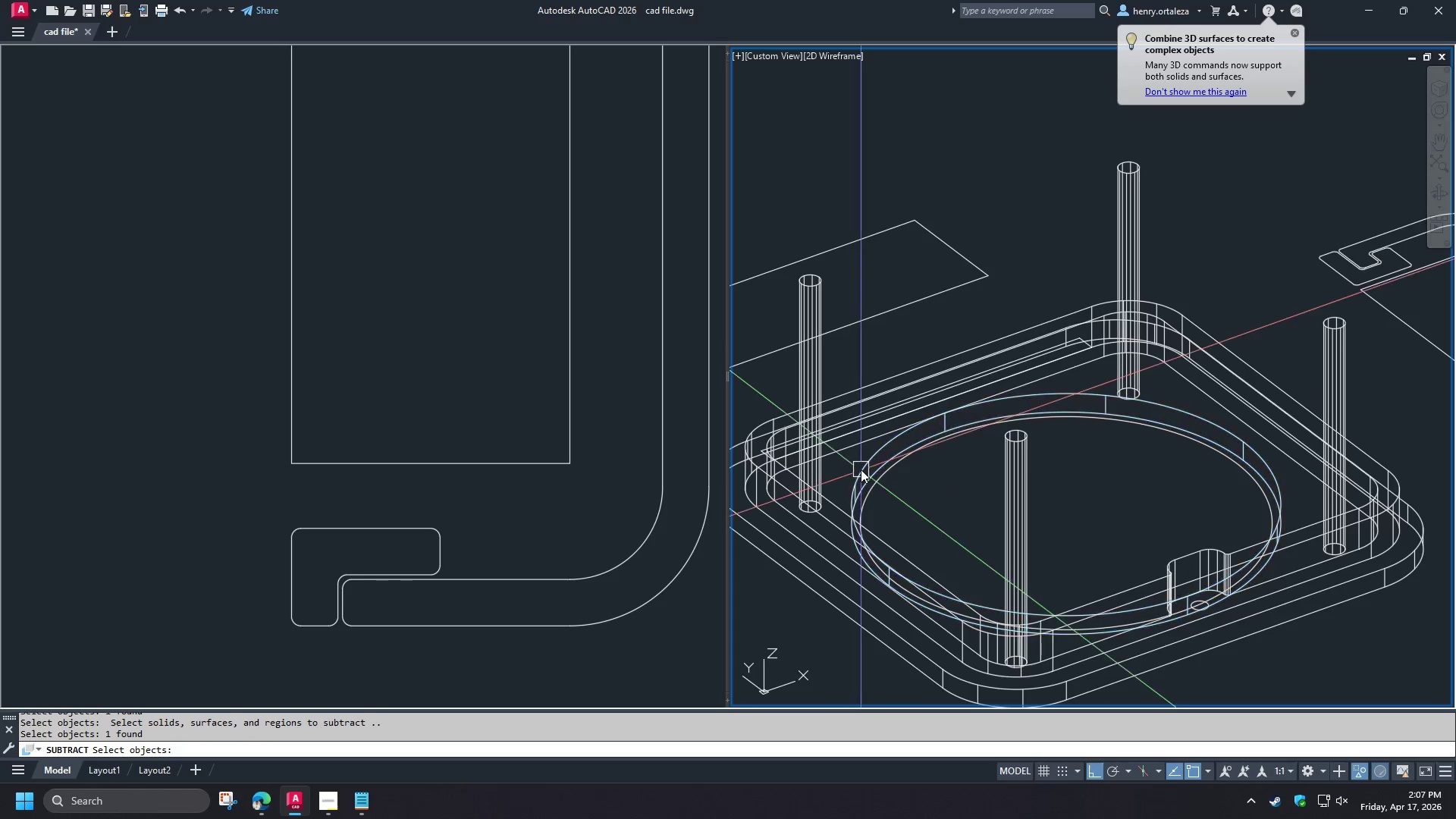 
key(Space)
 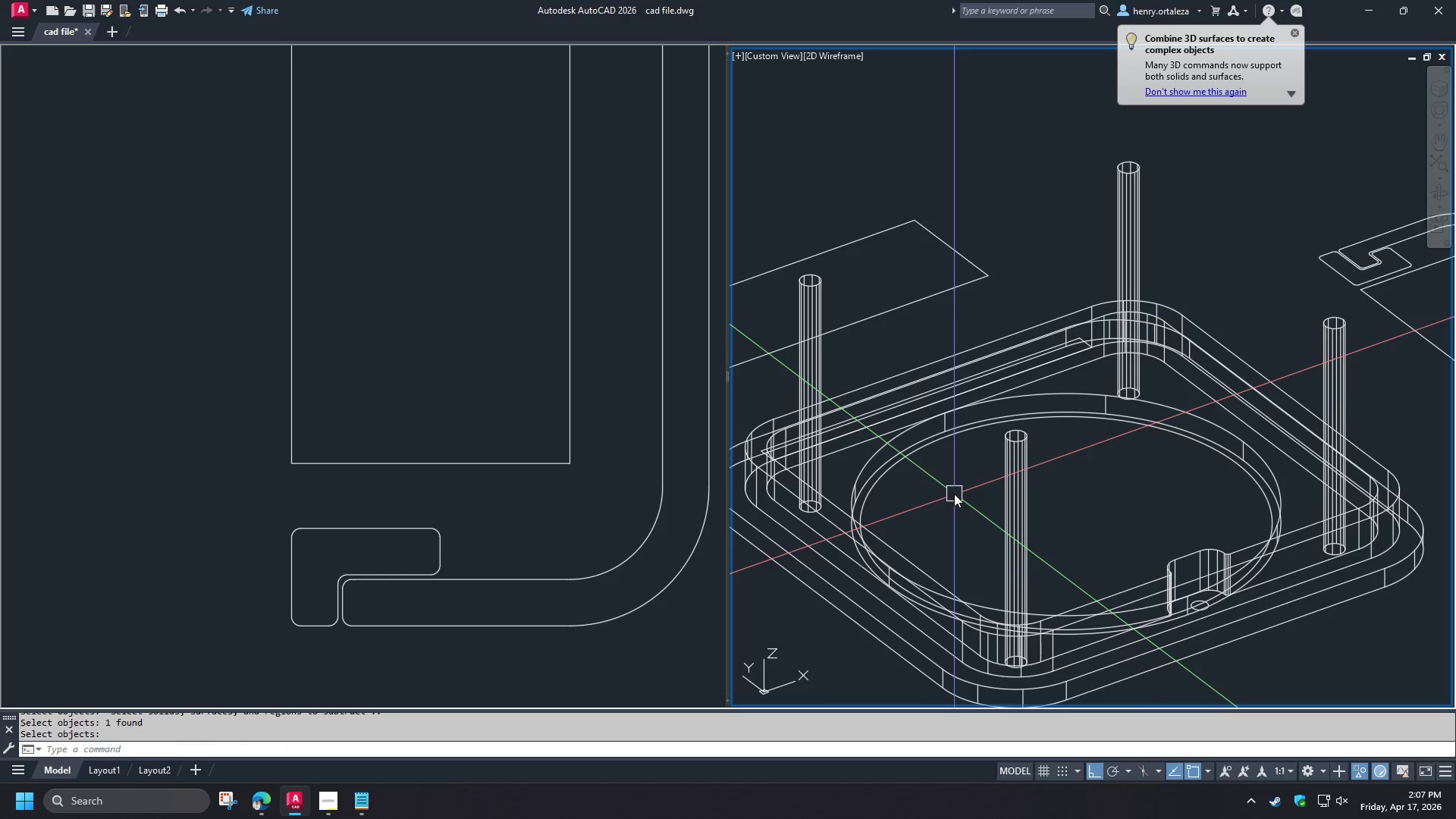 
type(vs s )
 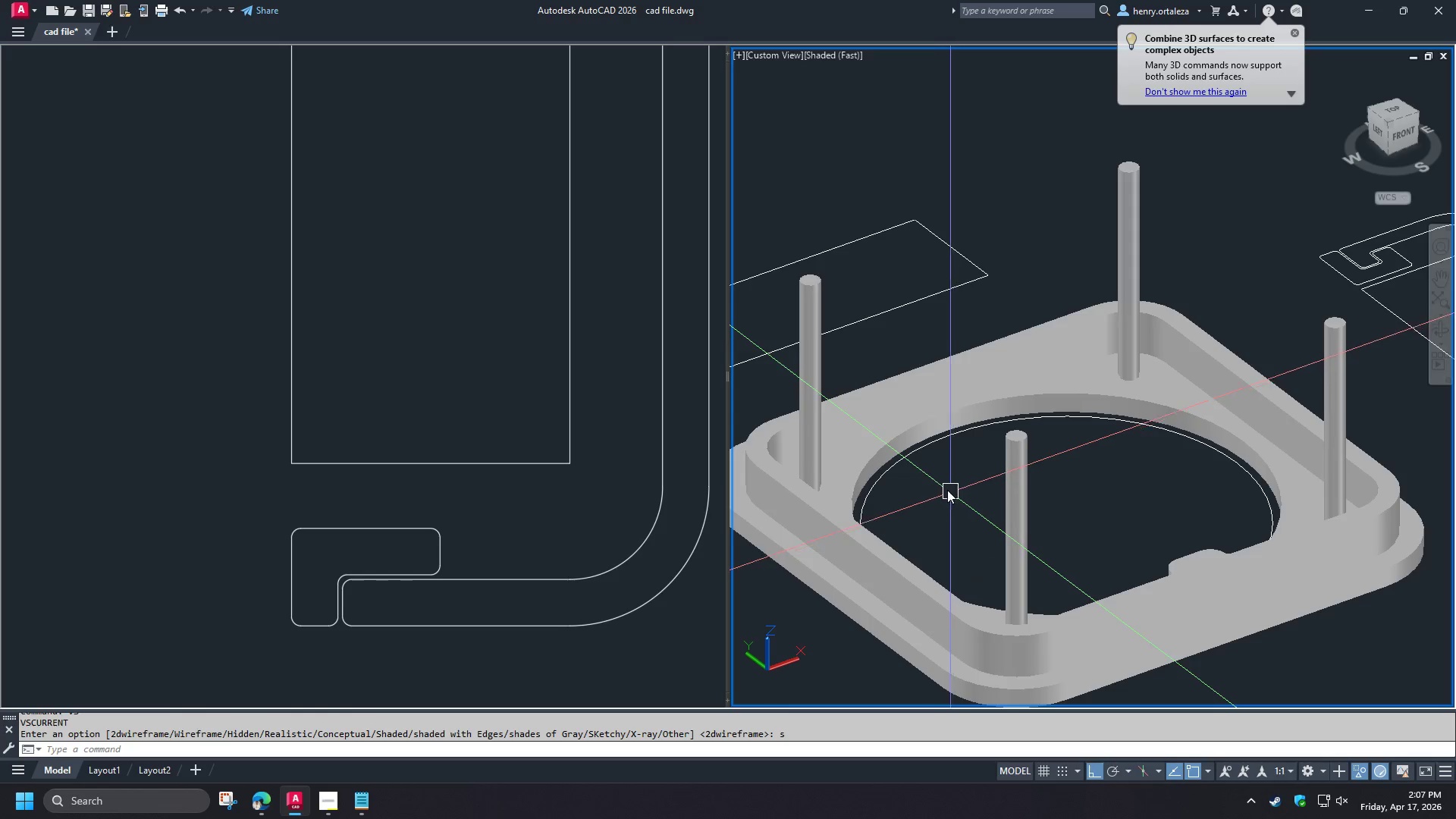 
hold_key(key=ShiftLeft, duration=1.5)
 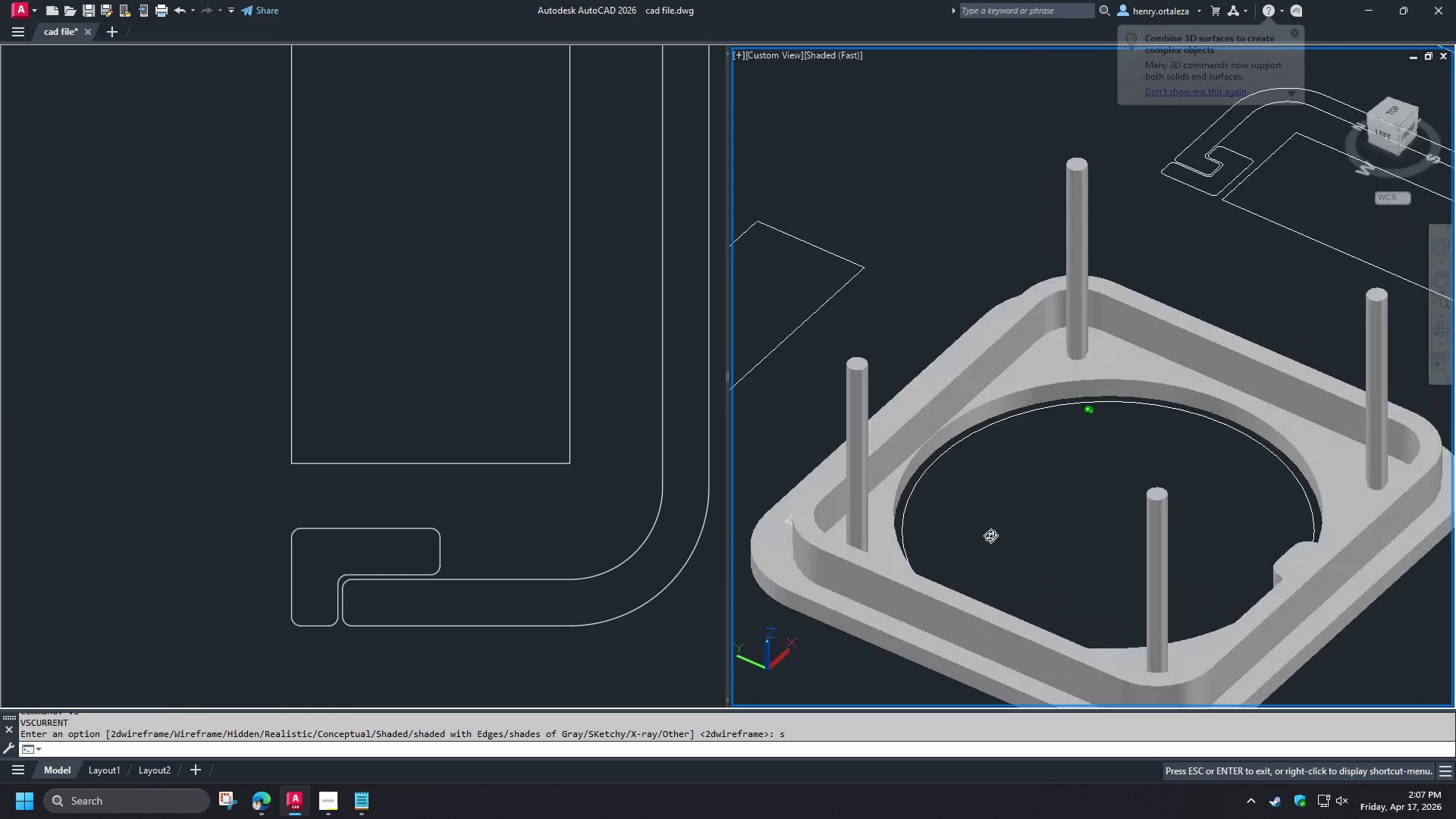 
hold_key(key=ShiftLeft, duration=1.53)
 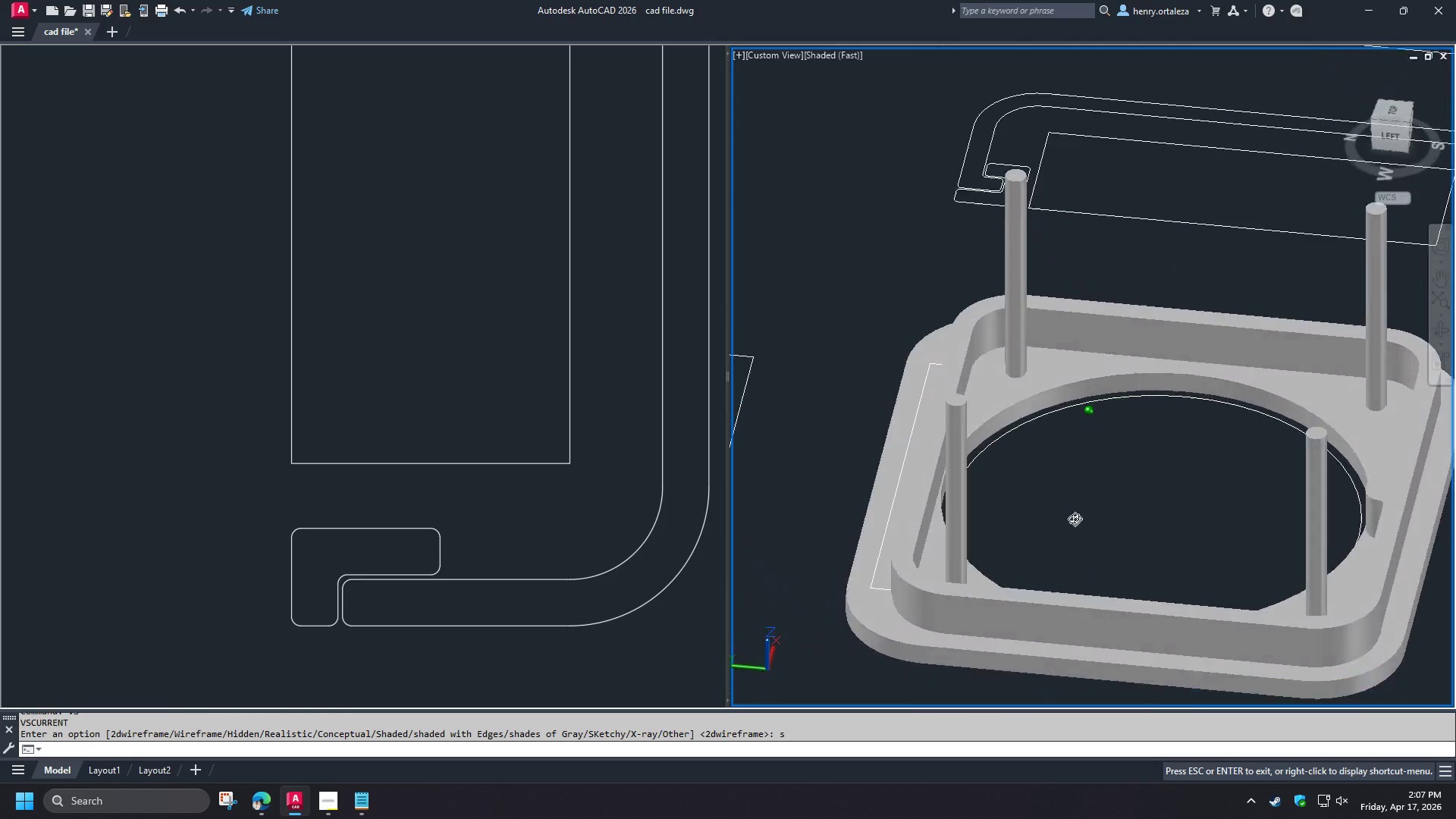 
hold_key(key=ShiftLeft, duration=1.51)
 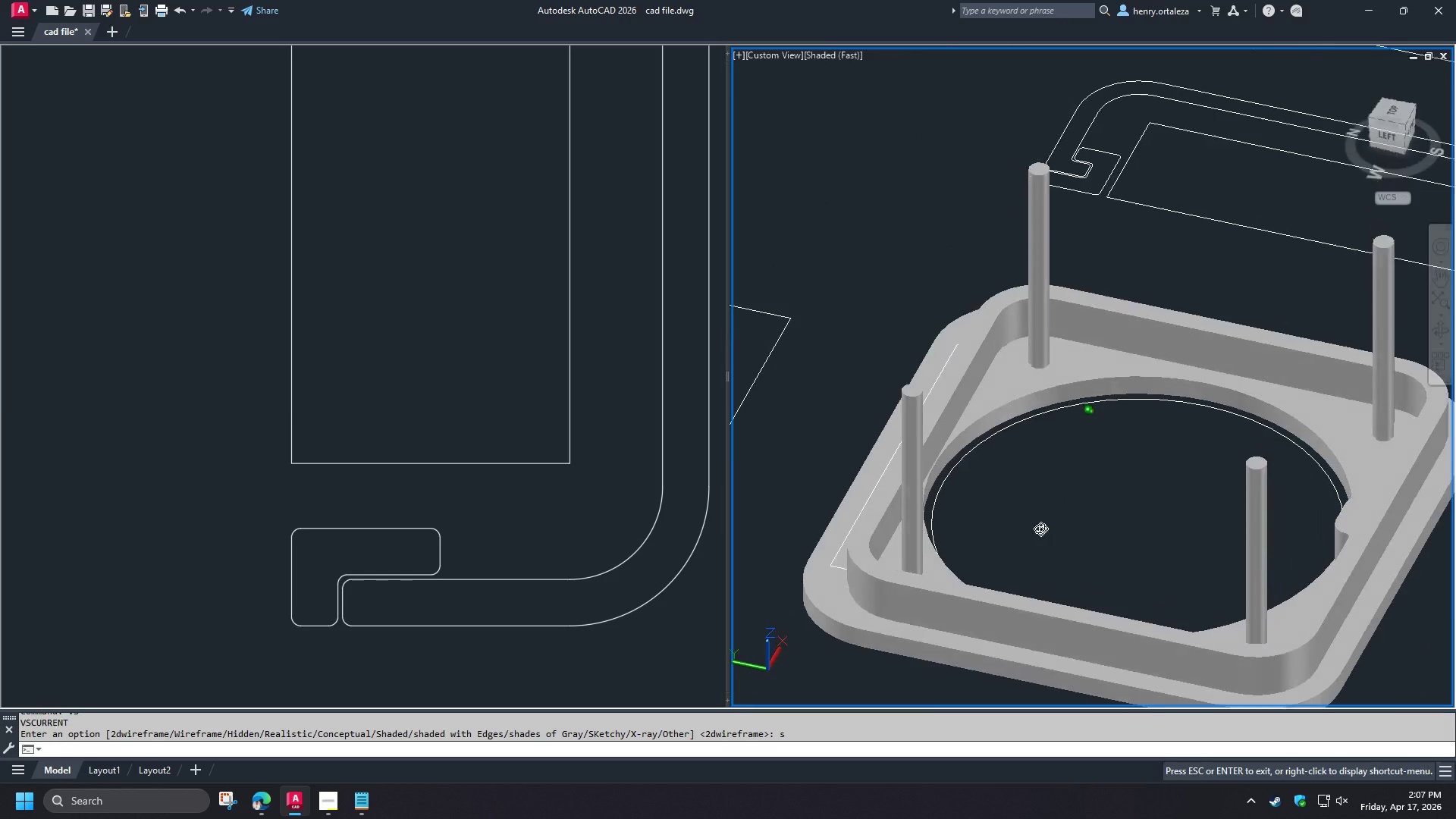 
hold_key(key=ShiftLeft, duration=0.52)
 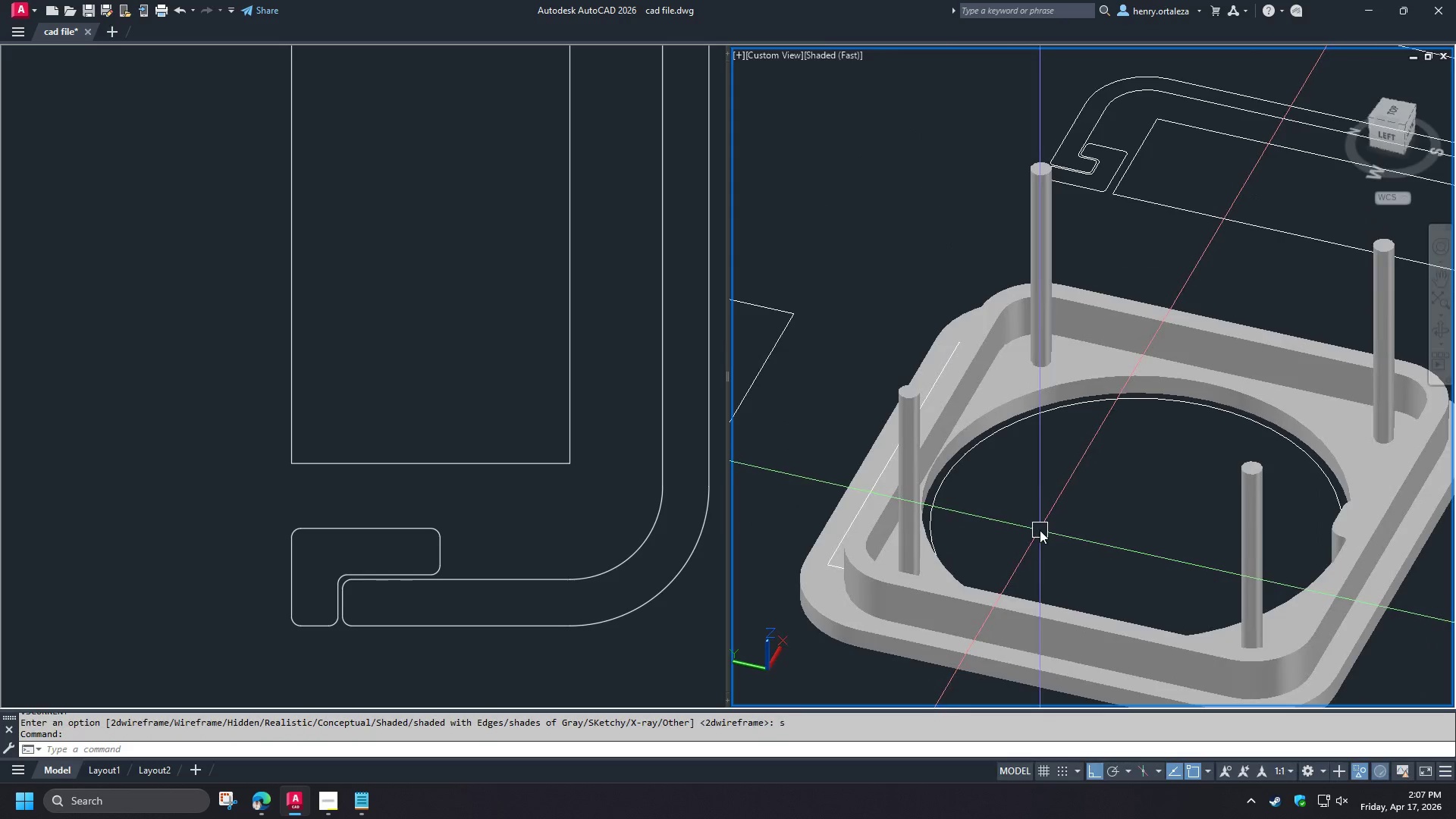 
type(vs 2)
 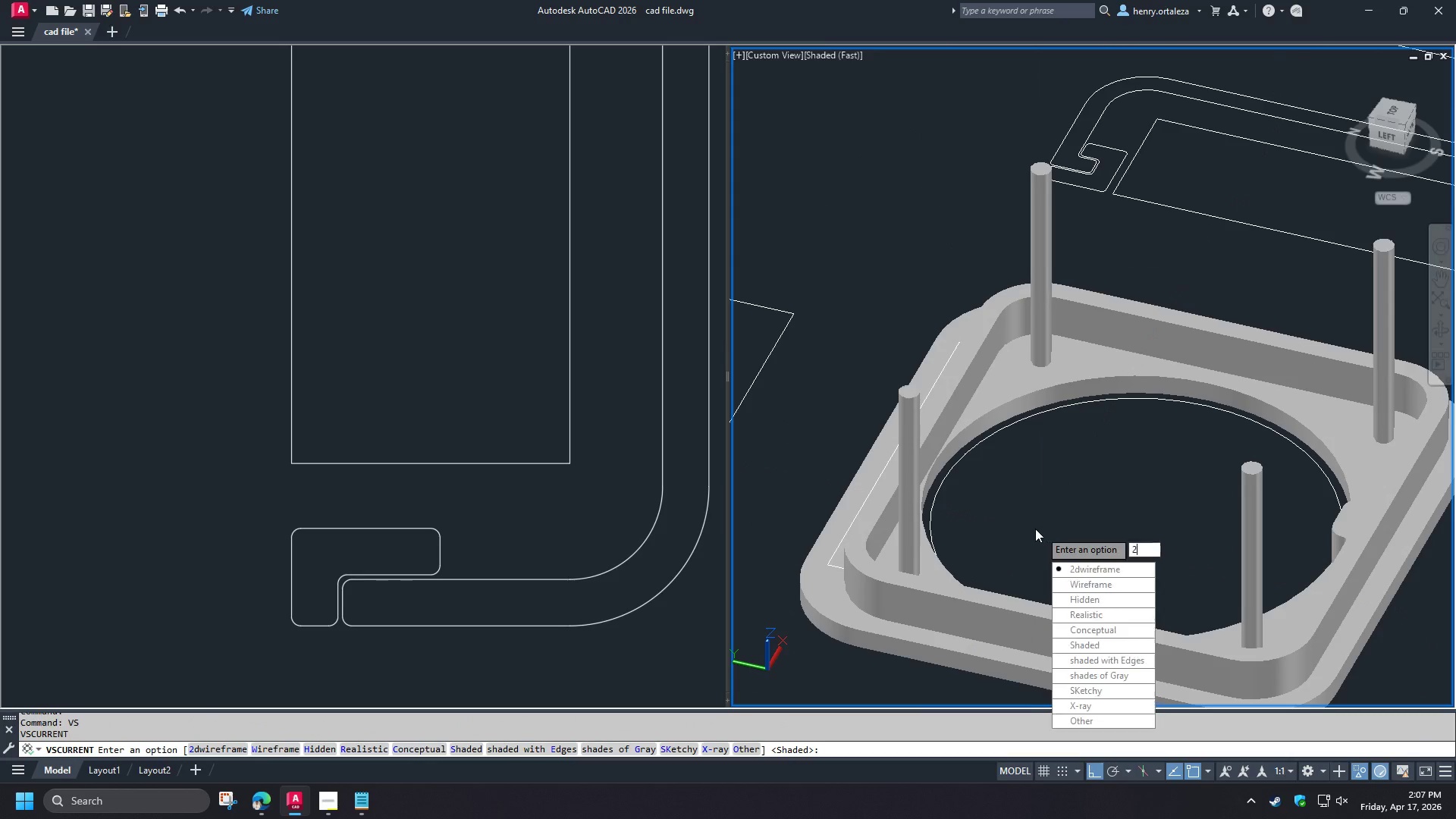 
key(Space)
 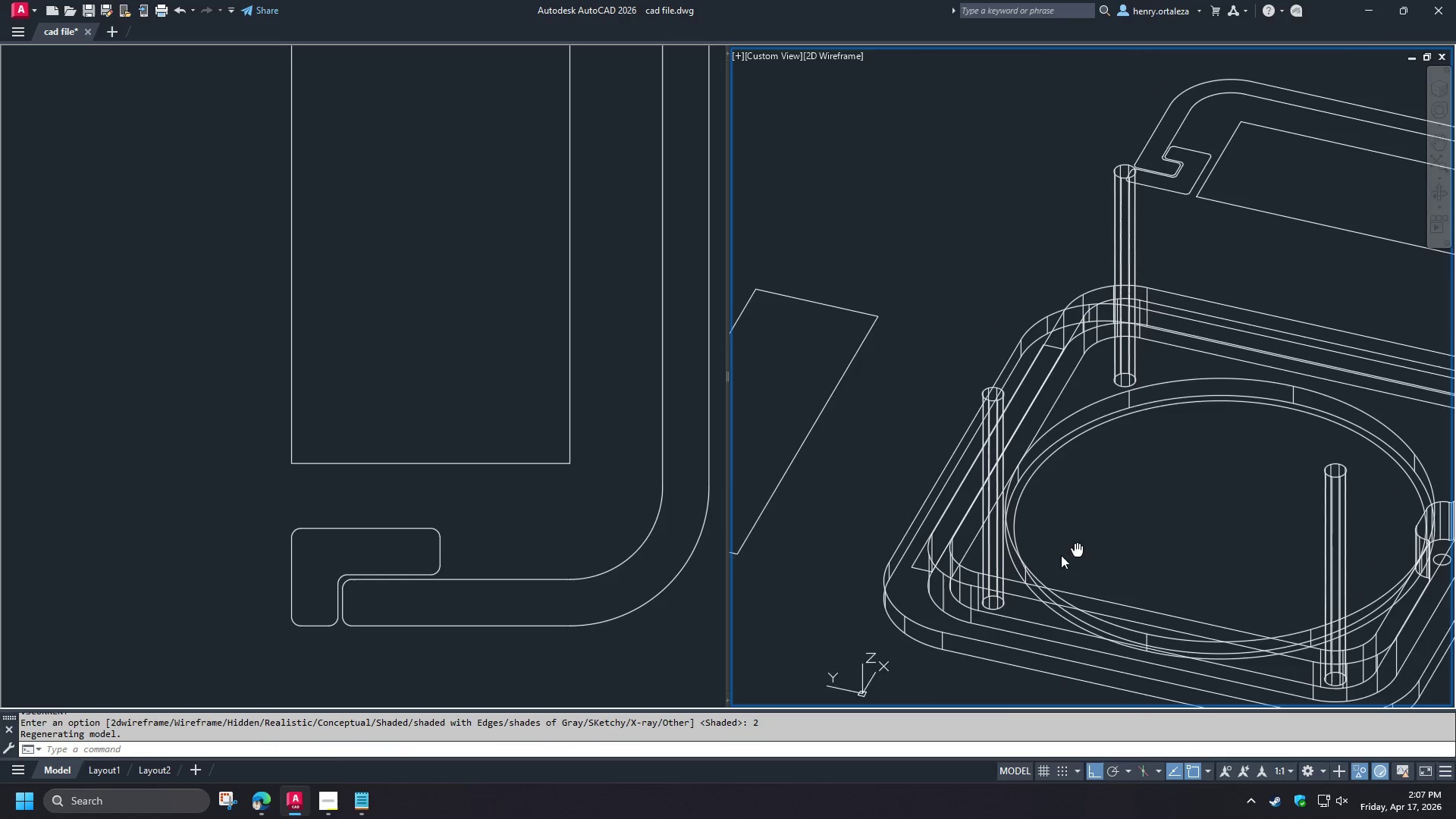 
left_click([439, 502])
 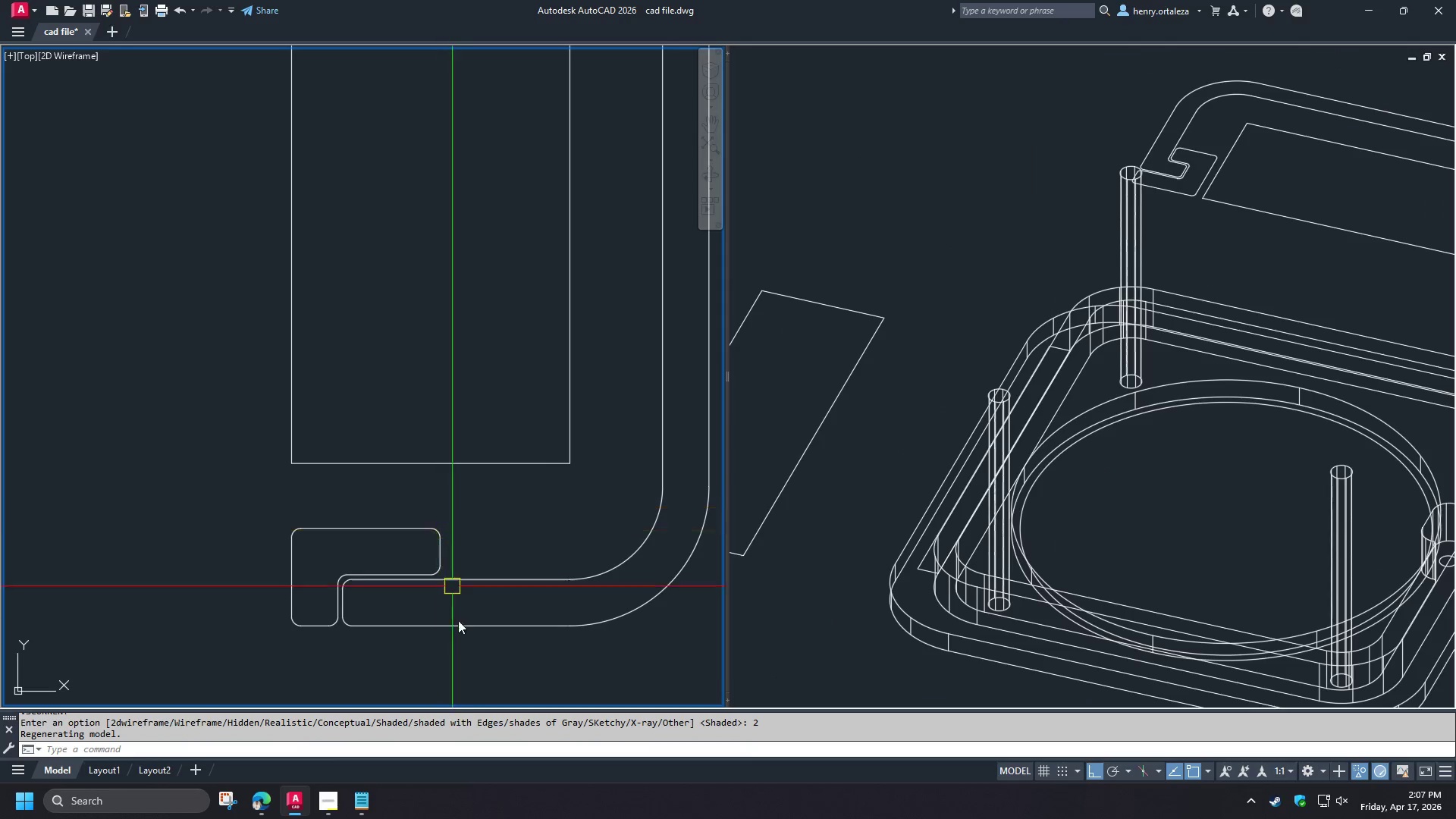 
scroll: coordinate [460, 626], scroll_direction: down, amount: 2.0
 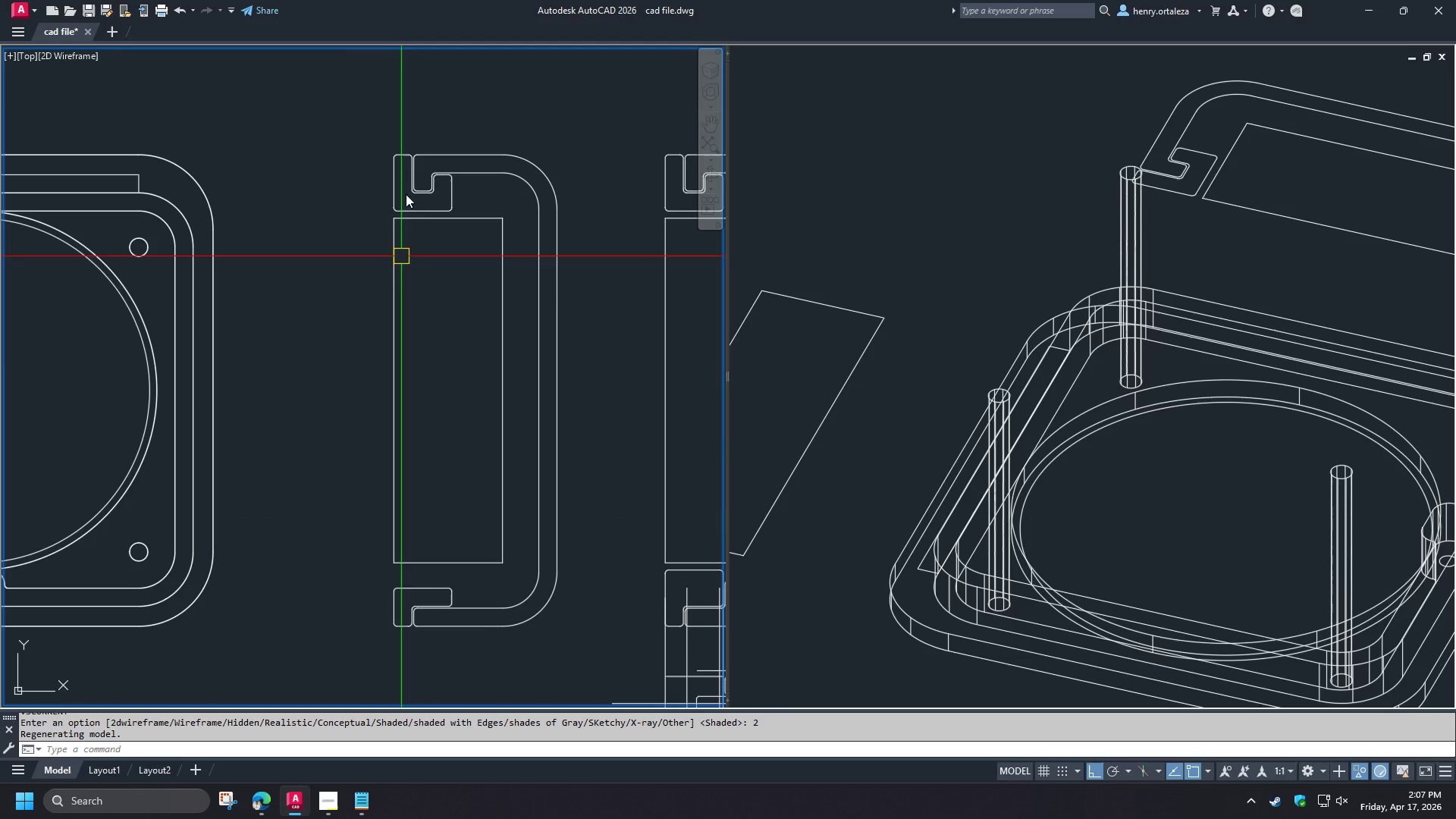 
scroll: coordinate [409, 108], scroll_direction: up, amount: 3.0
 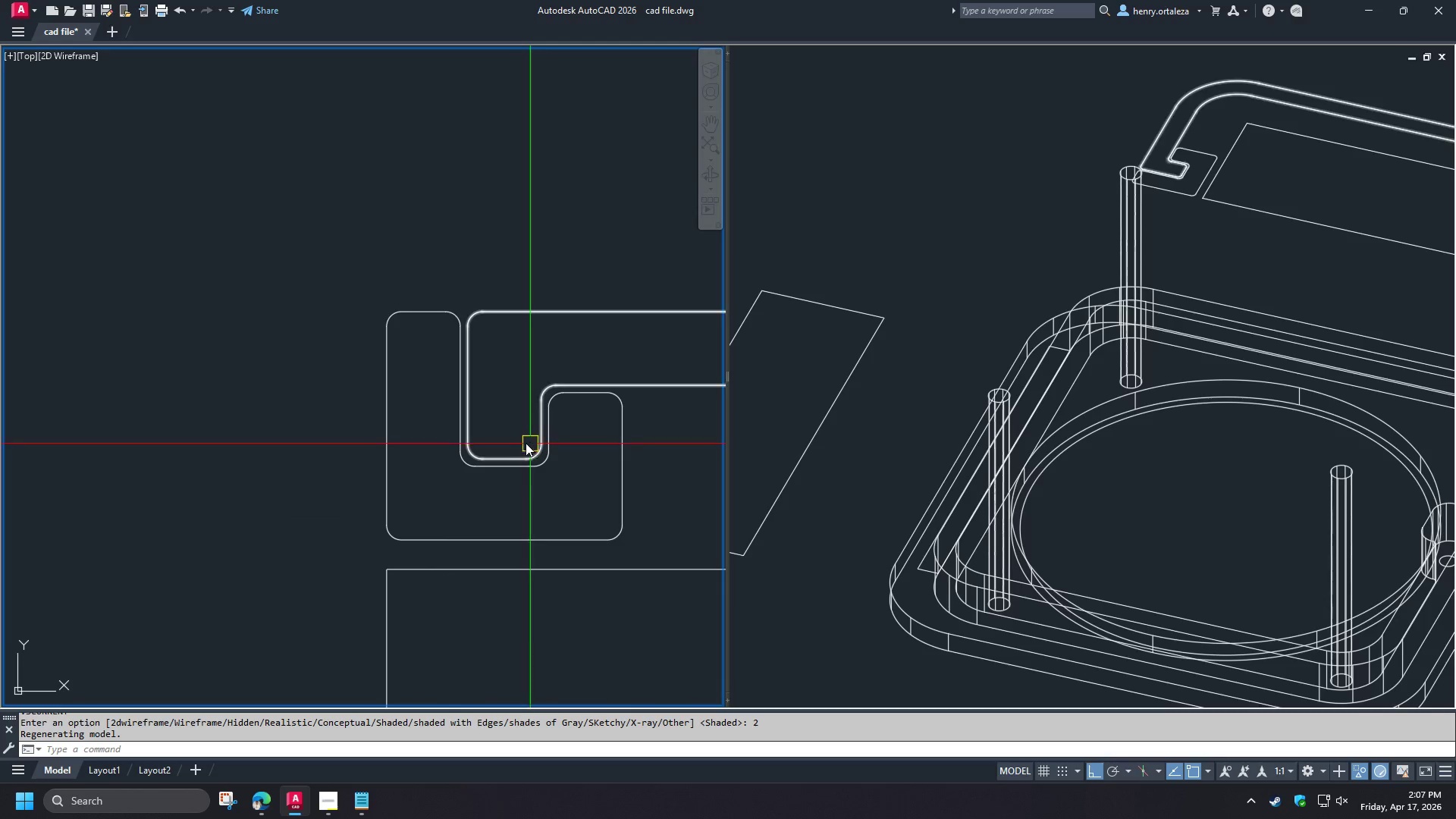 
type(di )
 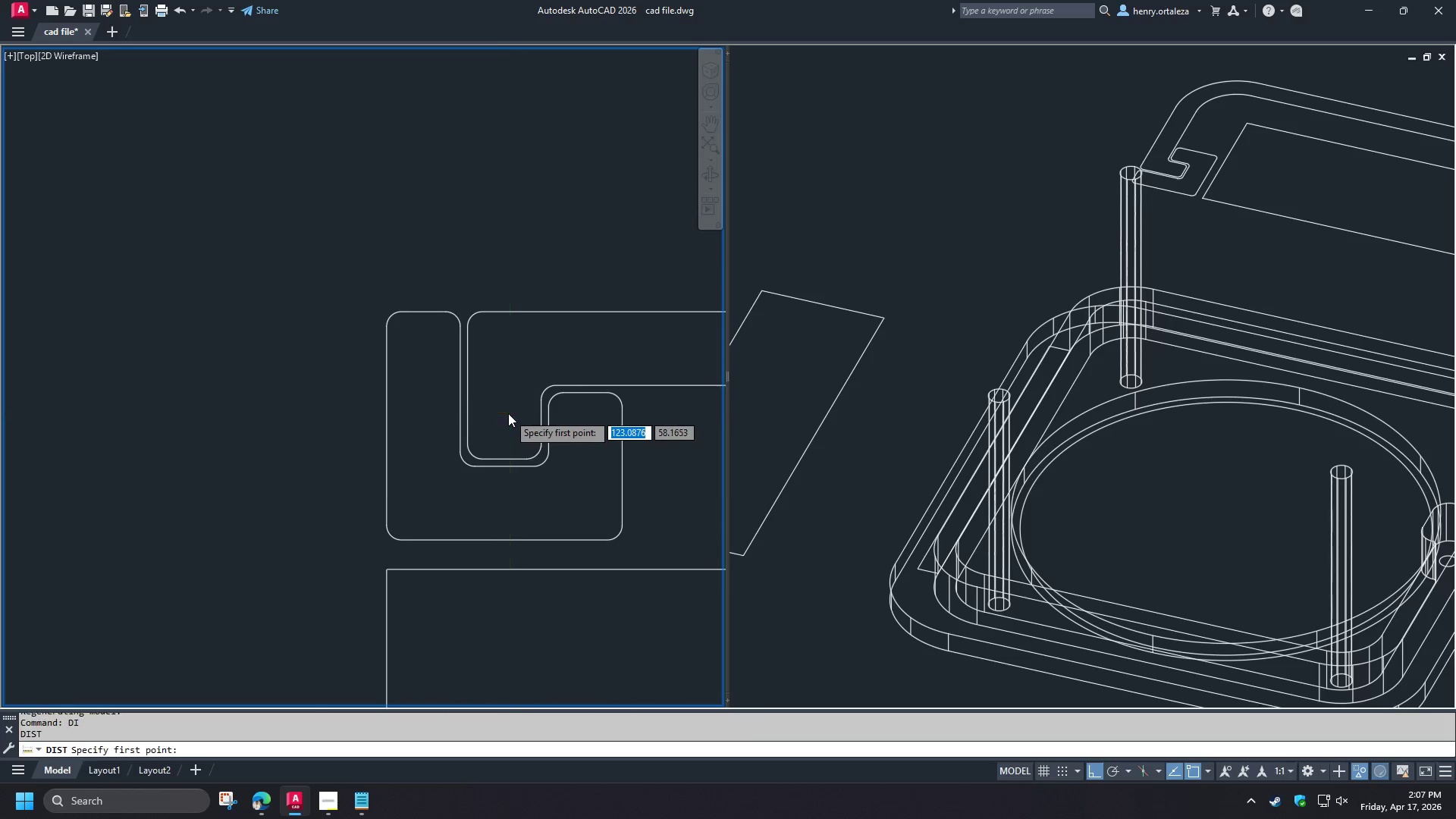 
scroll: coordinate [509, 413], scroll_direction: up, amount: 1.0
 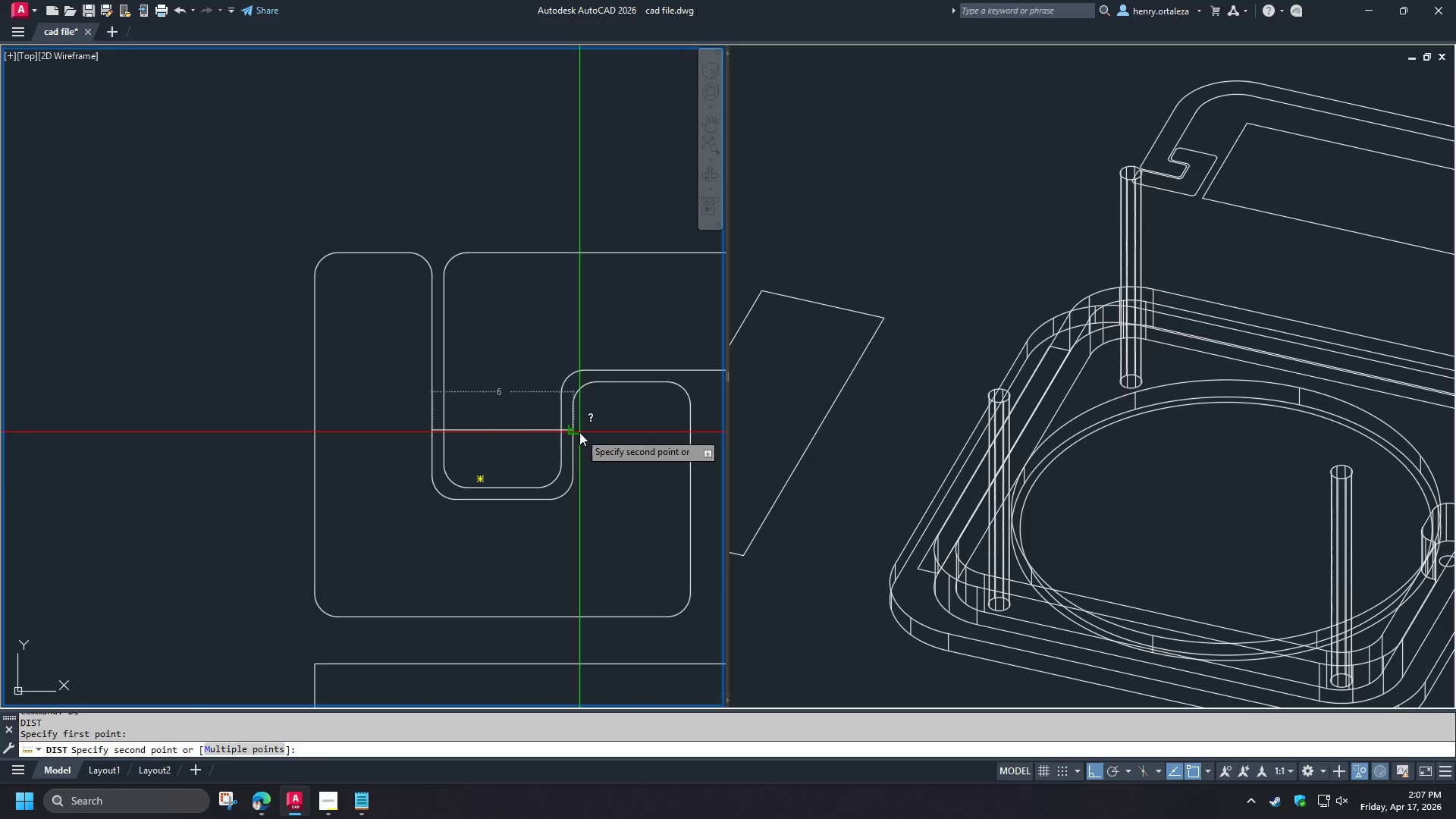 
key(Escape)
 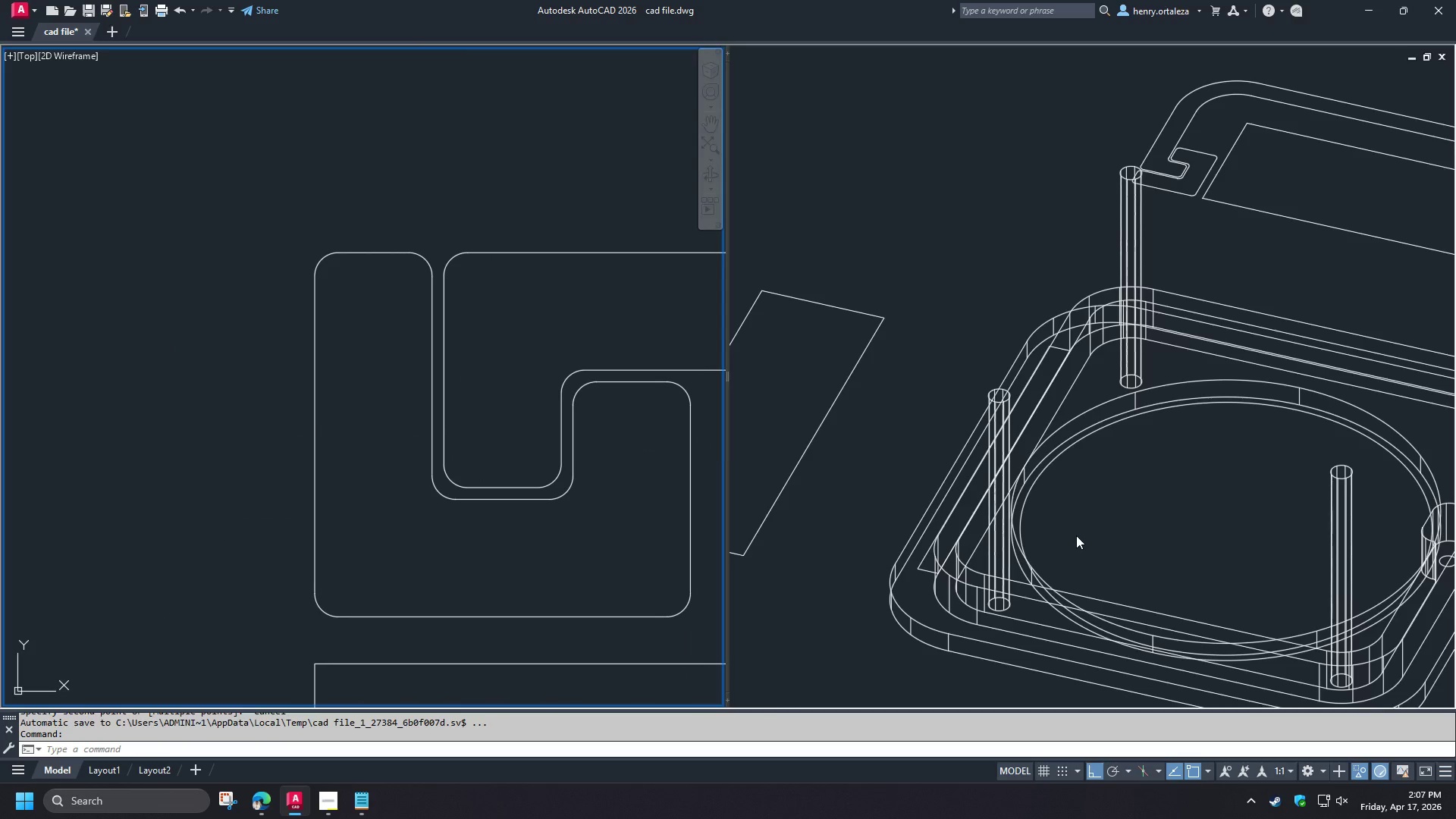 
left_click([1076, 535])
 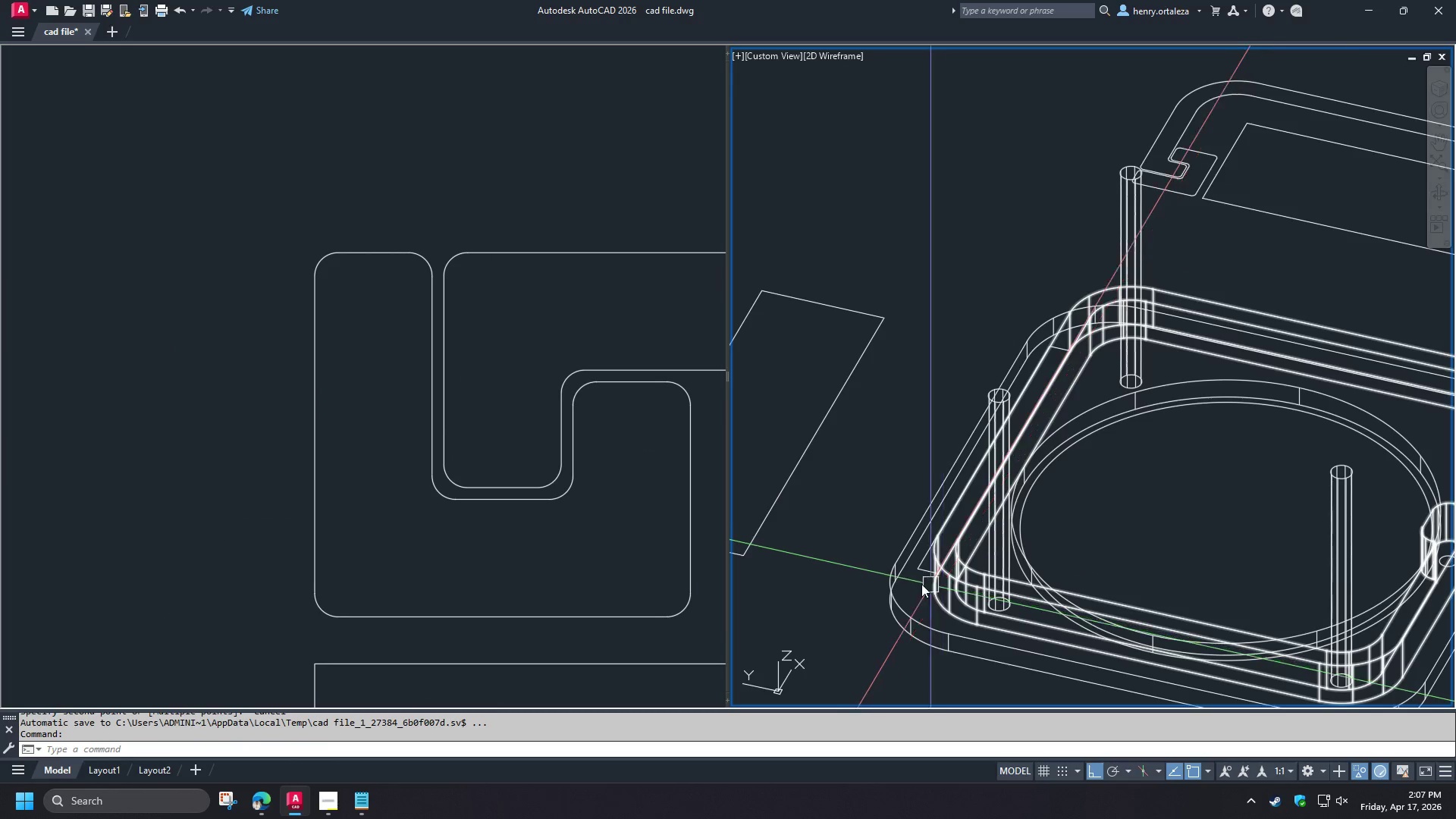 
key(E)
 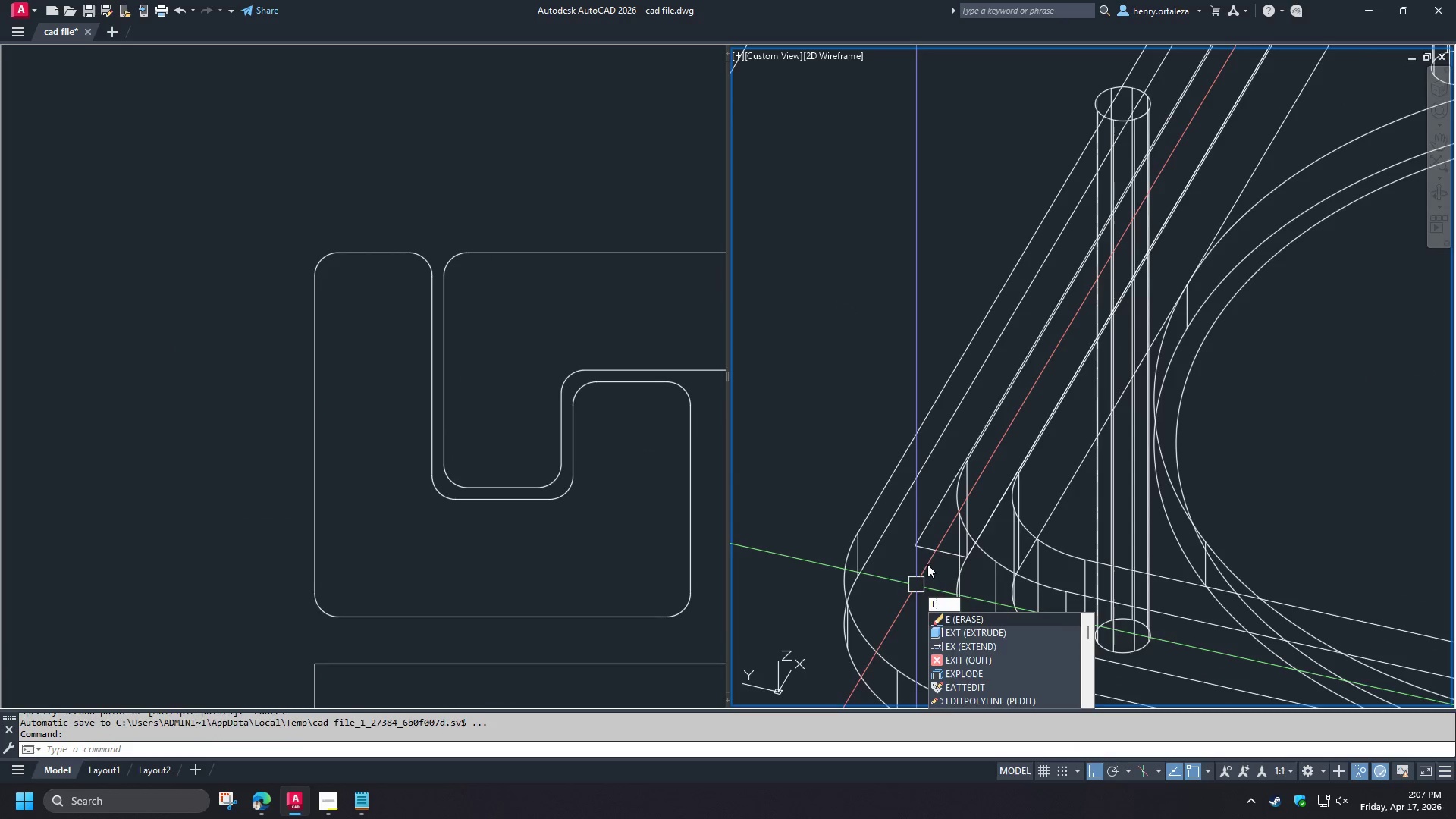 
scroll: coordinate [916, 584], scroll_direction: up, amount: 2.0
 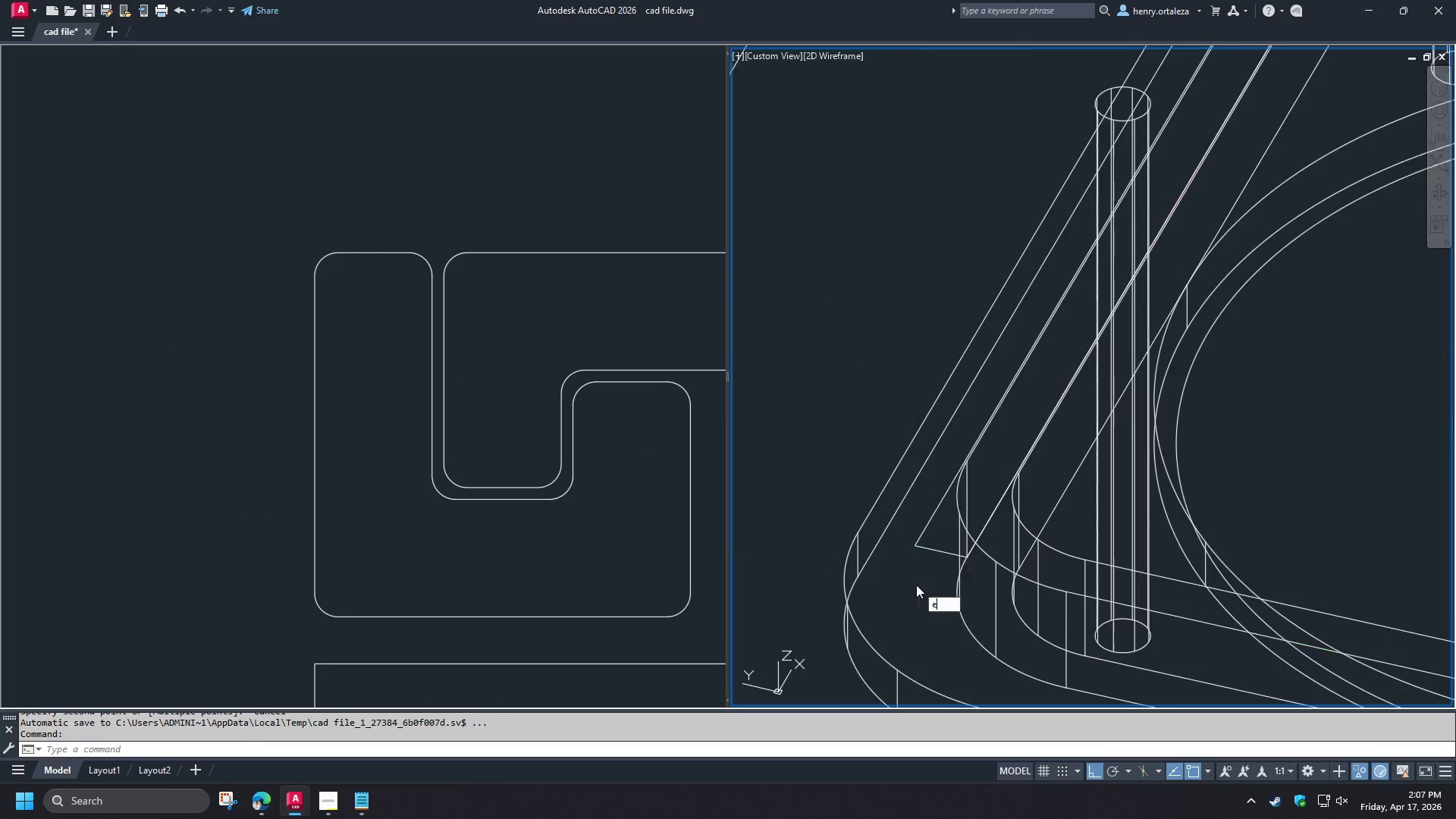 
key(Escape)
 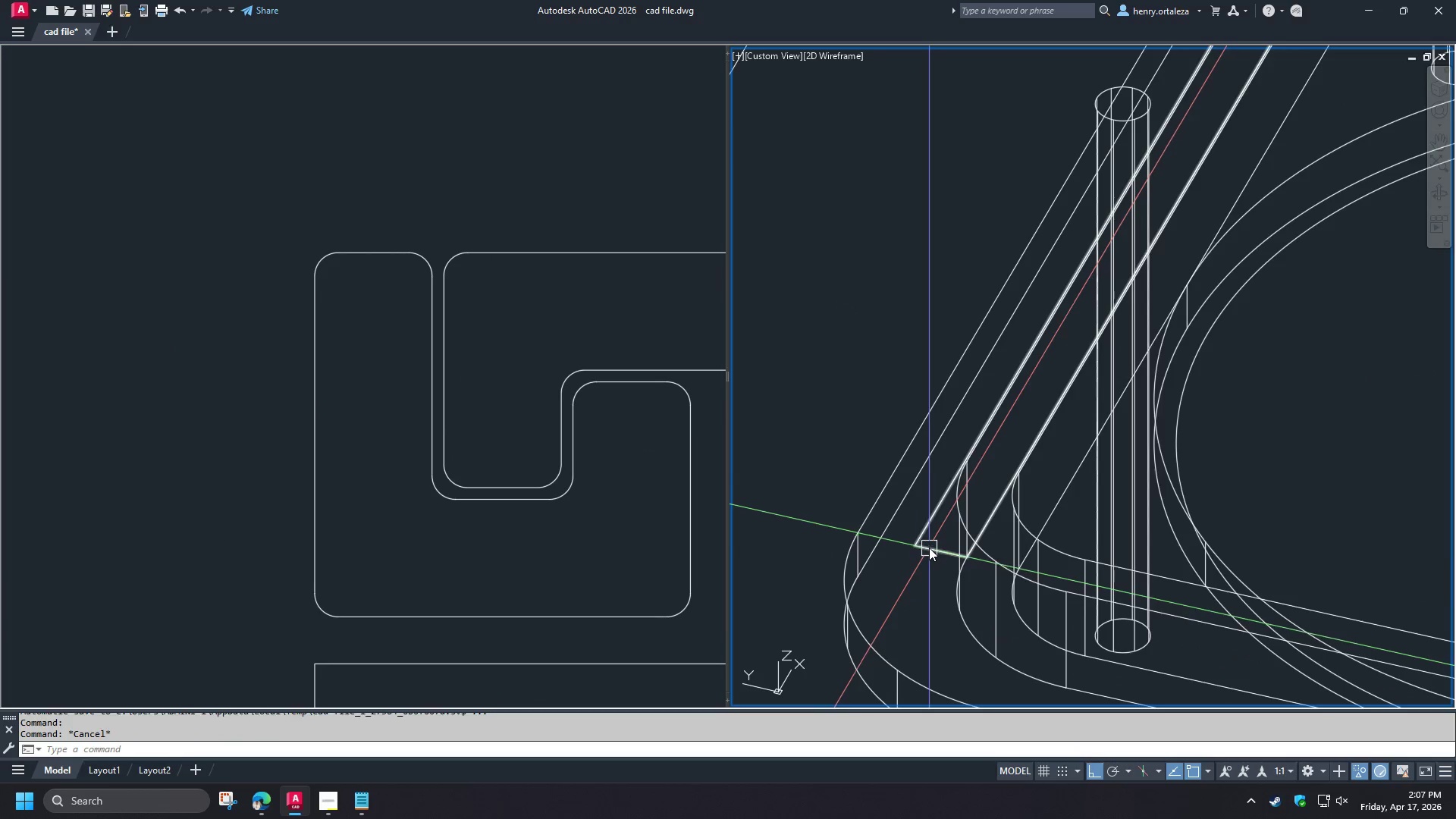 
left_click([929, 548])
 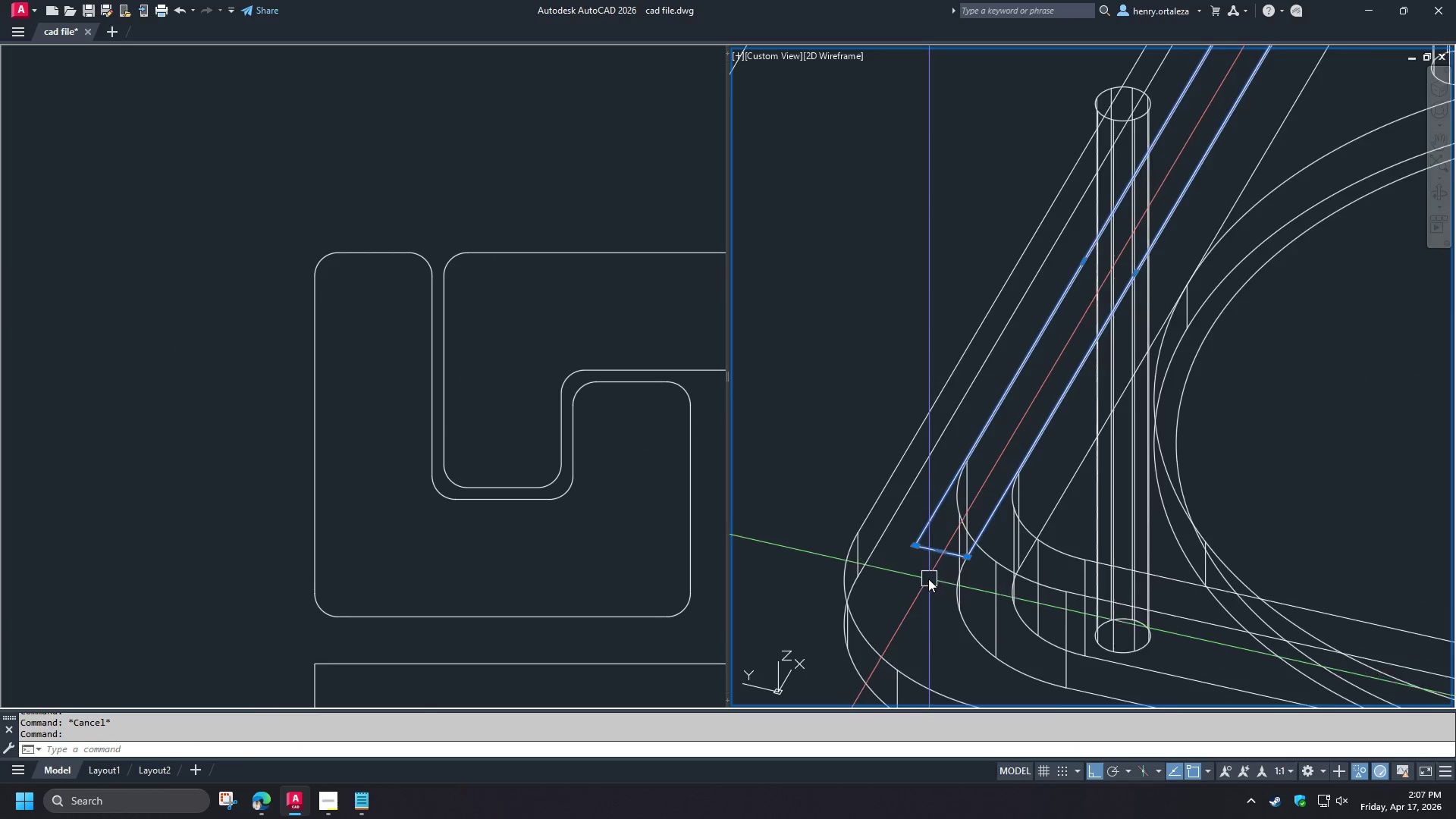 
scroll: coordinate [928, 579], scroll_direction: down, amount: 1.0
 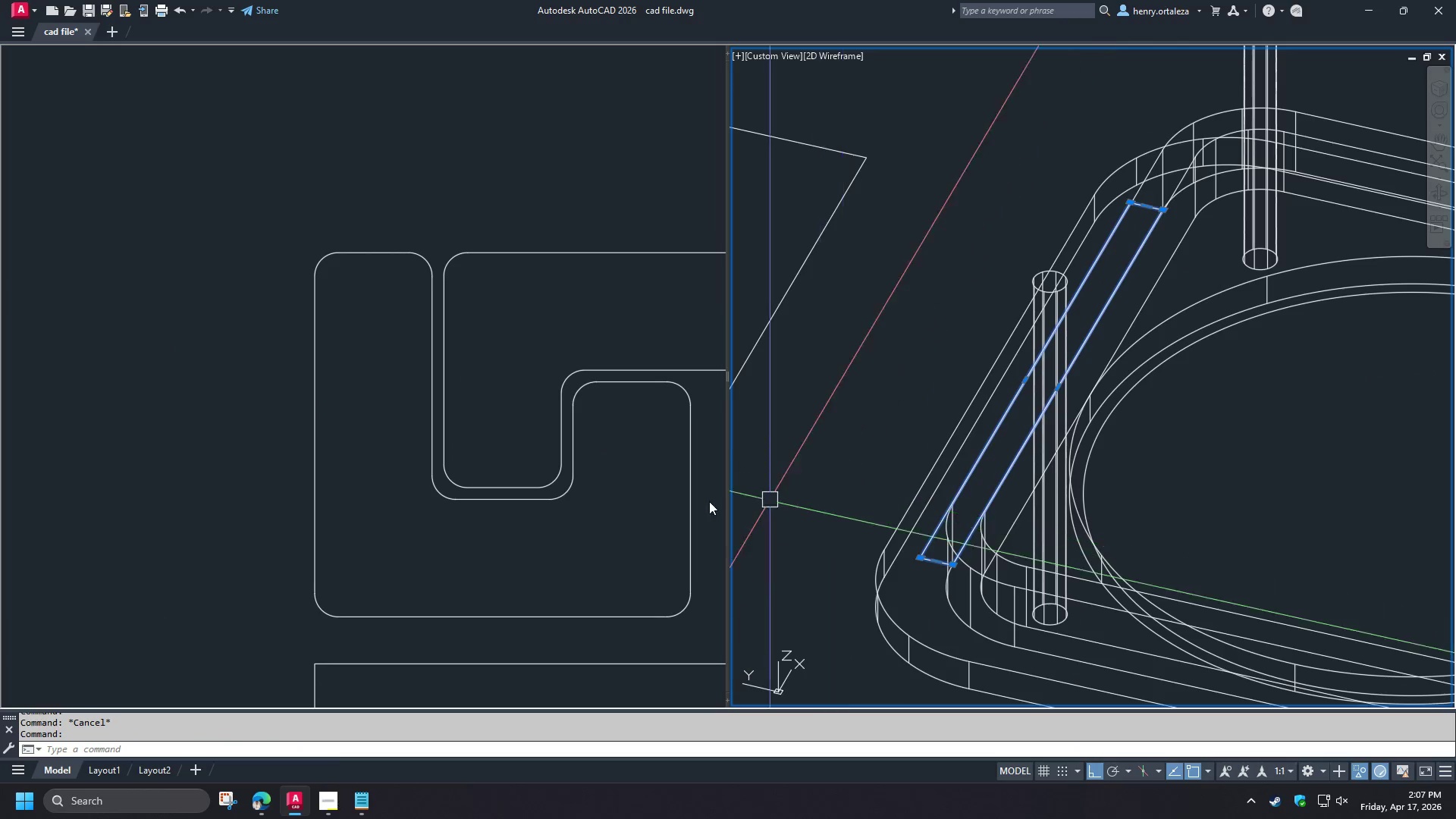 
type(ext 5 )
 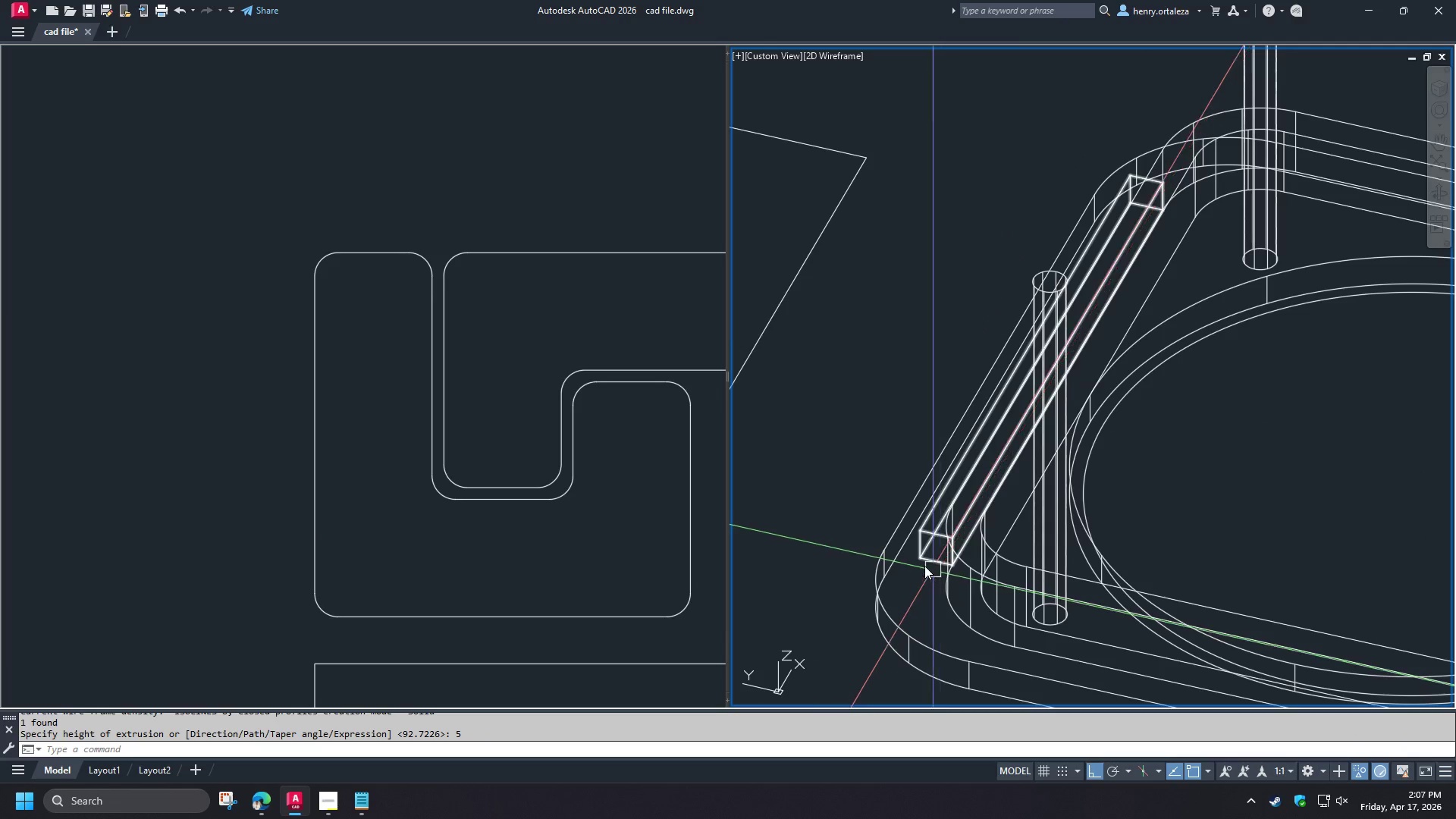 
left_click([924, 566])
 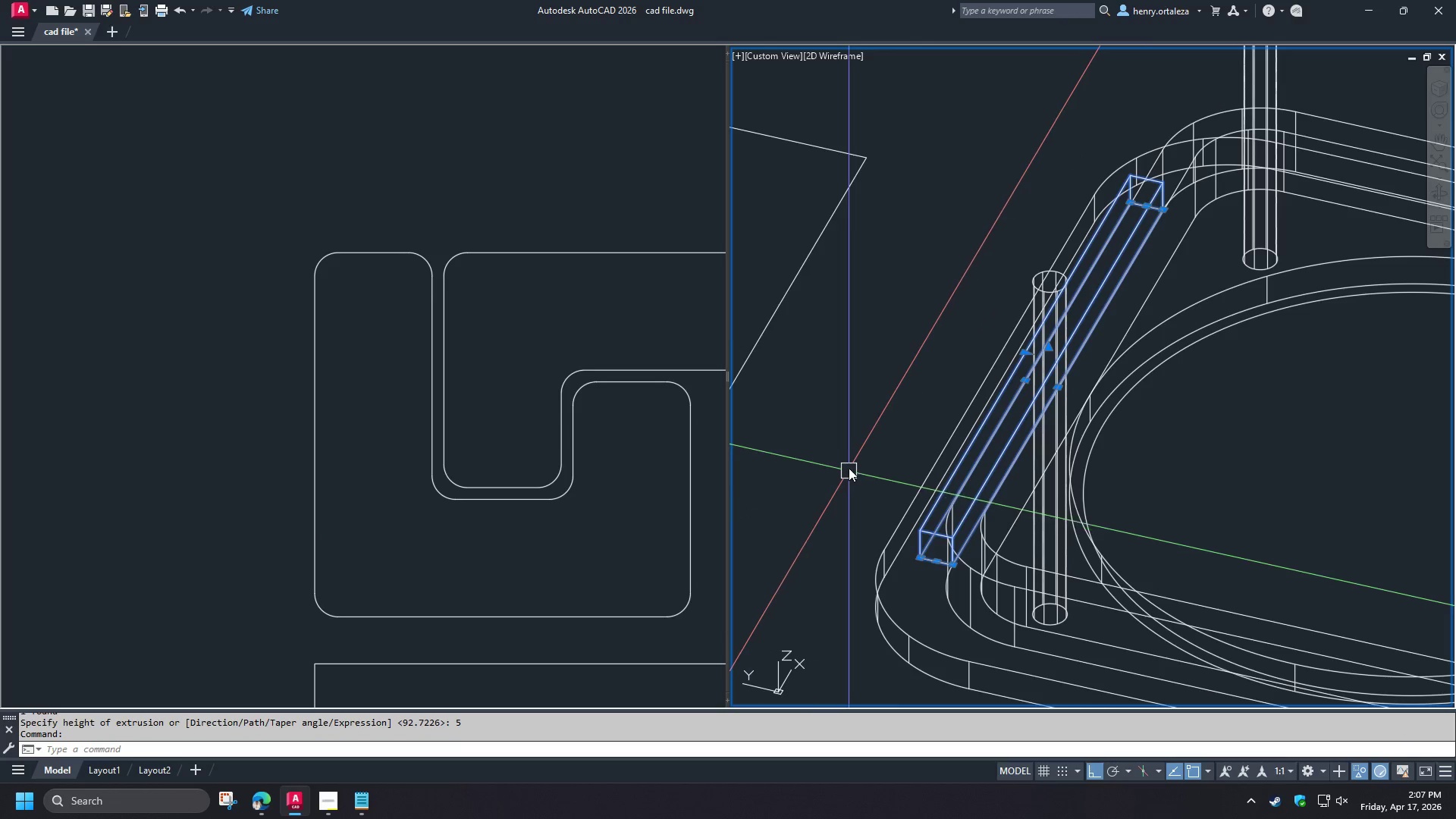 
key(M)
 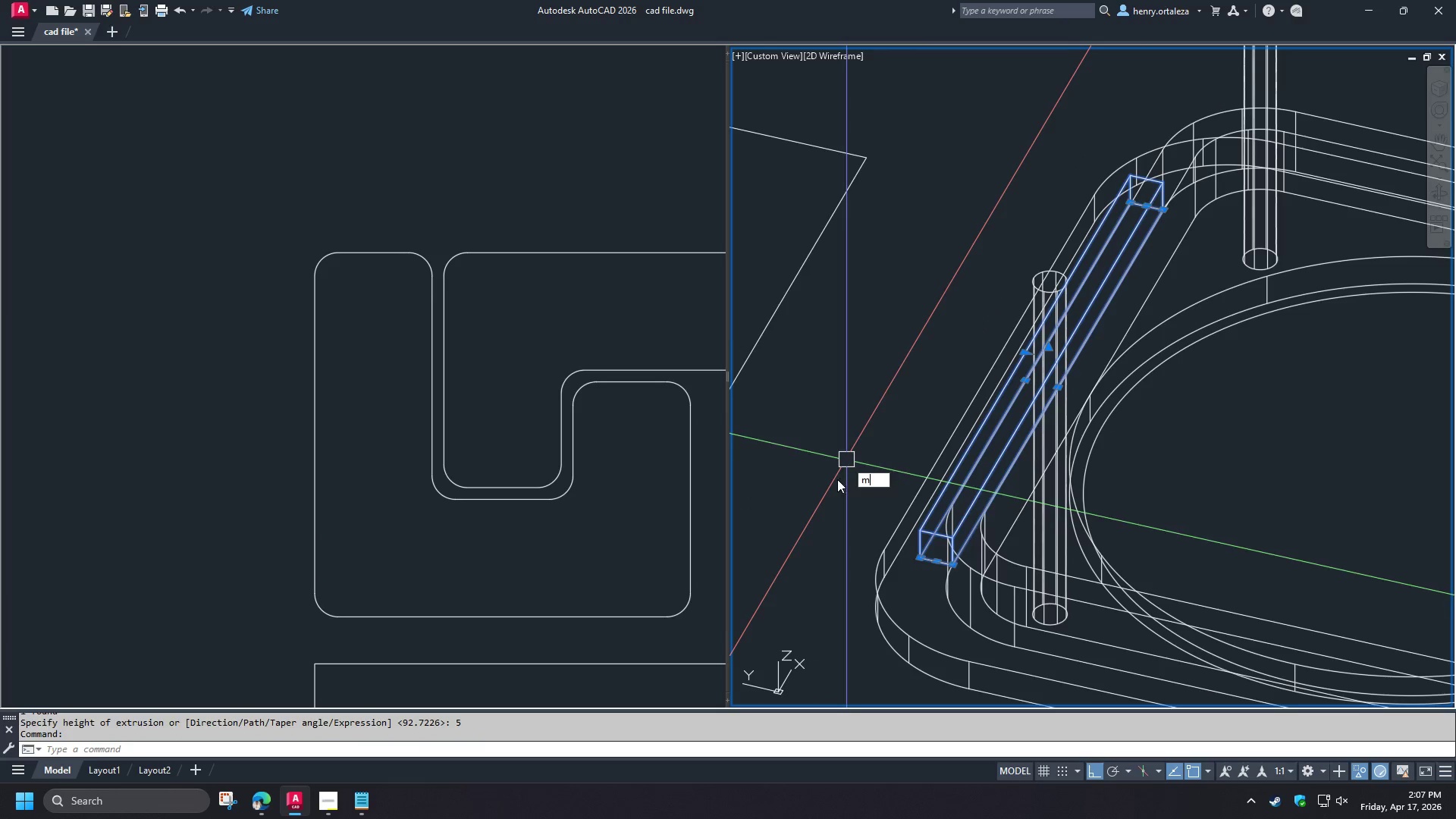 
key(Space)
 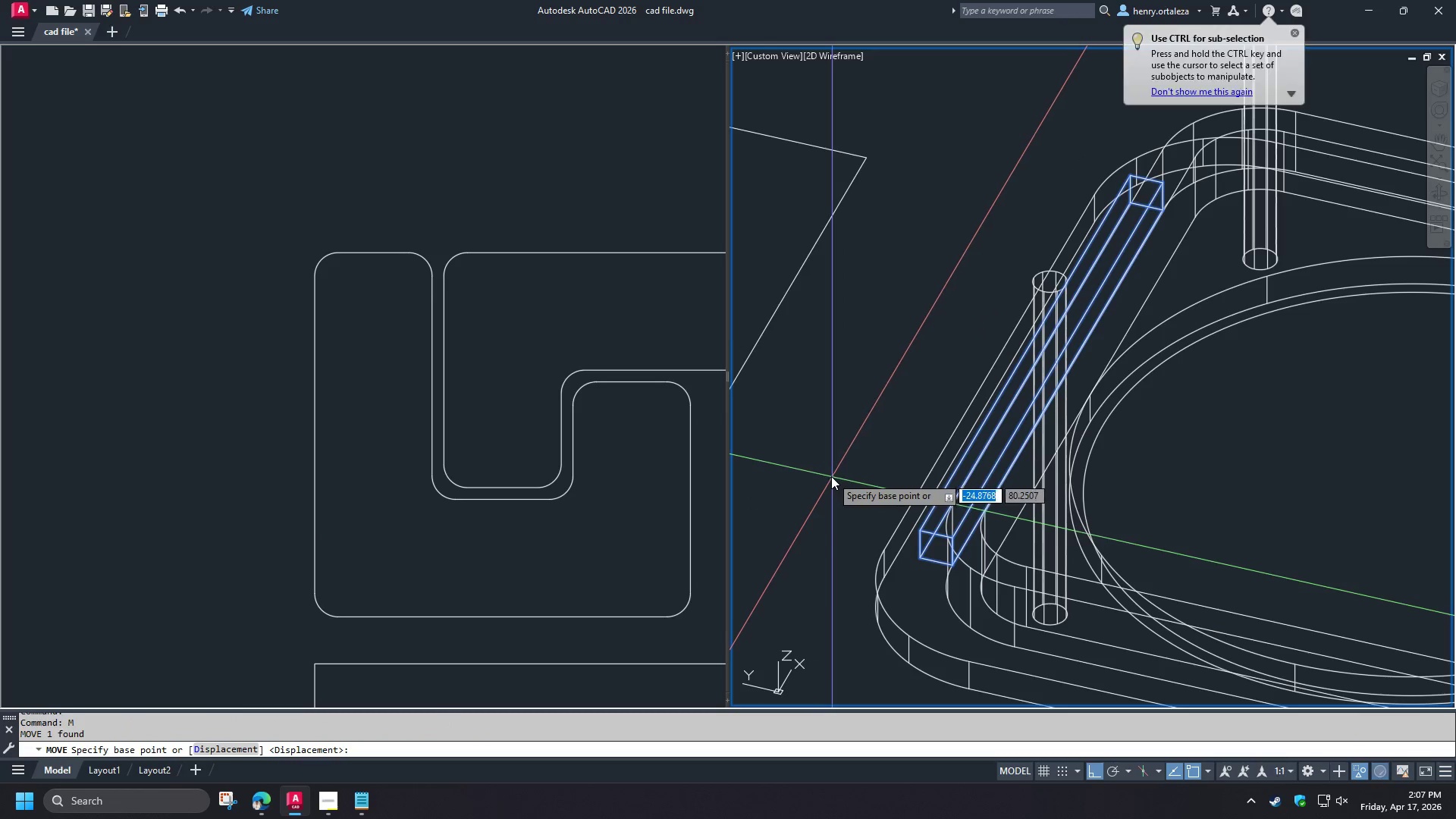 
left_click_drag(start_coordinate=[830, 474], to_coordinate=[829, 467])
 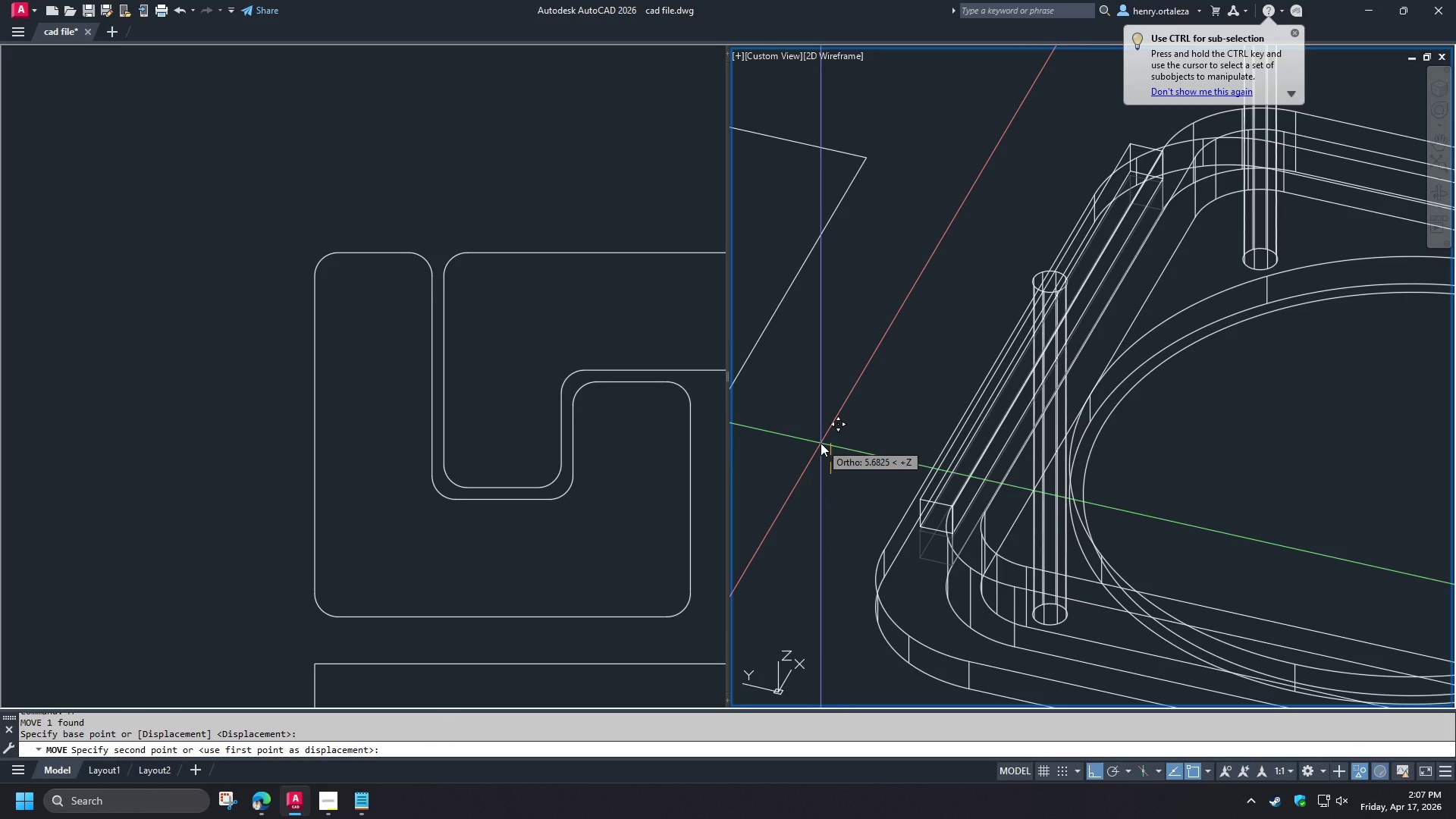 
key(6)
 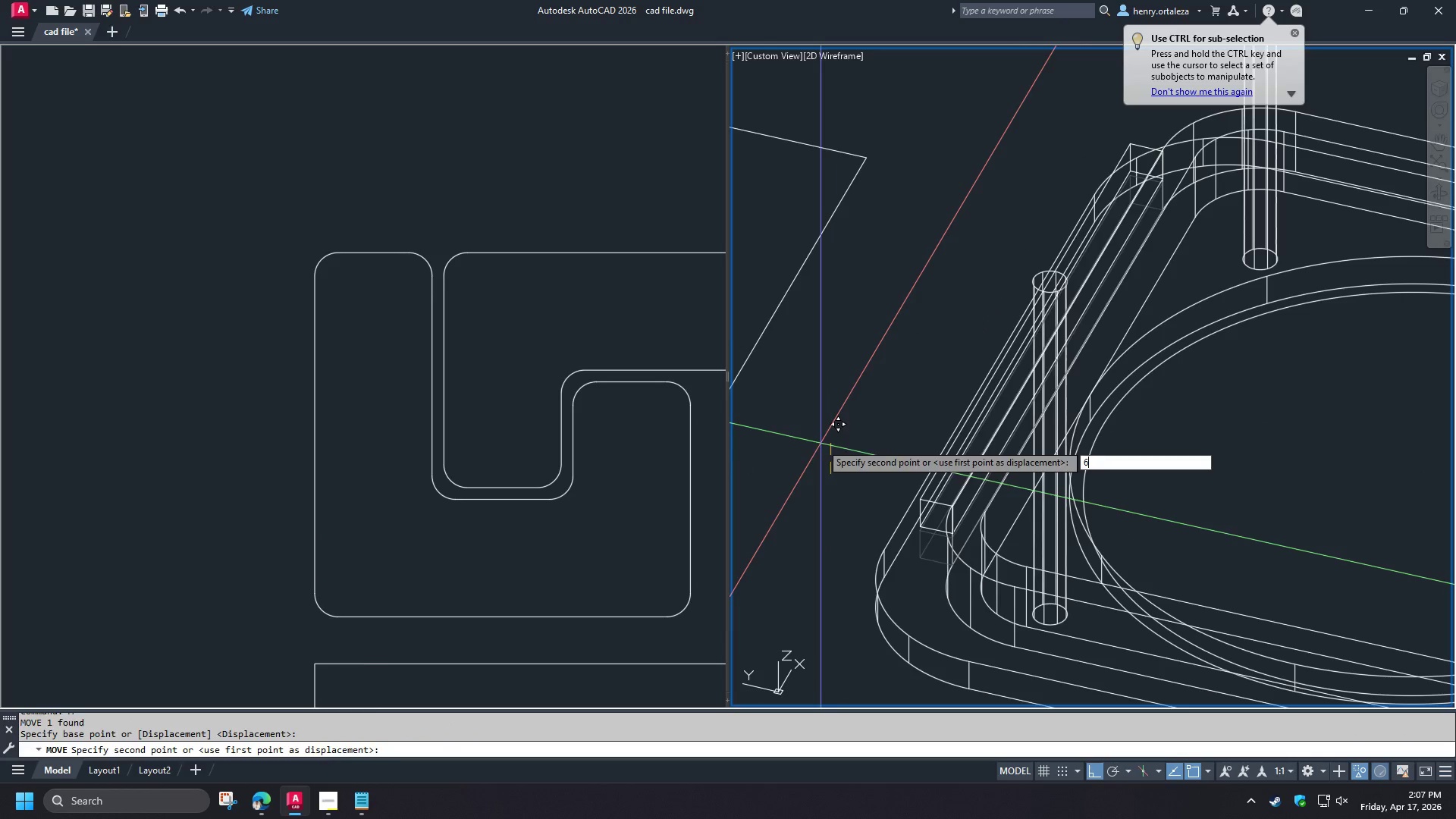 
key(Space)
 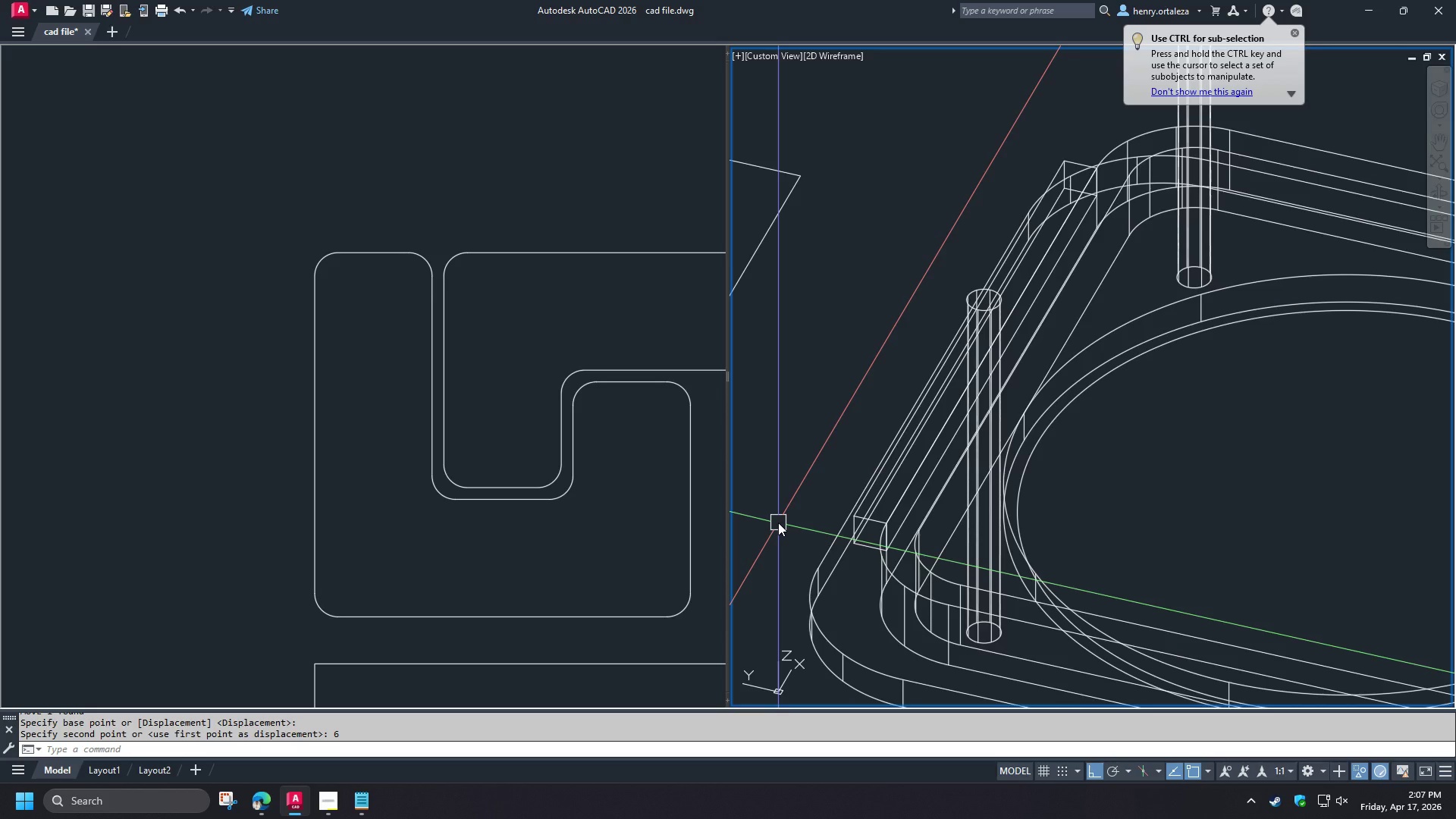 
type(uni )
 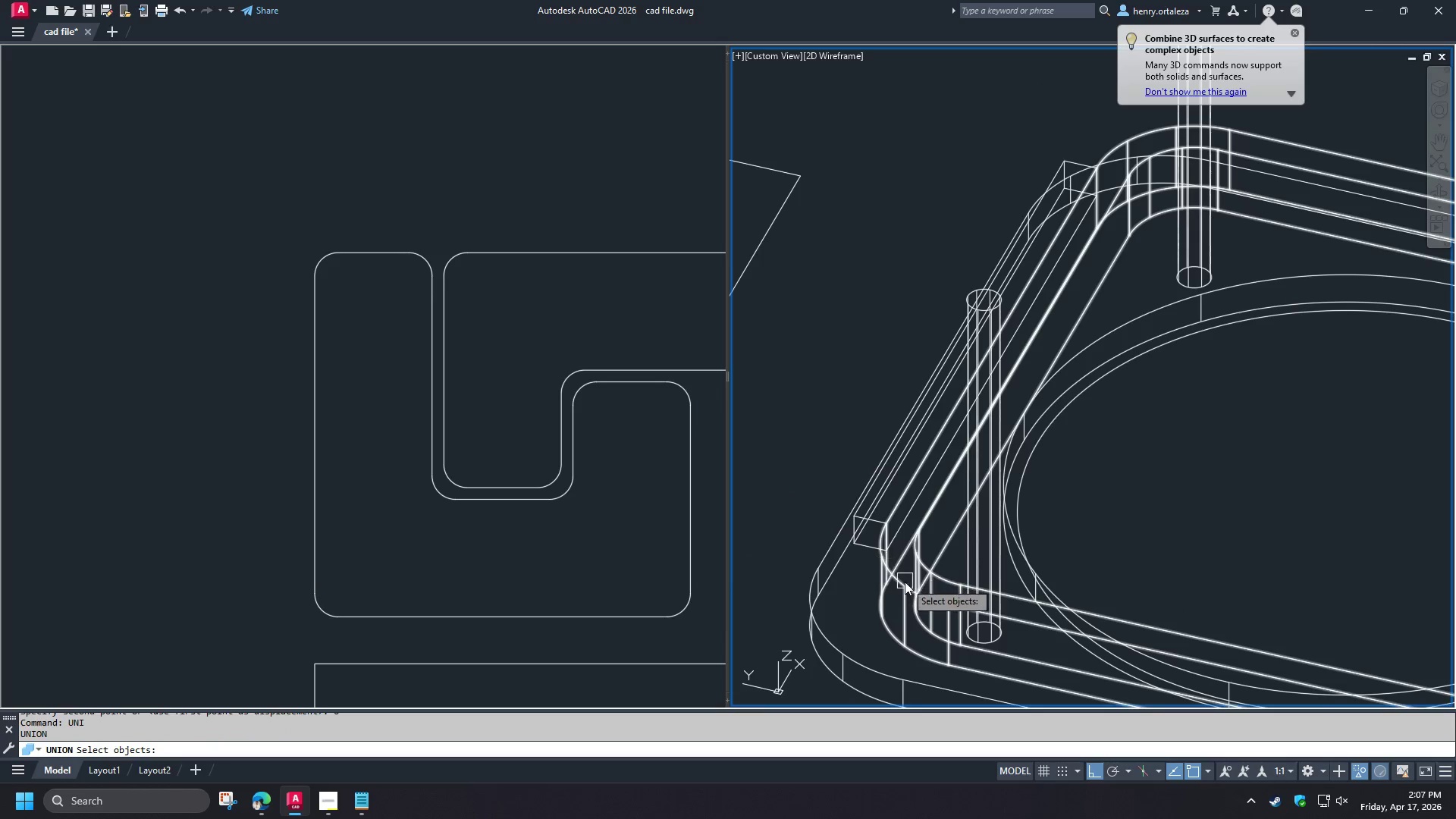 
left_click([904, 582])
 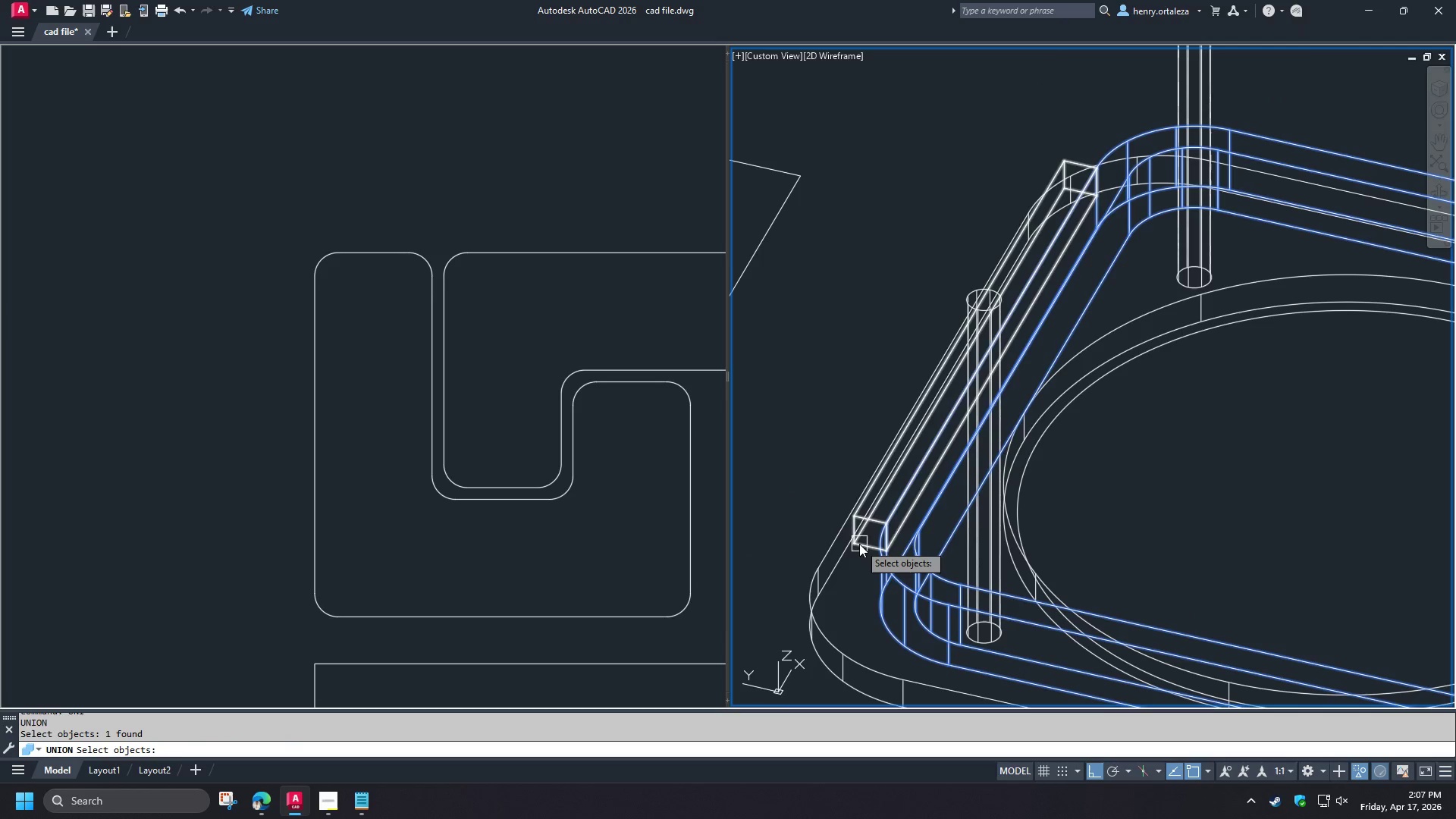 
left_click([859, 544])
 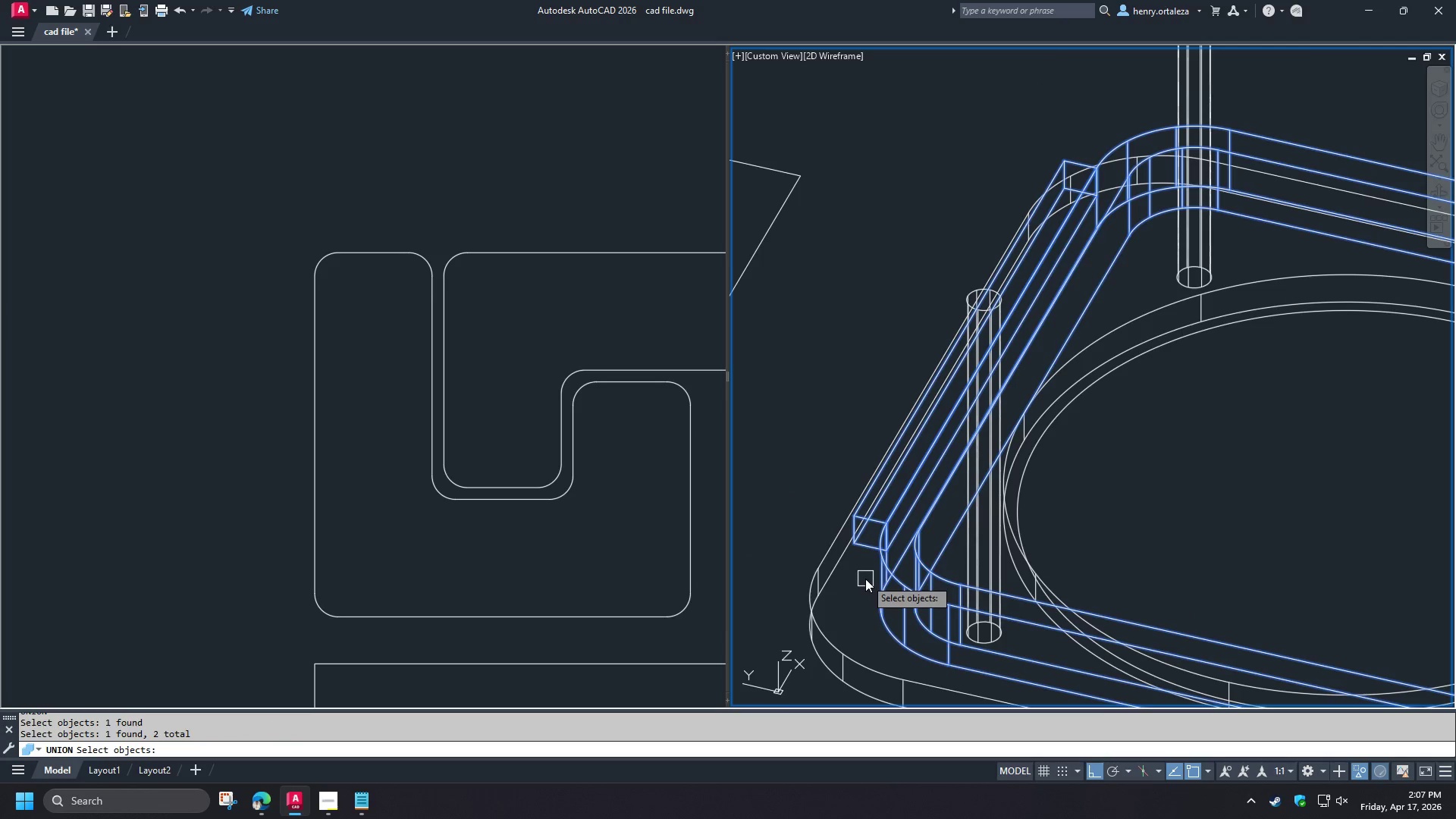 
key(Space)
 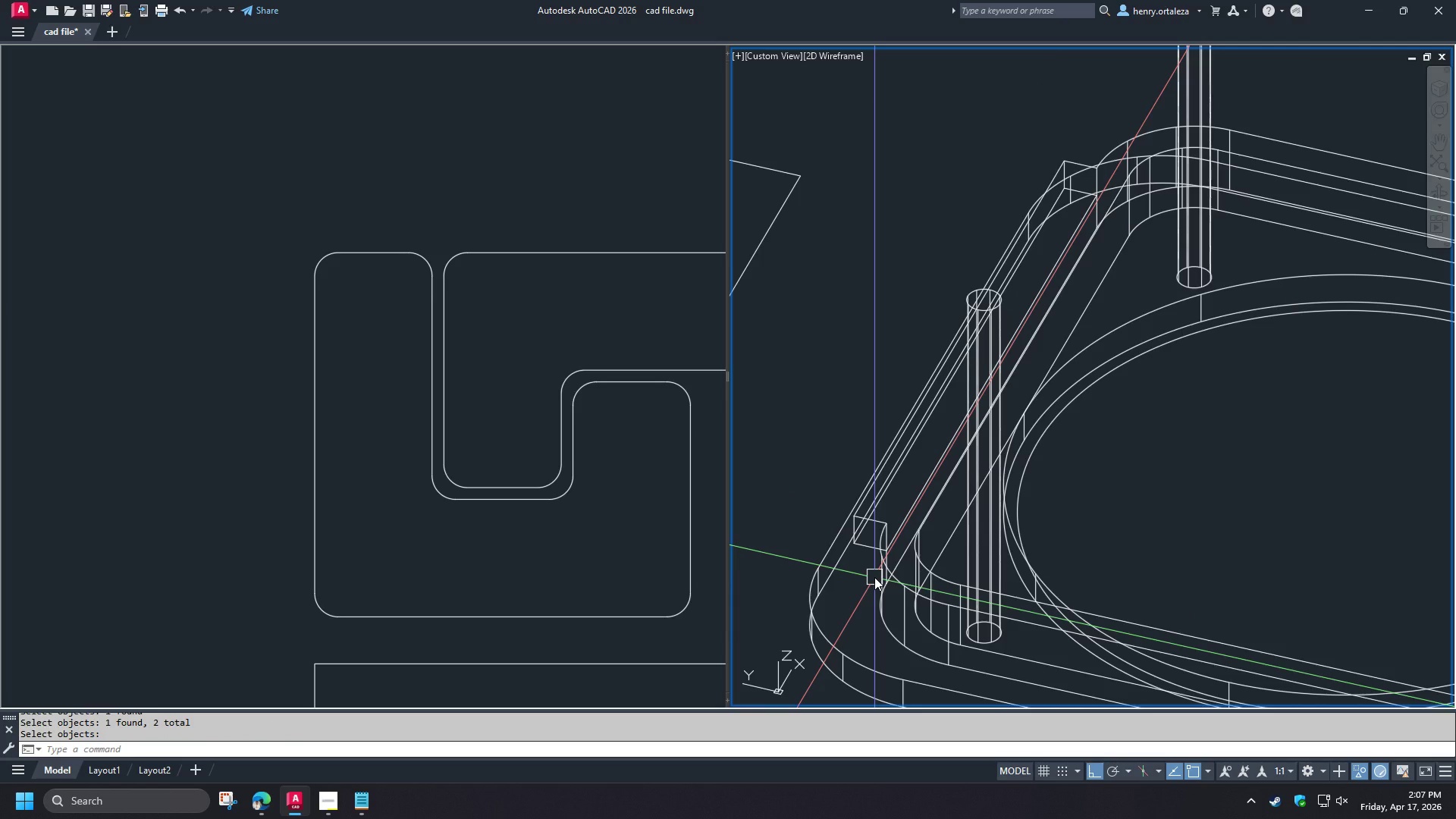 
scroll: coordinate [874, 577], scroll_direction: down, amount: 1.0
 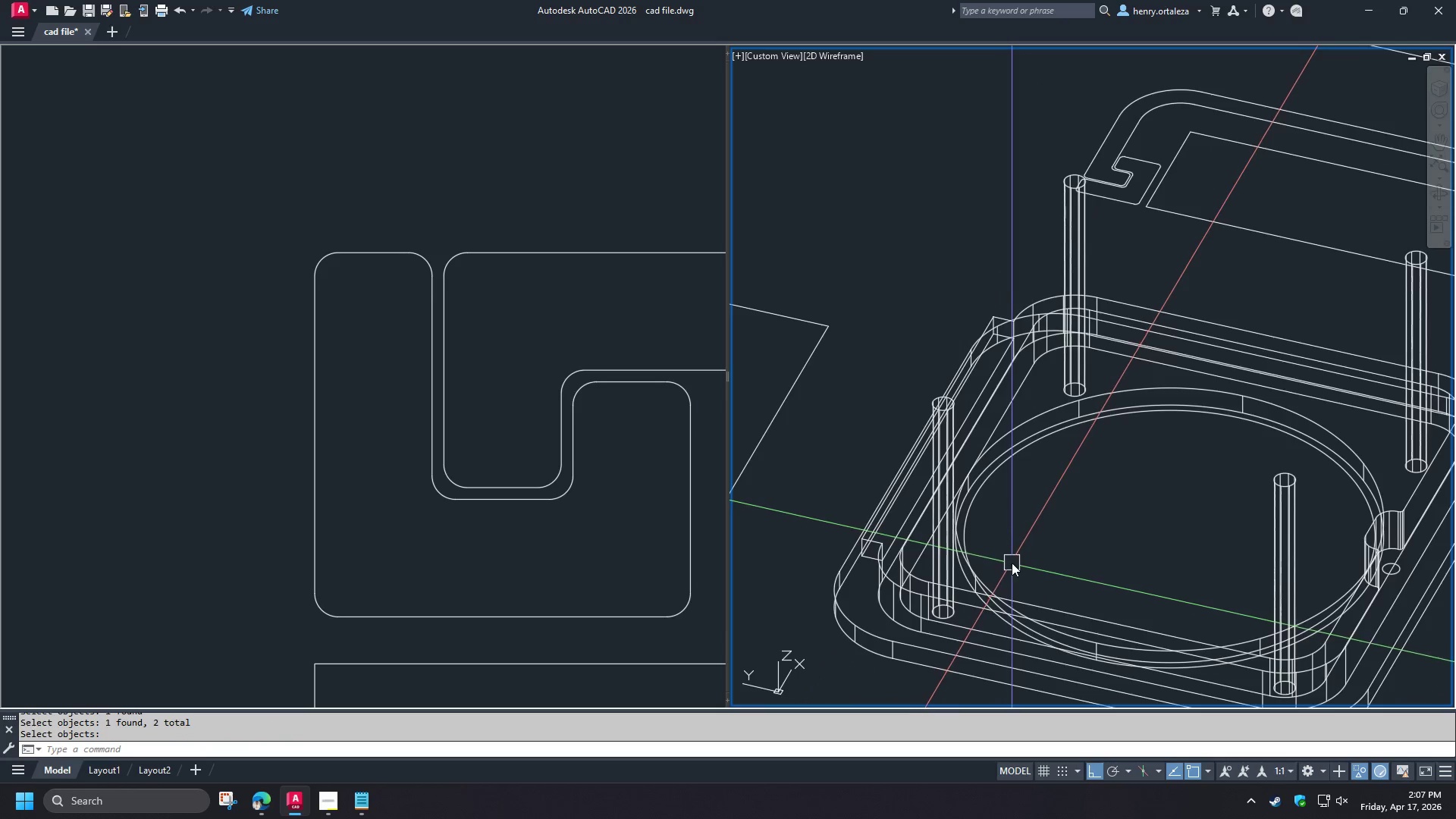 
hold_key(key=ShiftLeft, duration=1.53)
 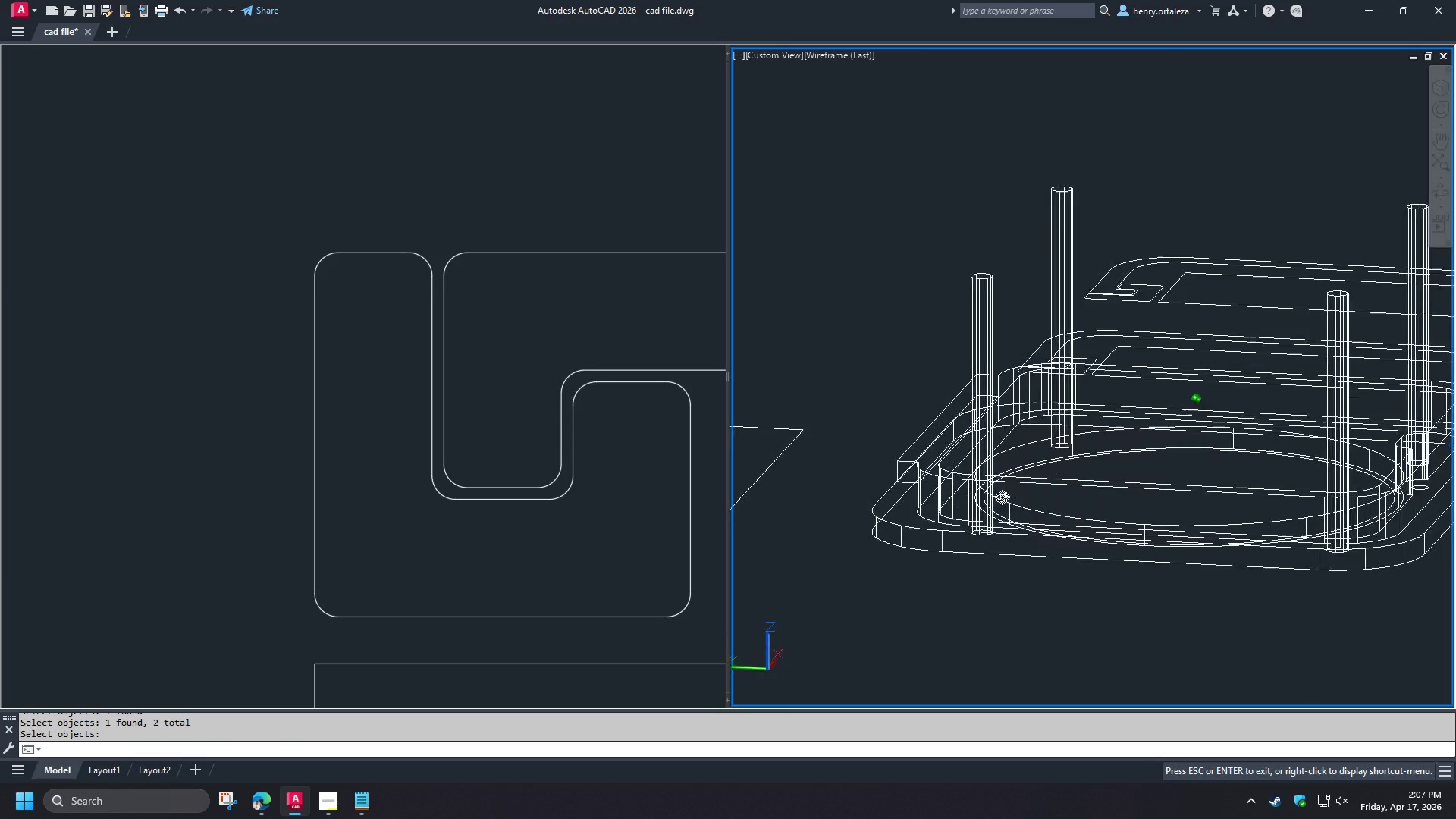 
hold_key(key=ShiftLeft, duration=1.38)
 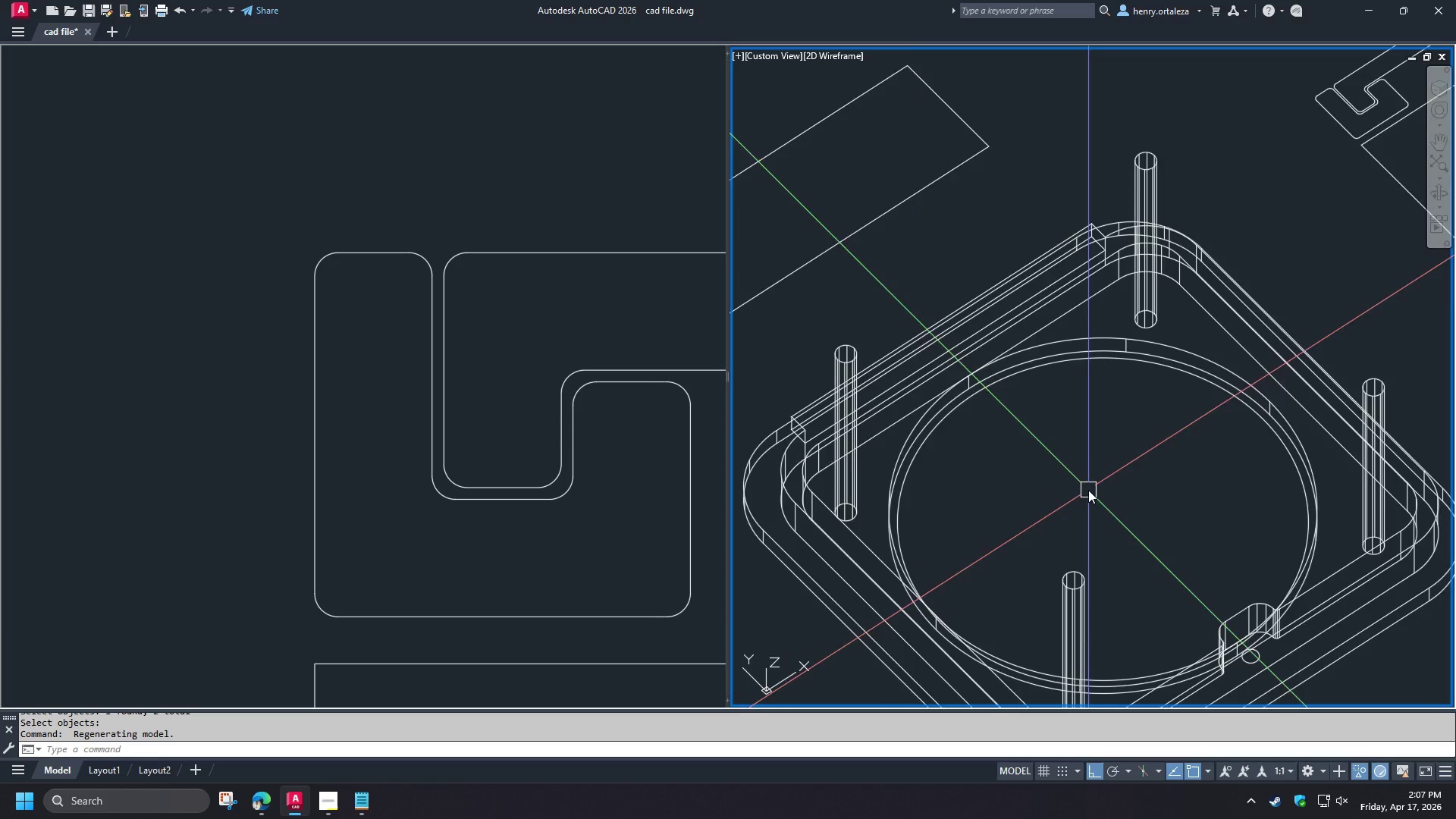 
scroll: coordinate [1088, 490], scroll_direction: down, amount: 1.0
 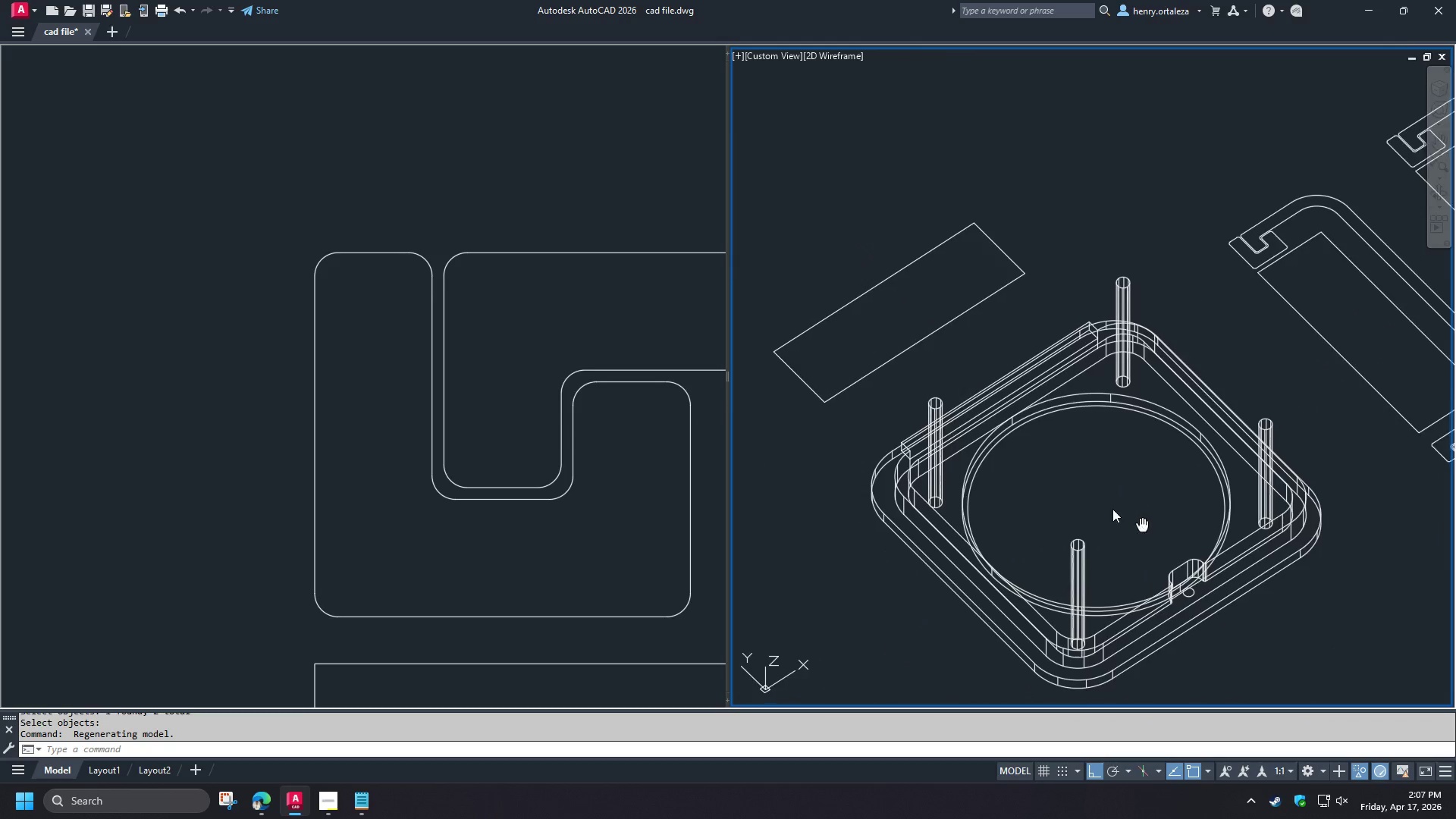 
scroll: coordinate [1097, 516], scroll_direction: up, amount: 3.0
 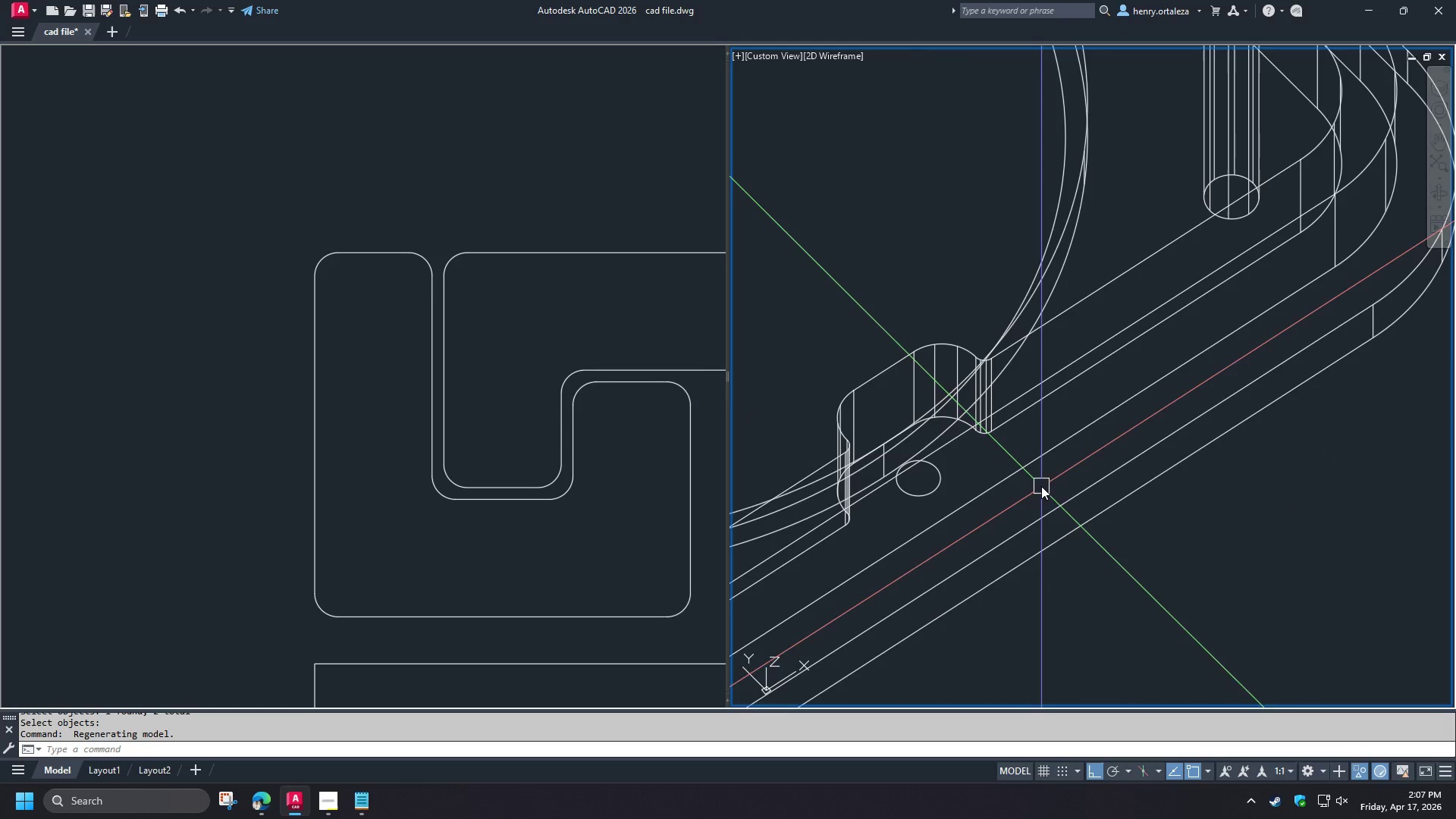 
type(vs s )
 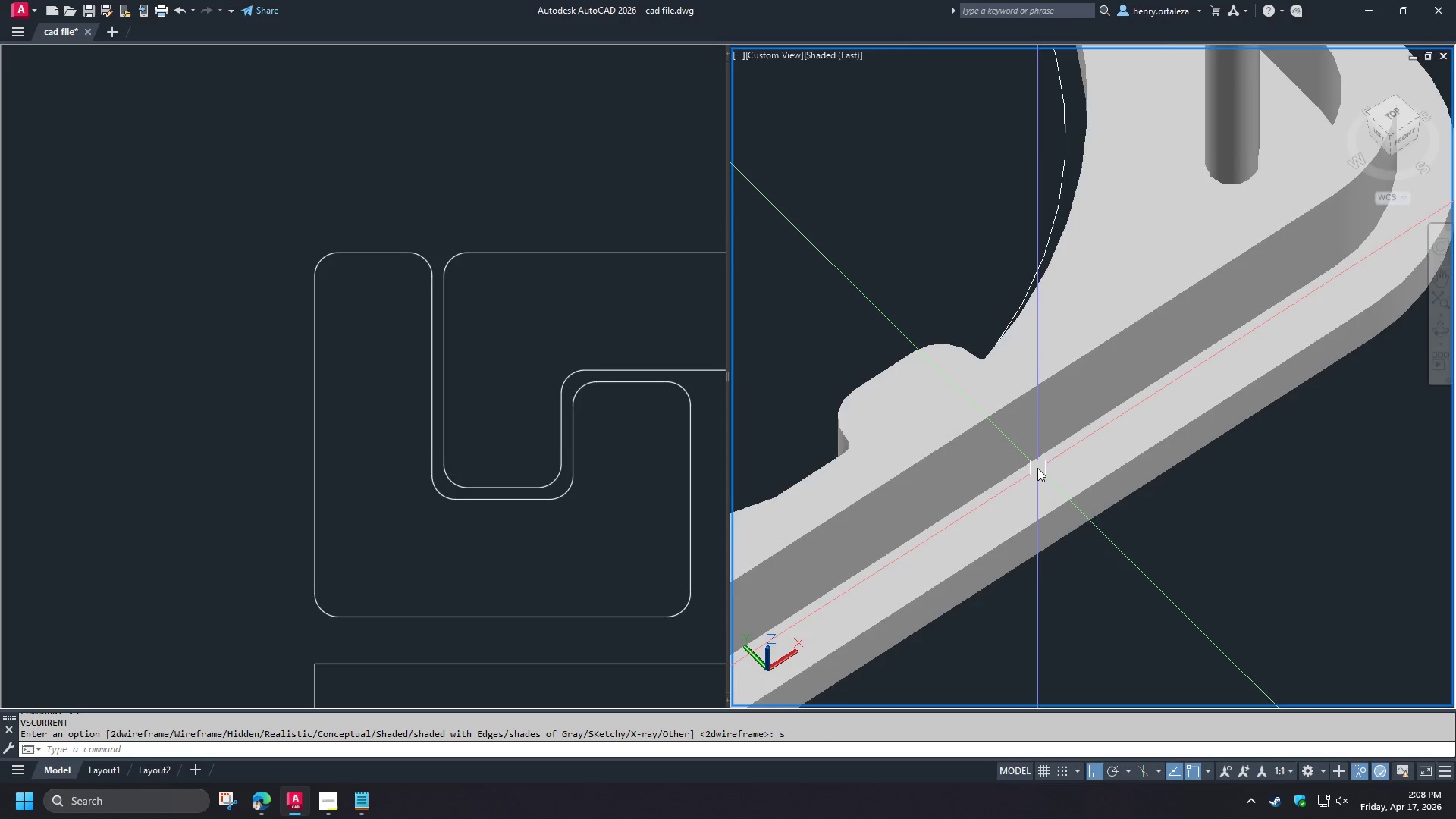 
hold_key(key=ShiftLeft, duration=1.48)
 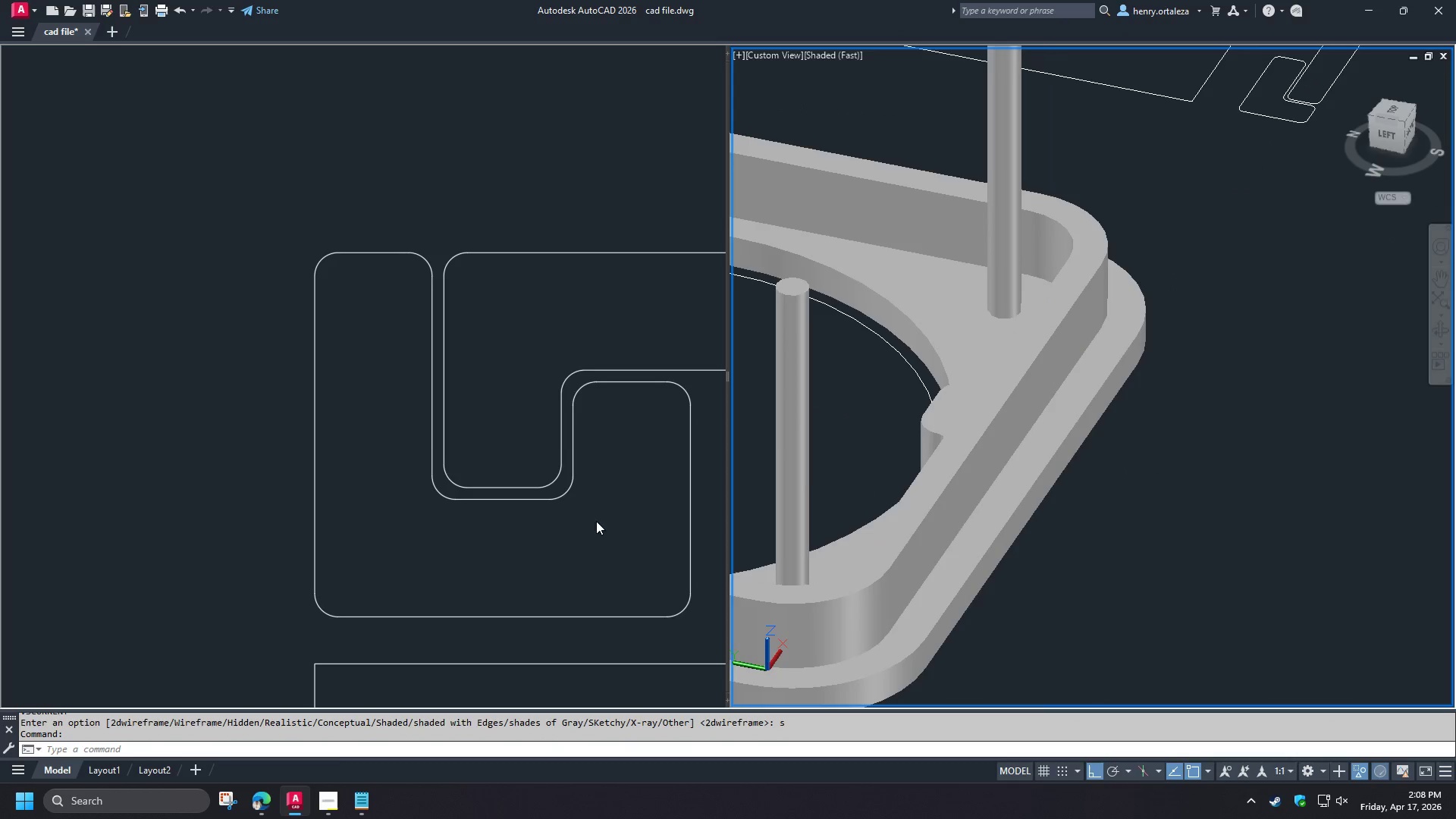 
scroll: coordinate [1037, 468], scroll_direction: down, amount: 1.0
 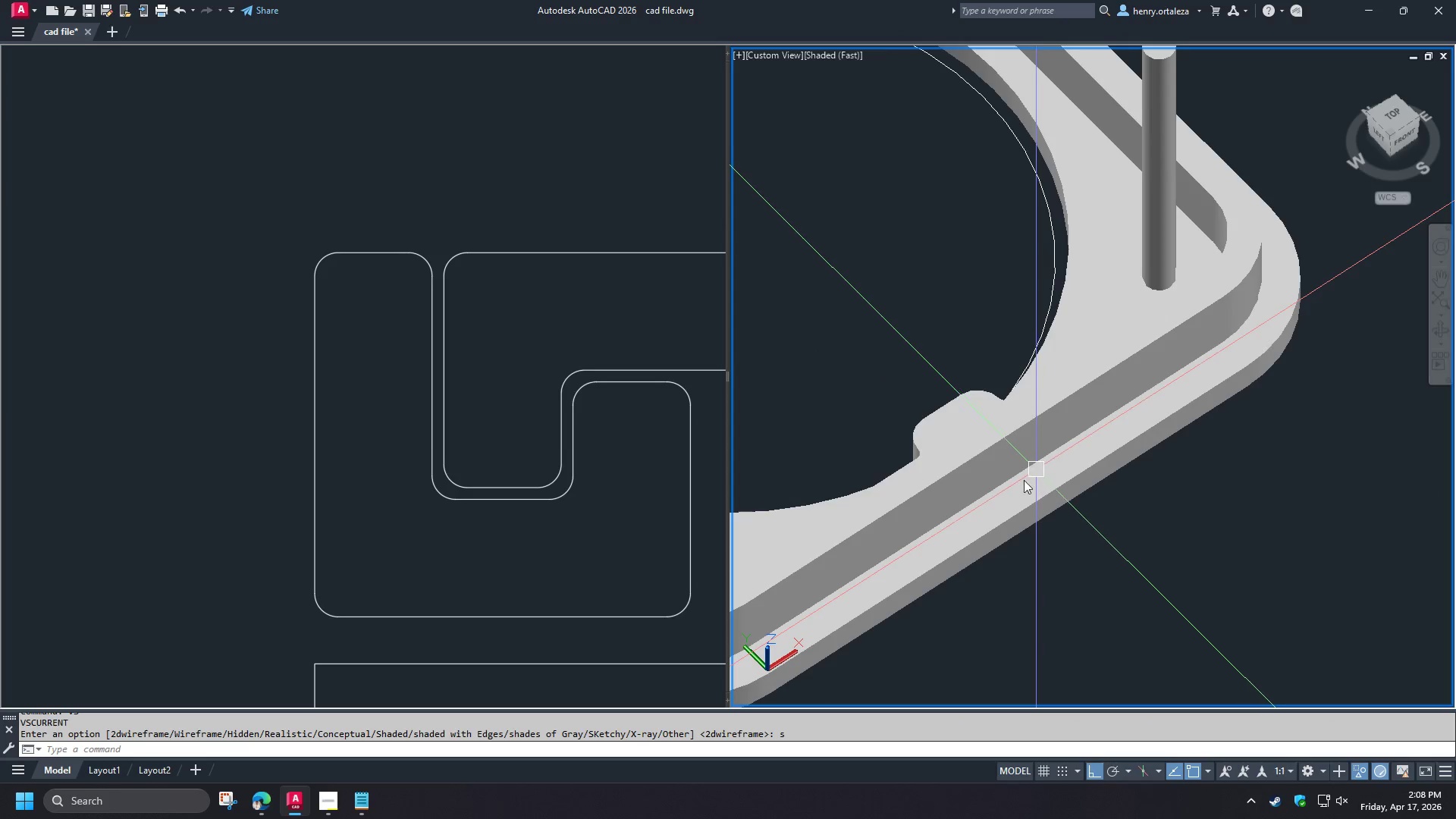 
left_click([582, 531])
 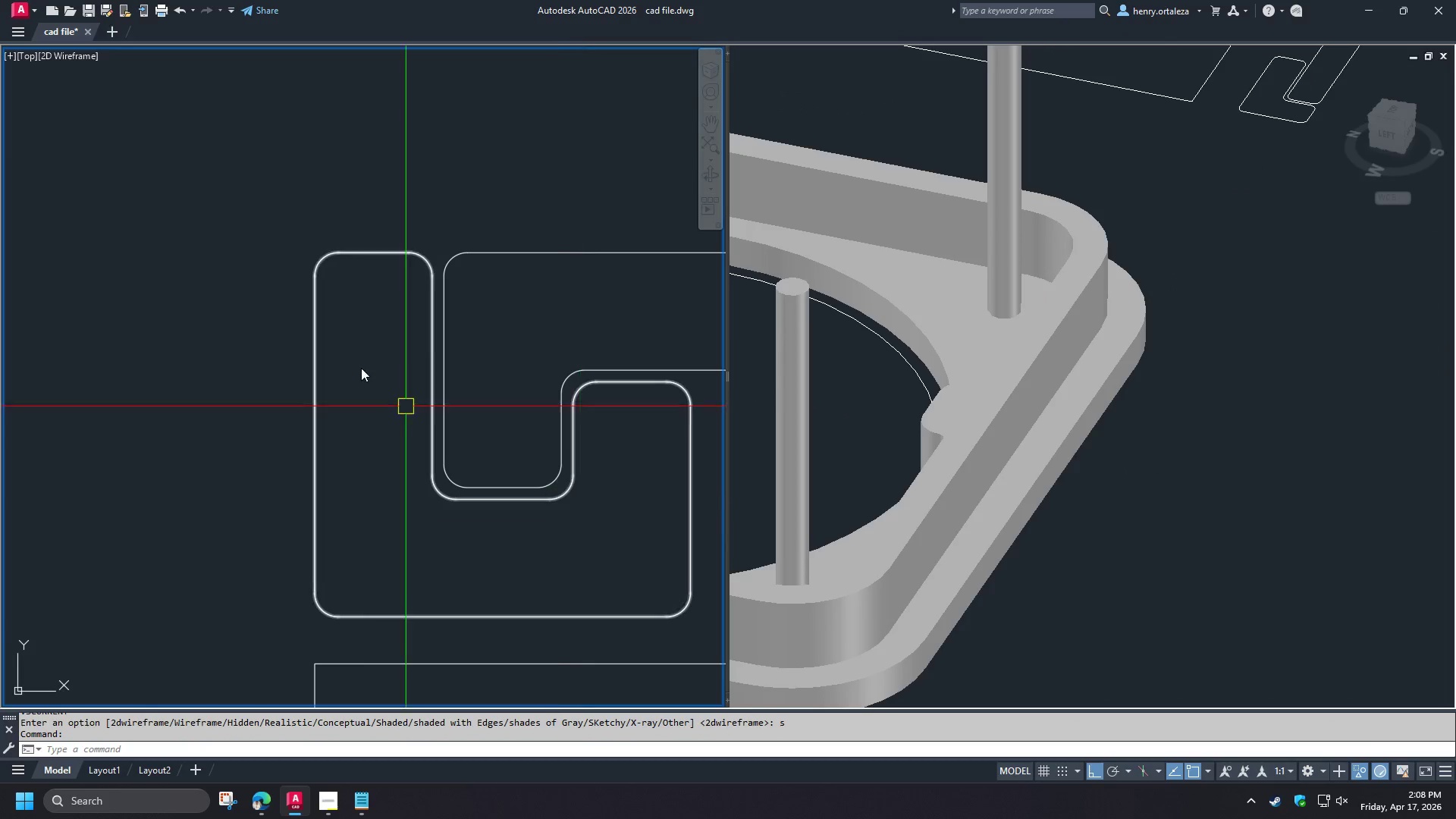 
scroll: coordinate [431, 362], scroll_direction: down, amount: 5.0
 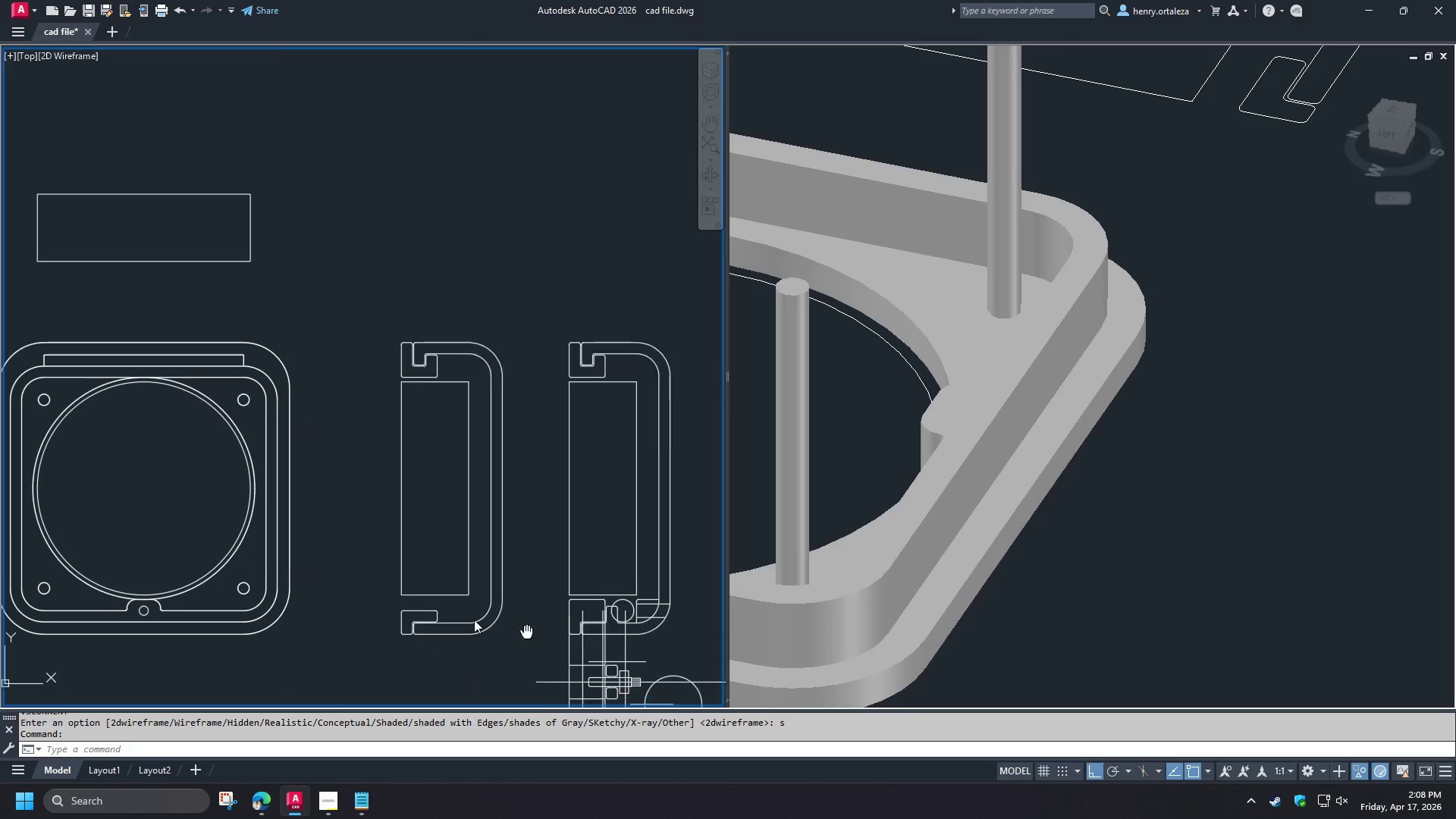 
scroll: coordinate [483, 469], scroll_direction: up, amount: 6.0
 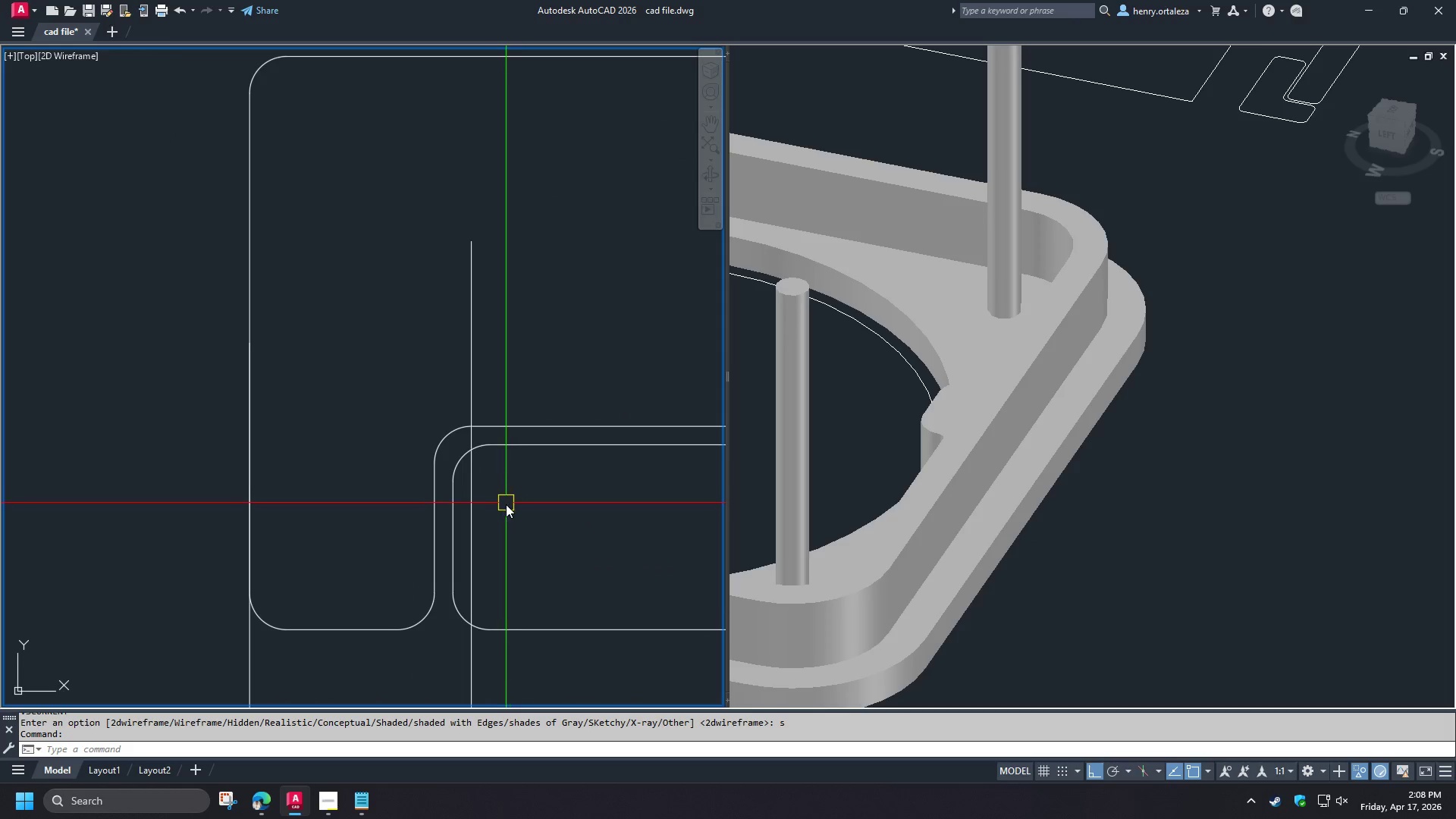 
key(D)
 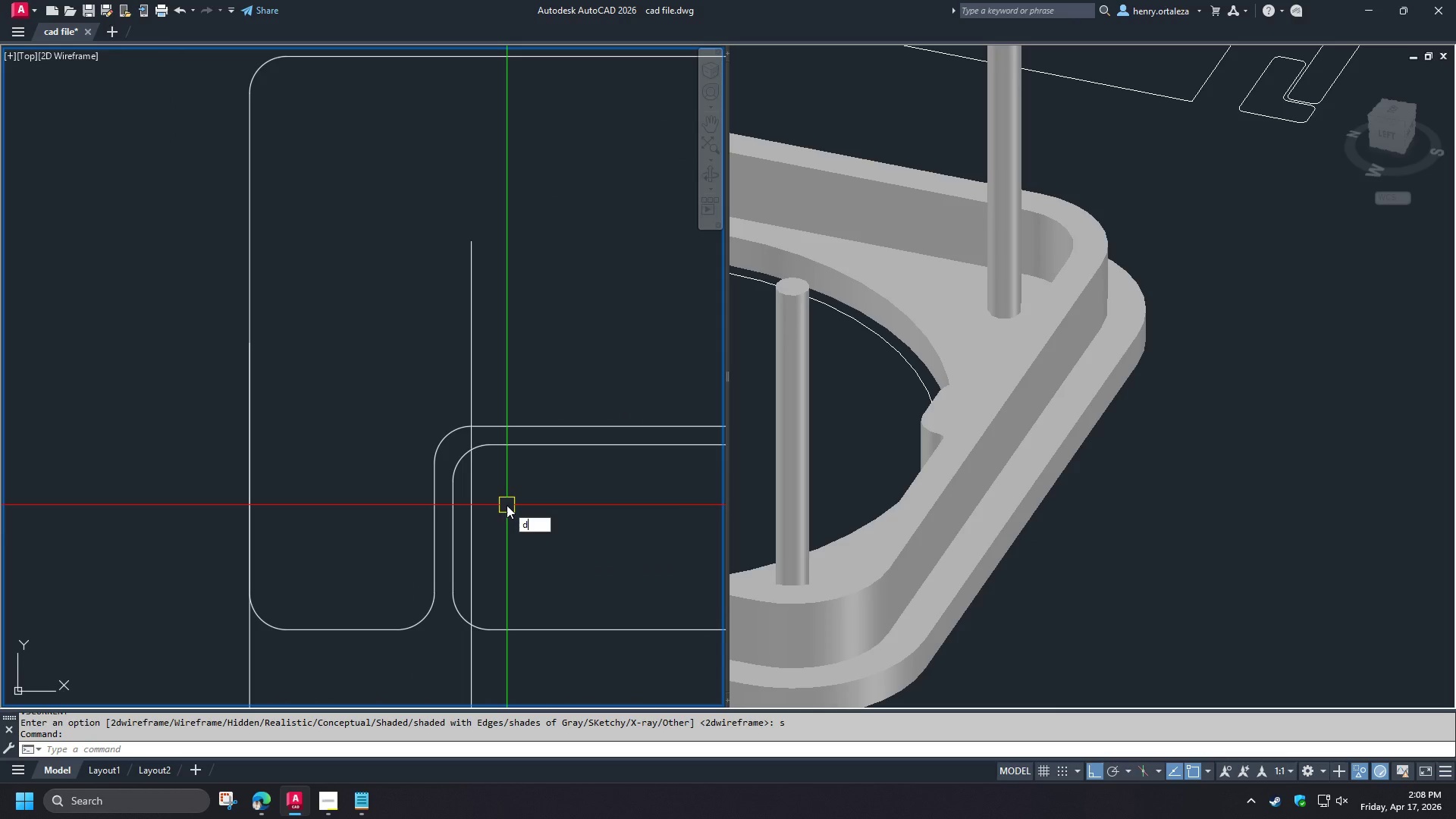 
key(I)
 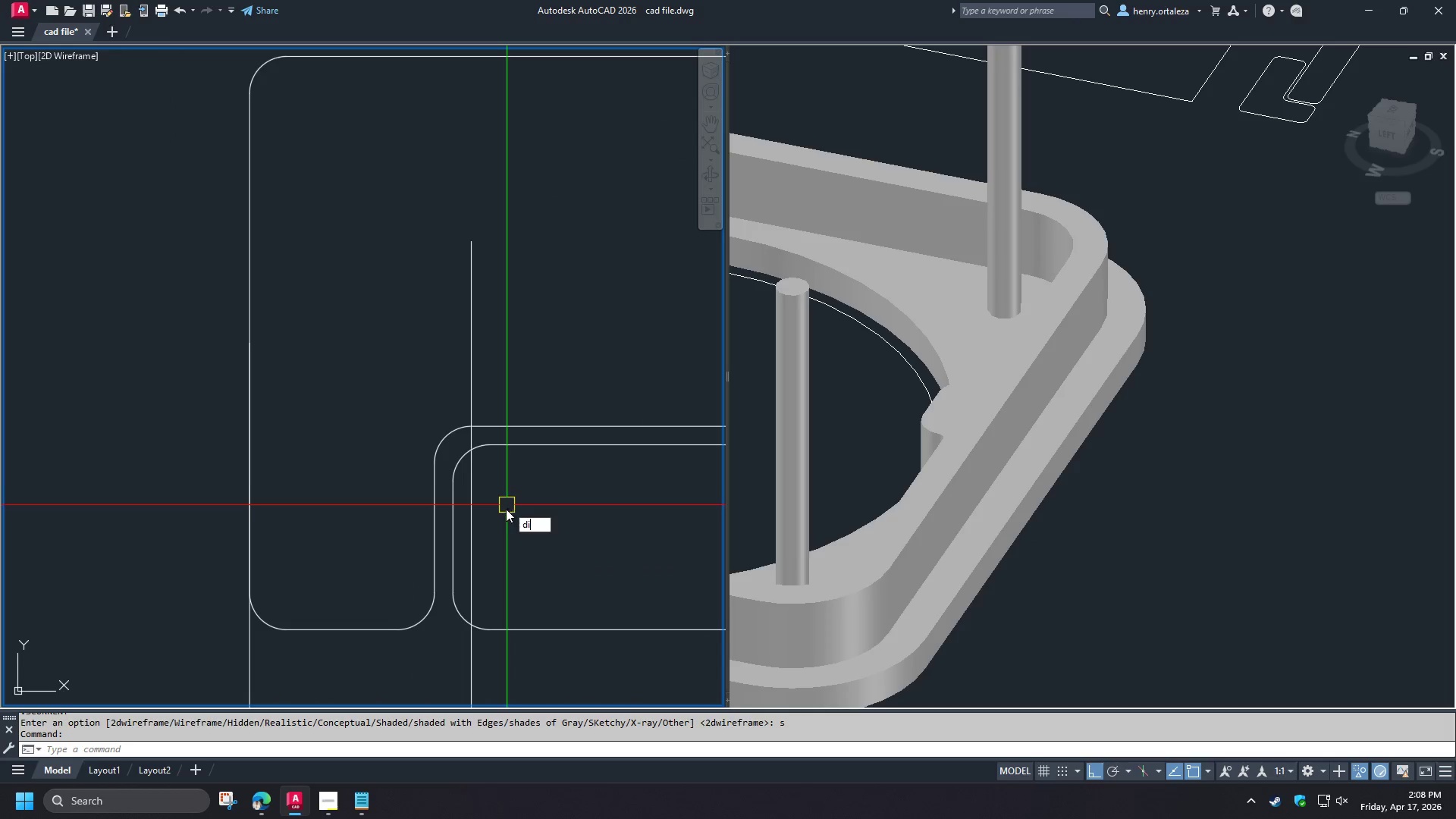 
key(Space)
 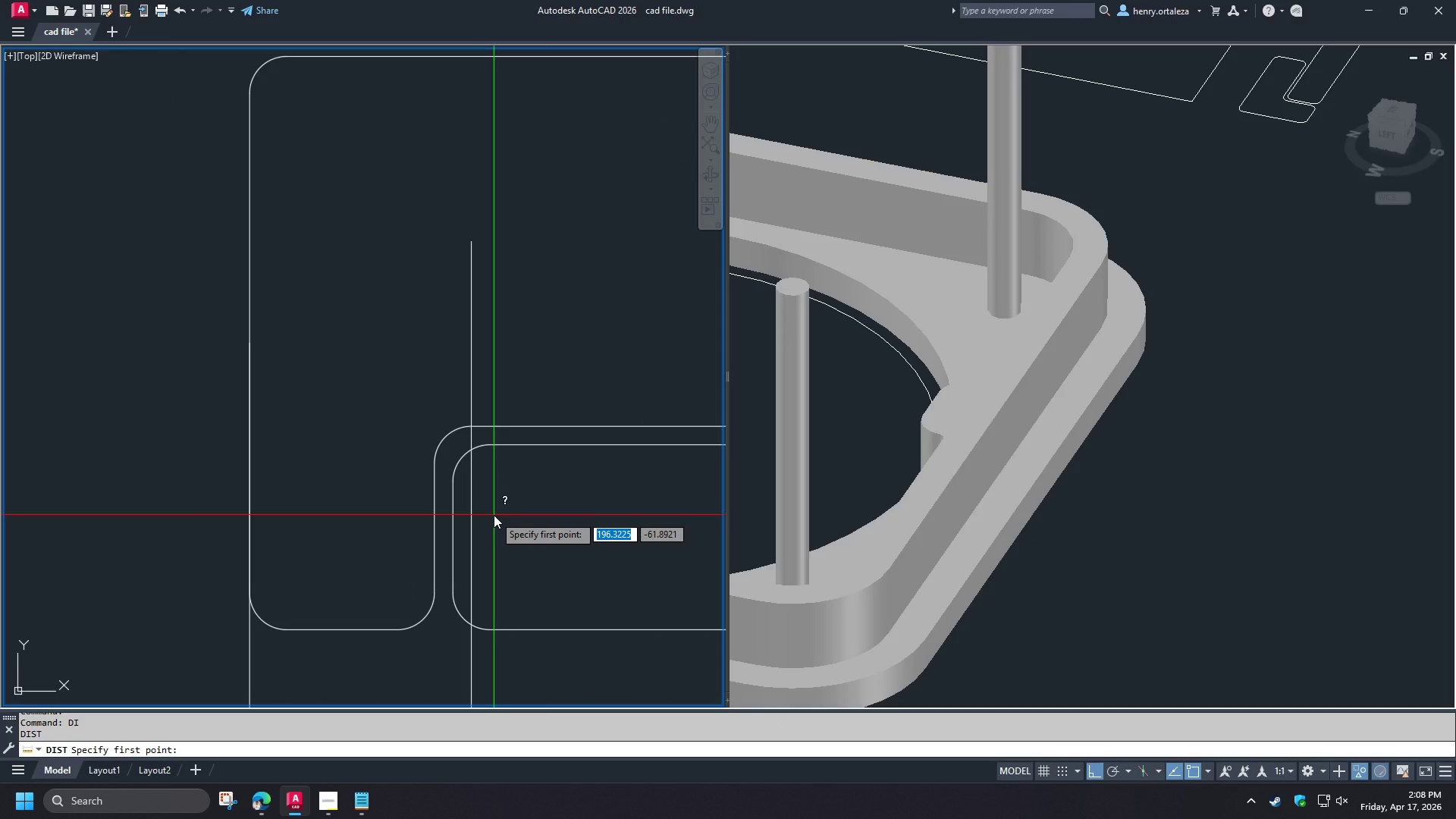 
key(Escape)
 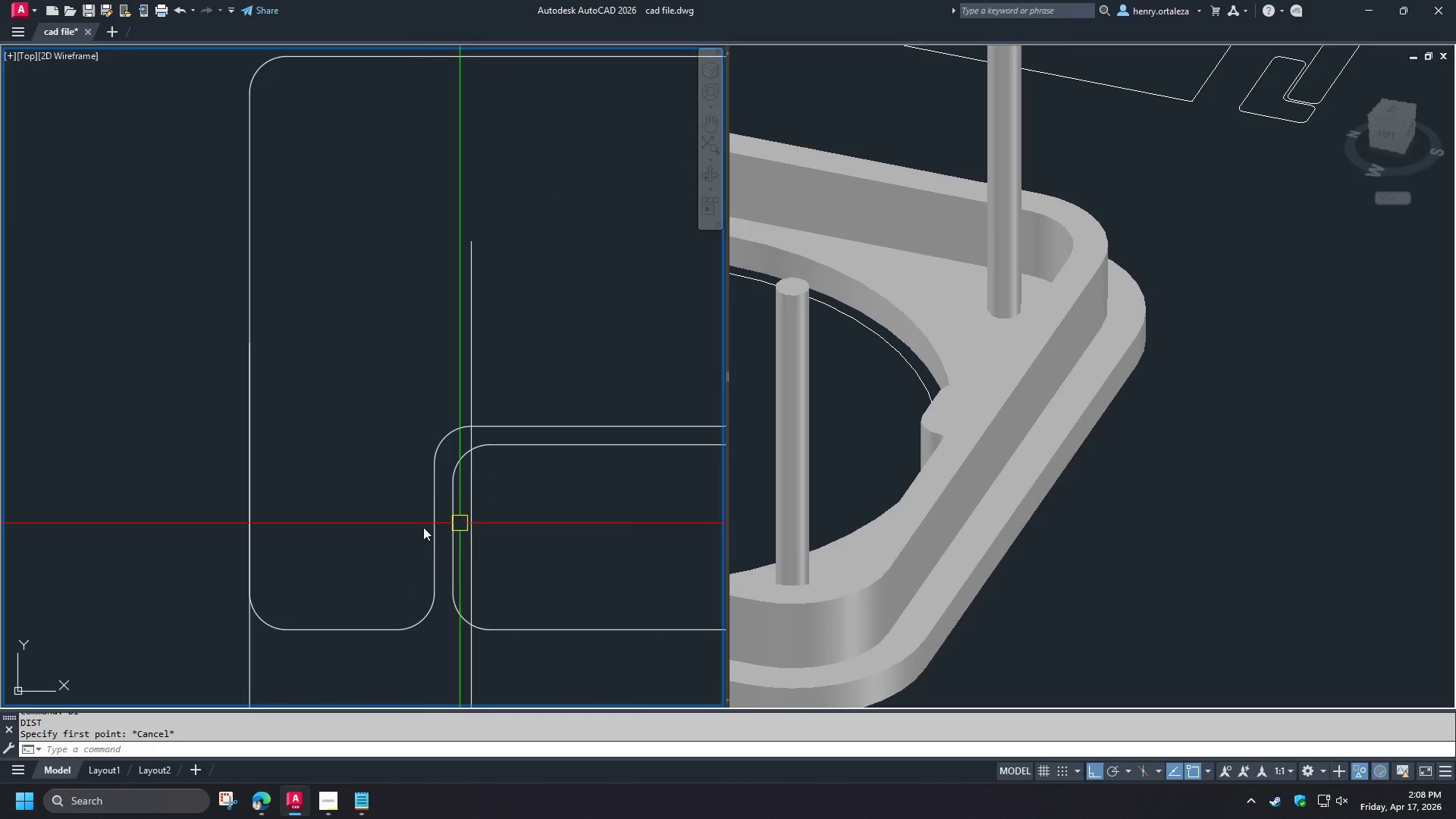 
left_click([423, 527])
 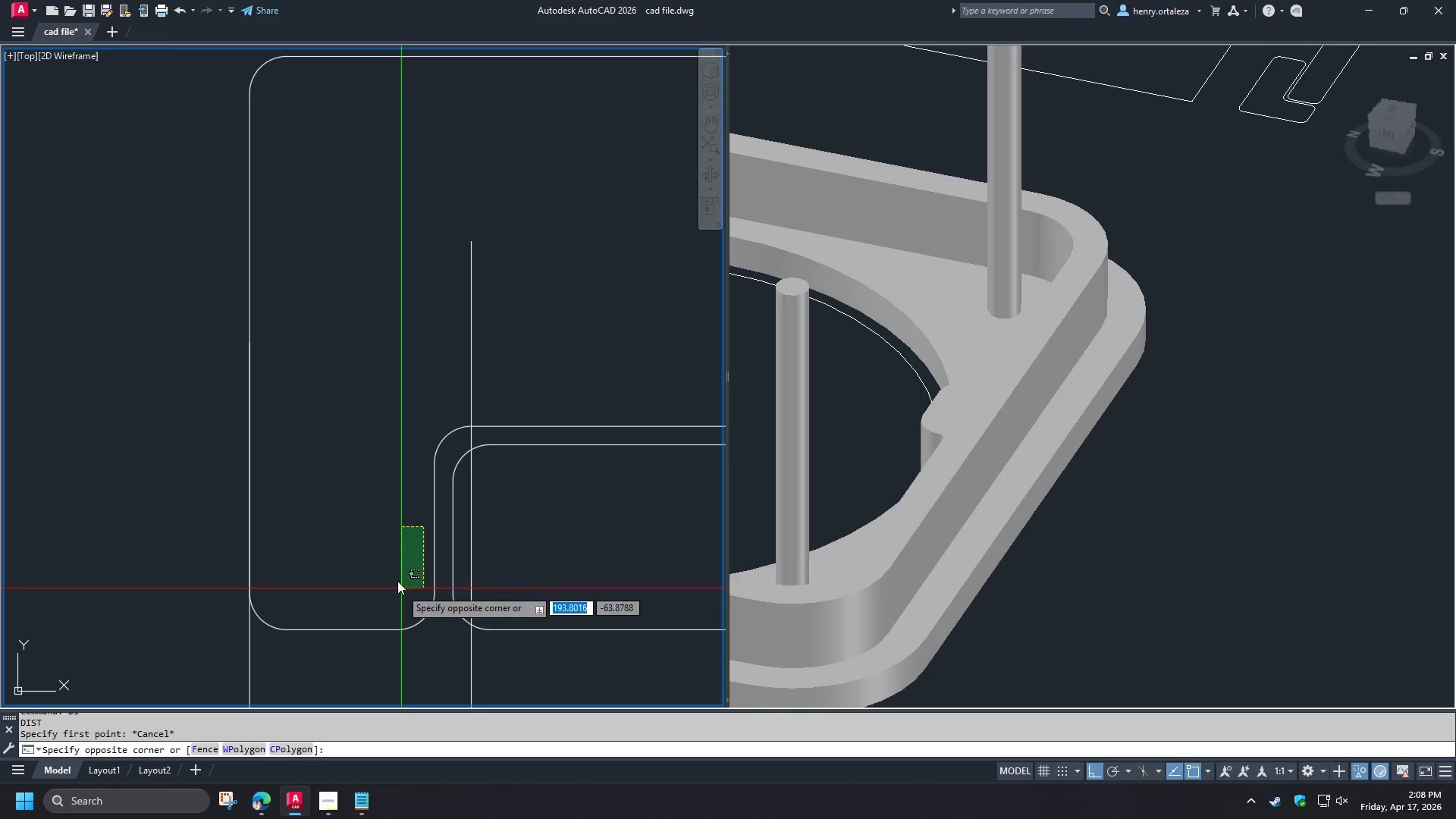 
left_click([382, 549])
 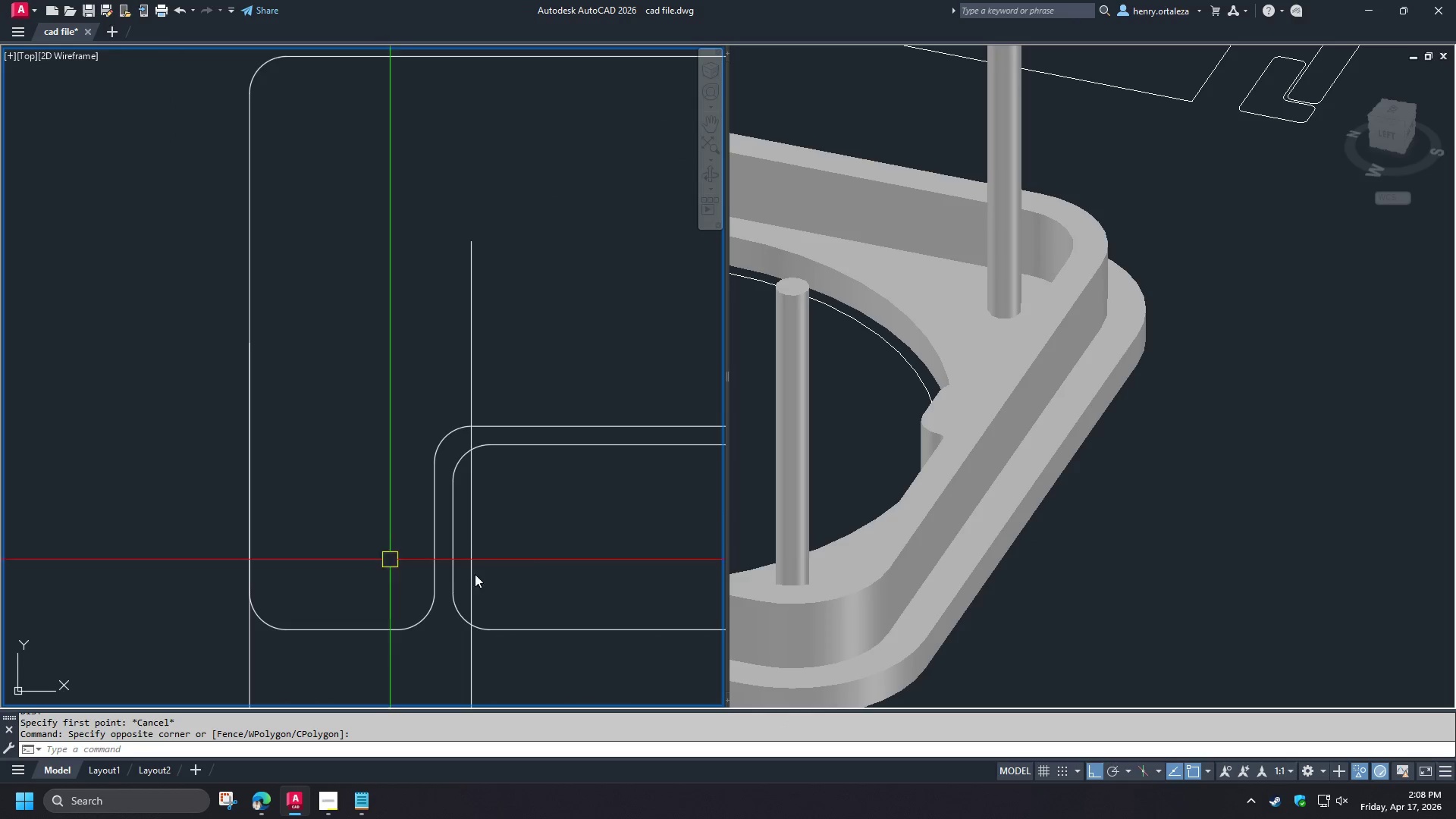 
scroll: coordinate [554, 543], scroll_direction: down, amount: 8.0
 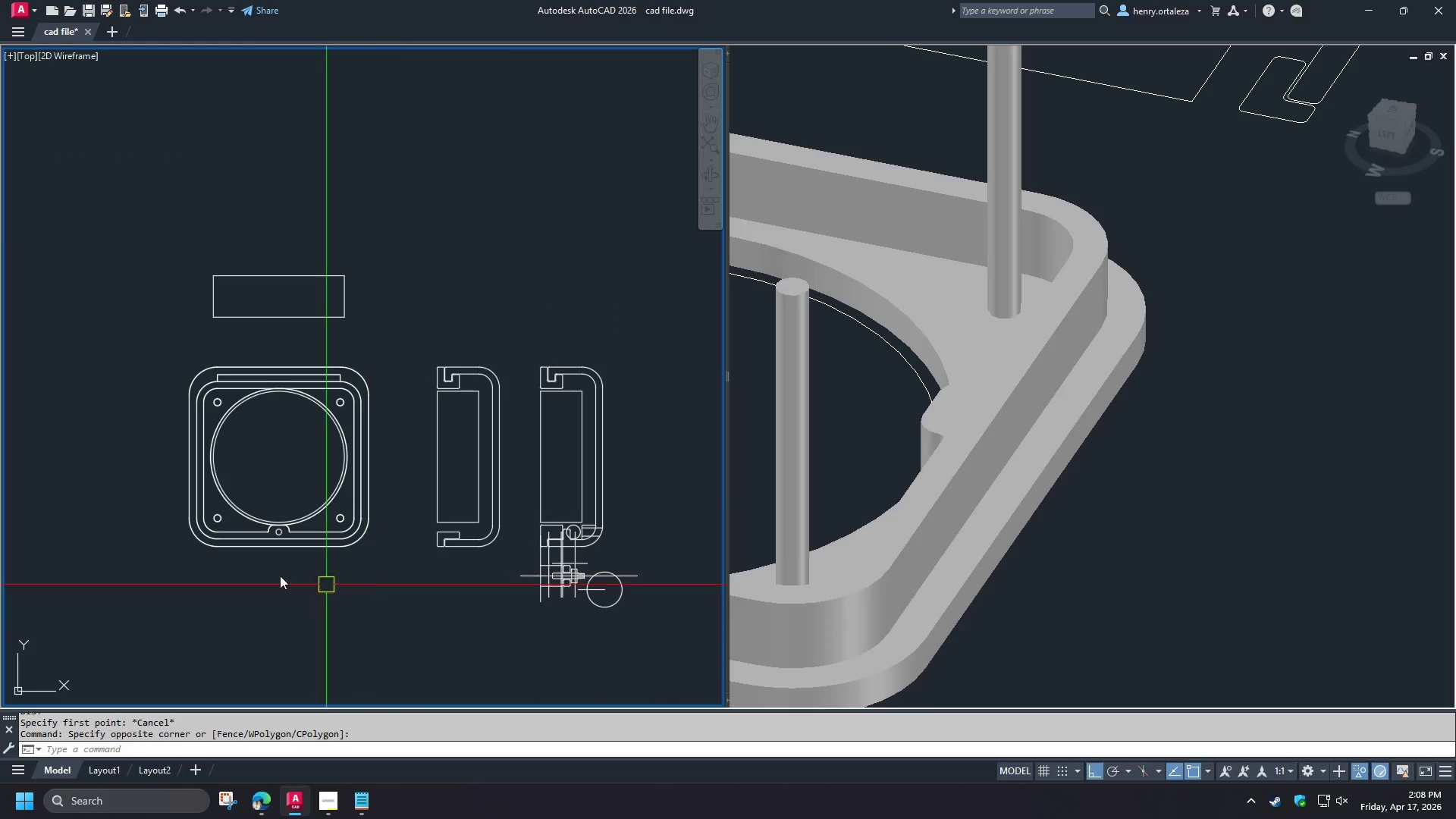 
scroll: coordinate [342, 496], scroll_direction: up, amount: 4.0
 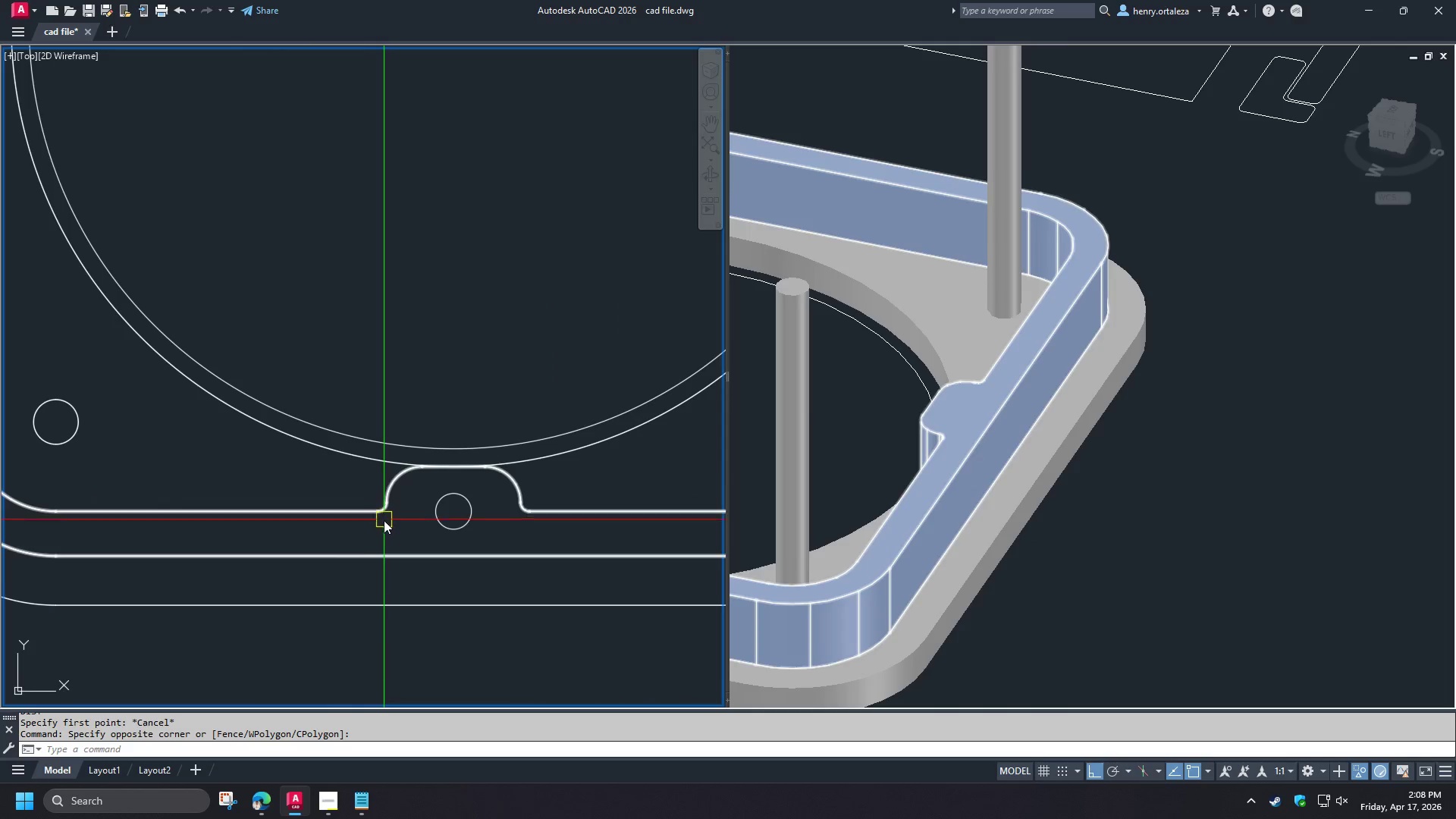 
scroll: coordinate [381, 526], scroll_direction: down, amount: 2.0
 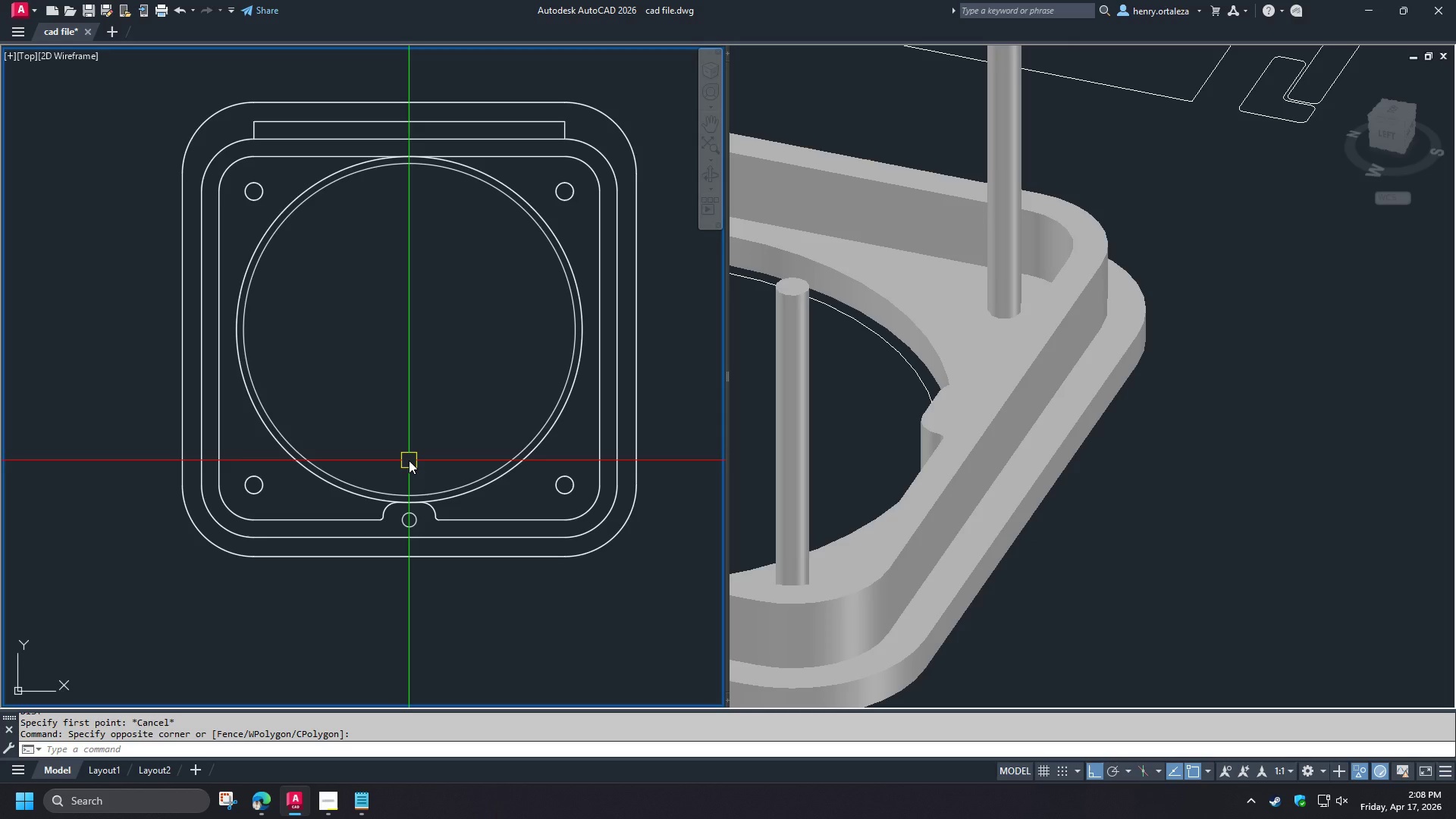 
wait(13.35)
 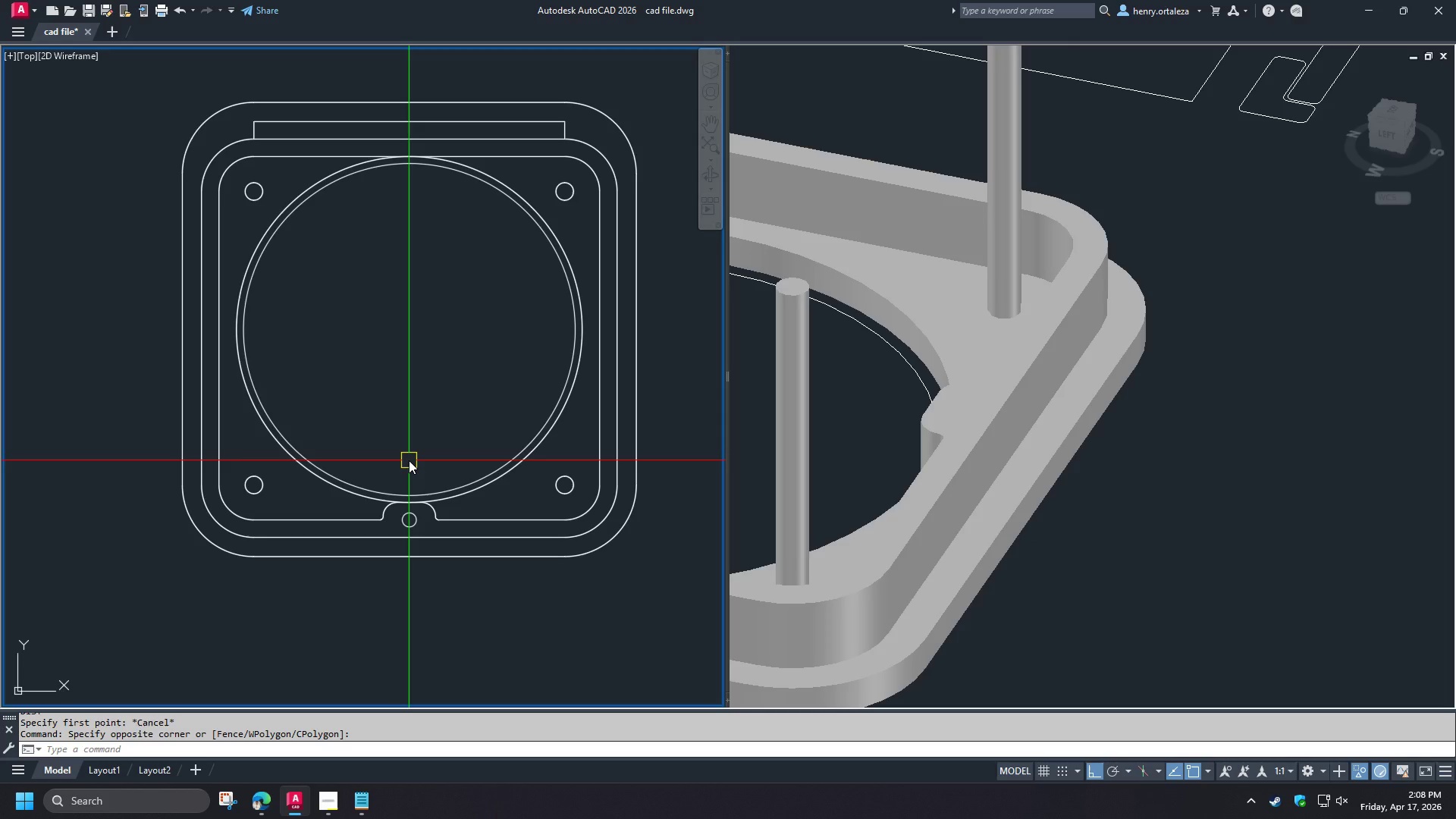 
scroll: coordinate [1260, 466], scroll_direction: down, amount: 2.0
 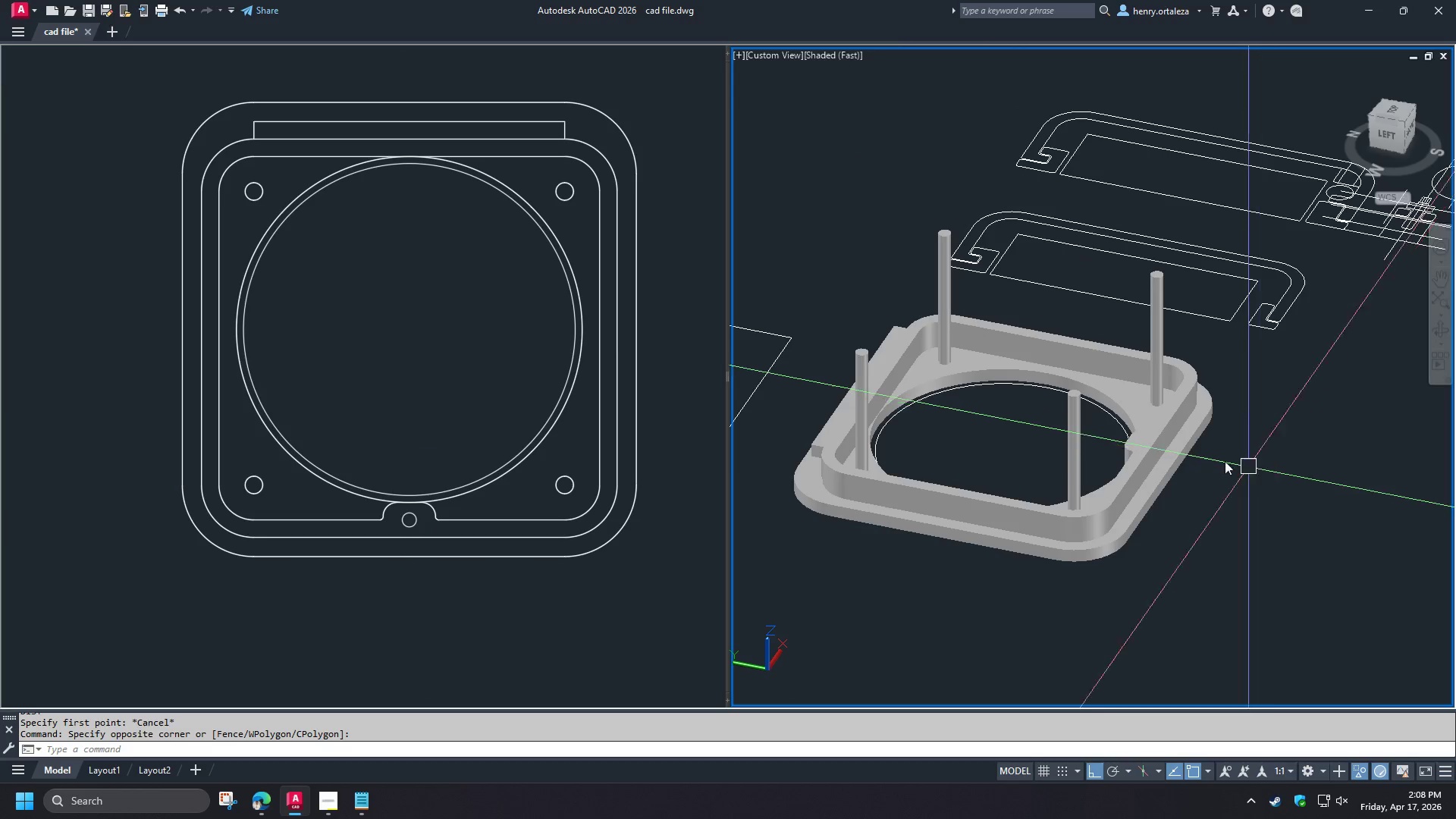 
scroll: coordinate [1164, 429], scroll_direction: up, amount: 1.0
 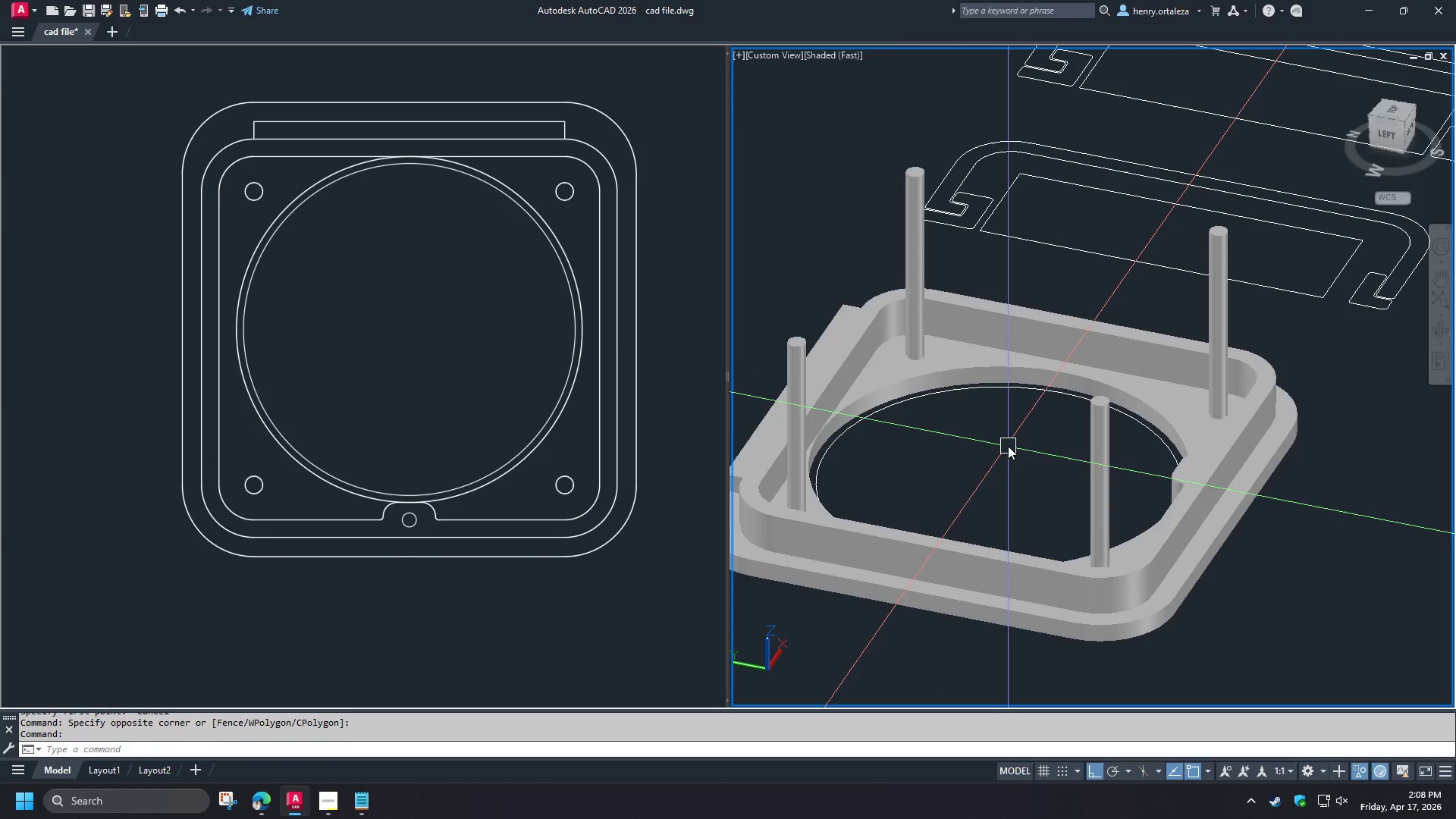 
type(su)
 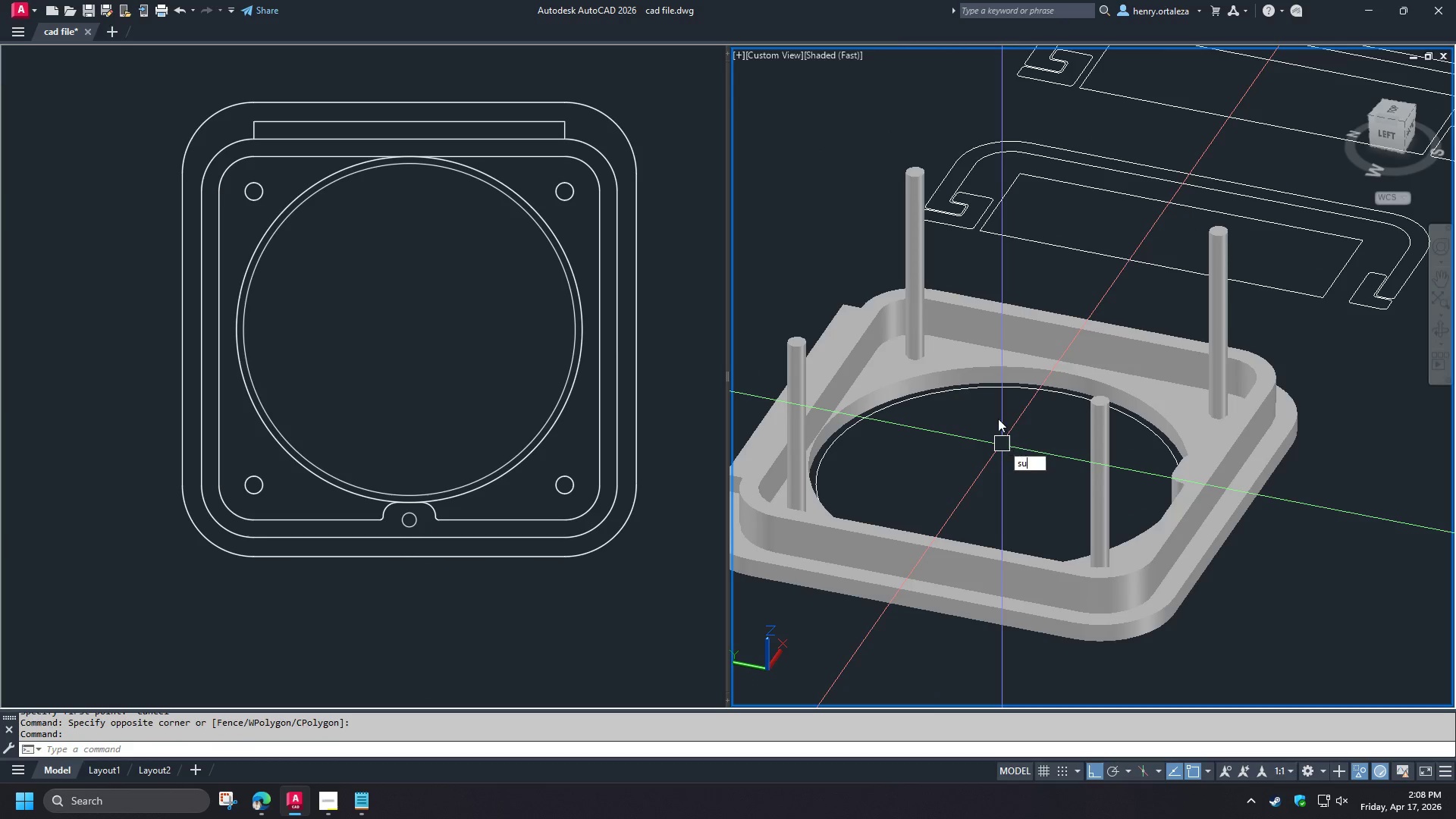 
key(Space)
 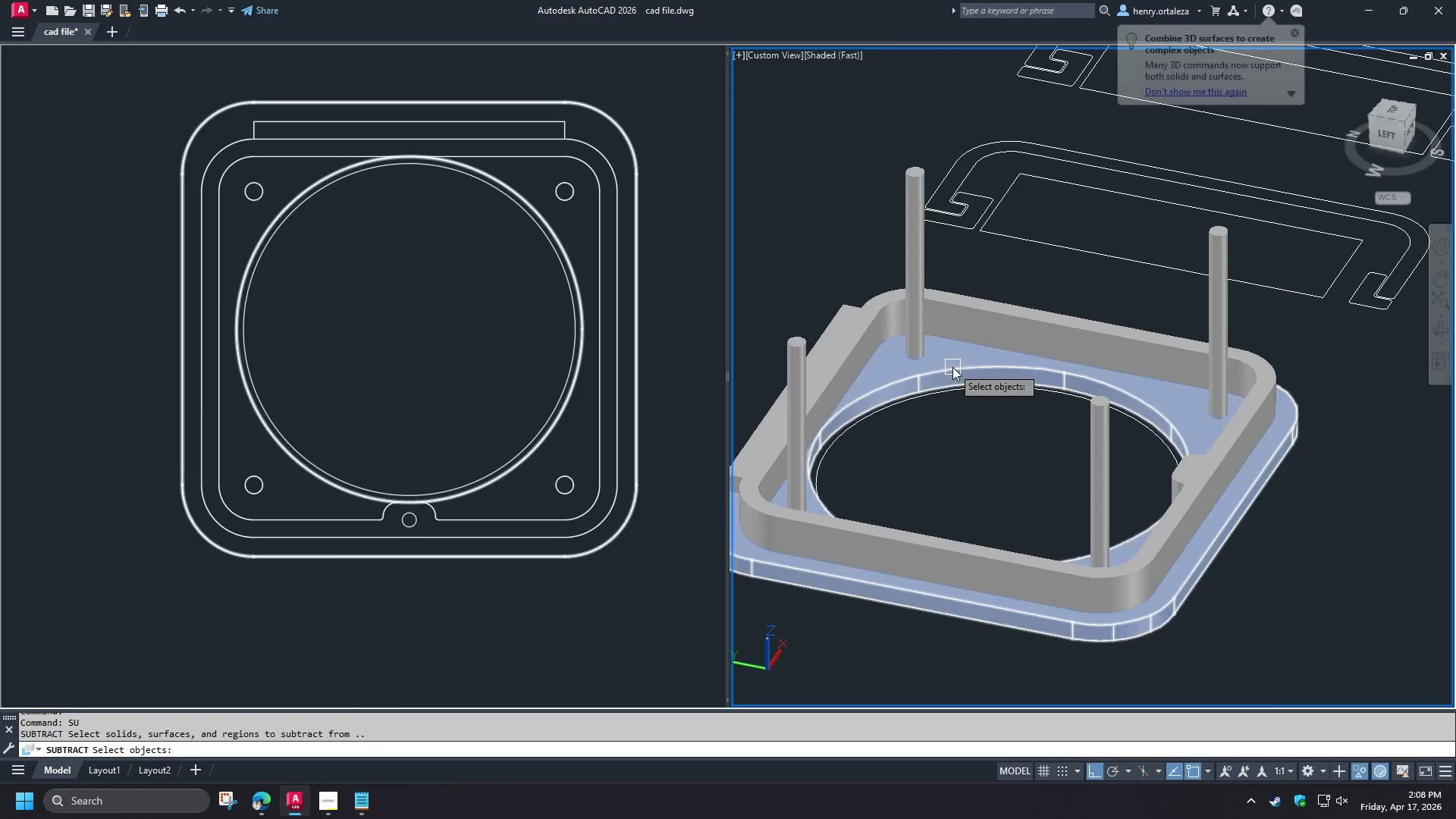 
left_click([952, 367])
 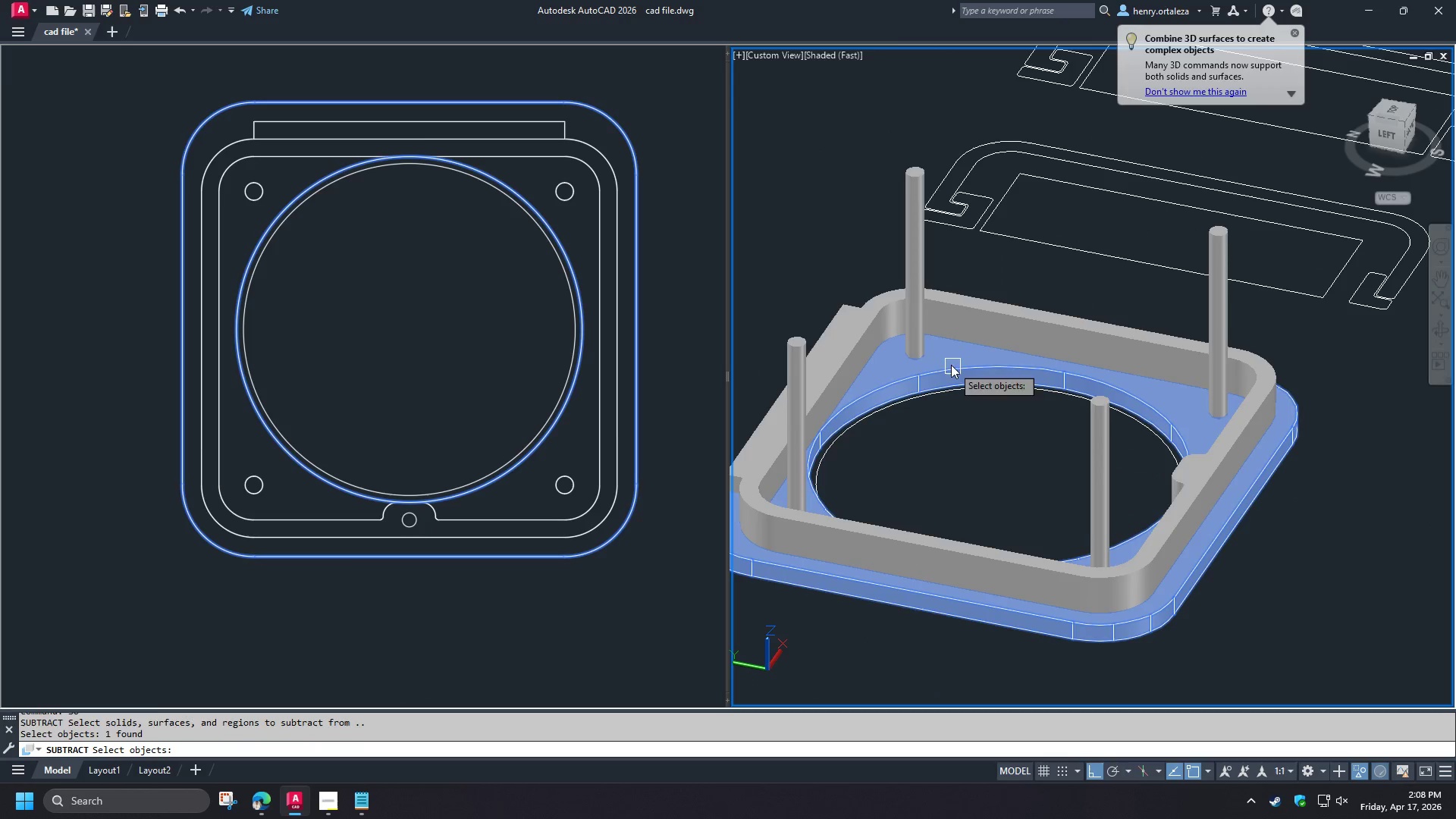 
key(Space)
 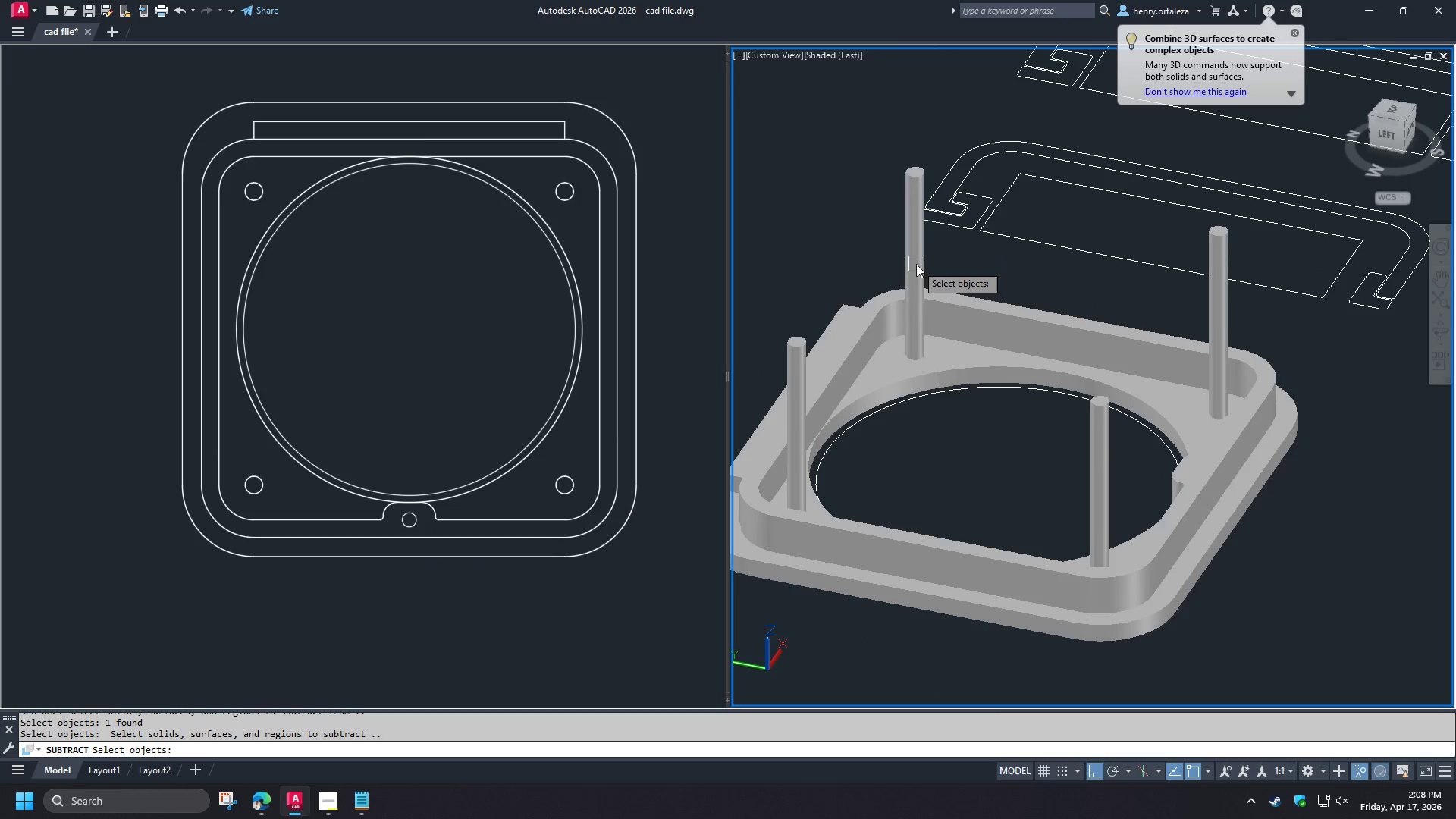 
left_click([916, 264])
 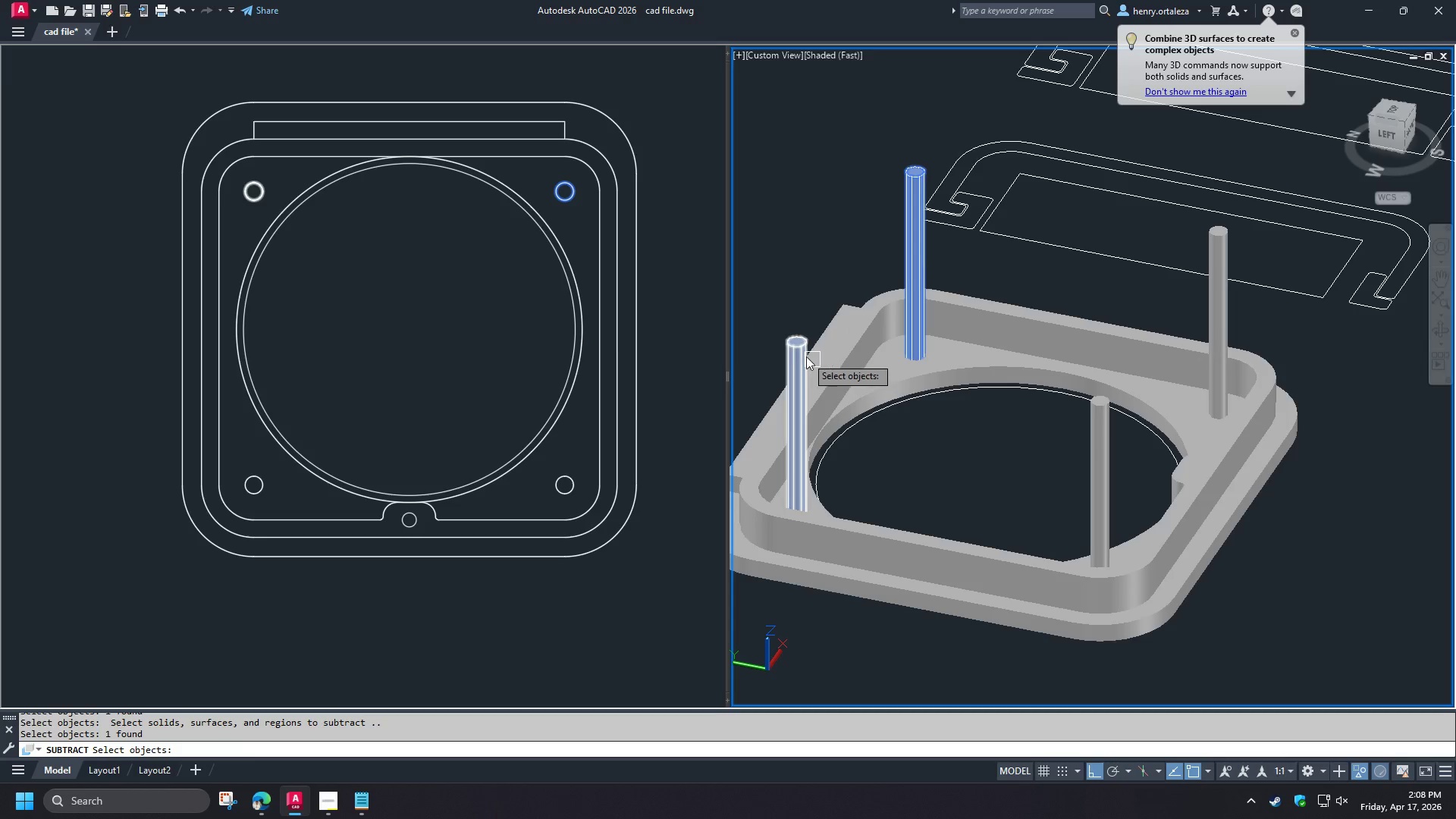 
left_click([804, 355])
 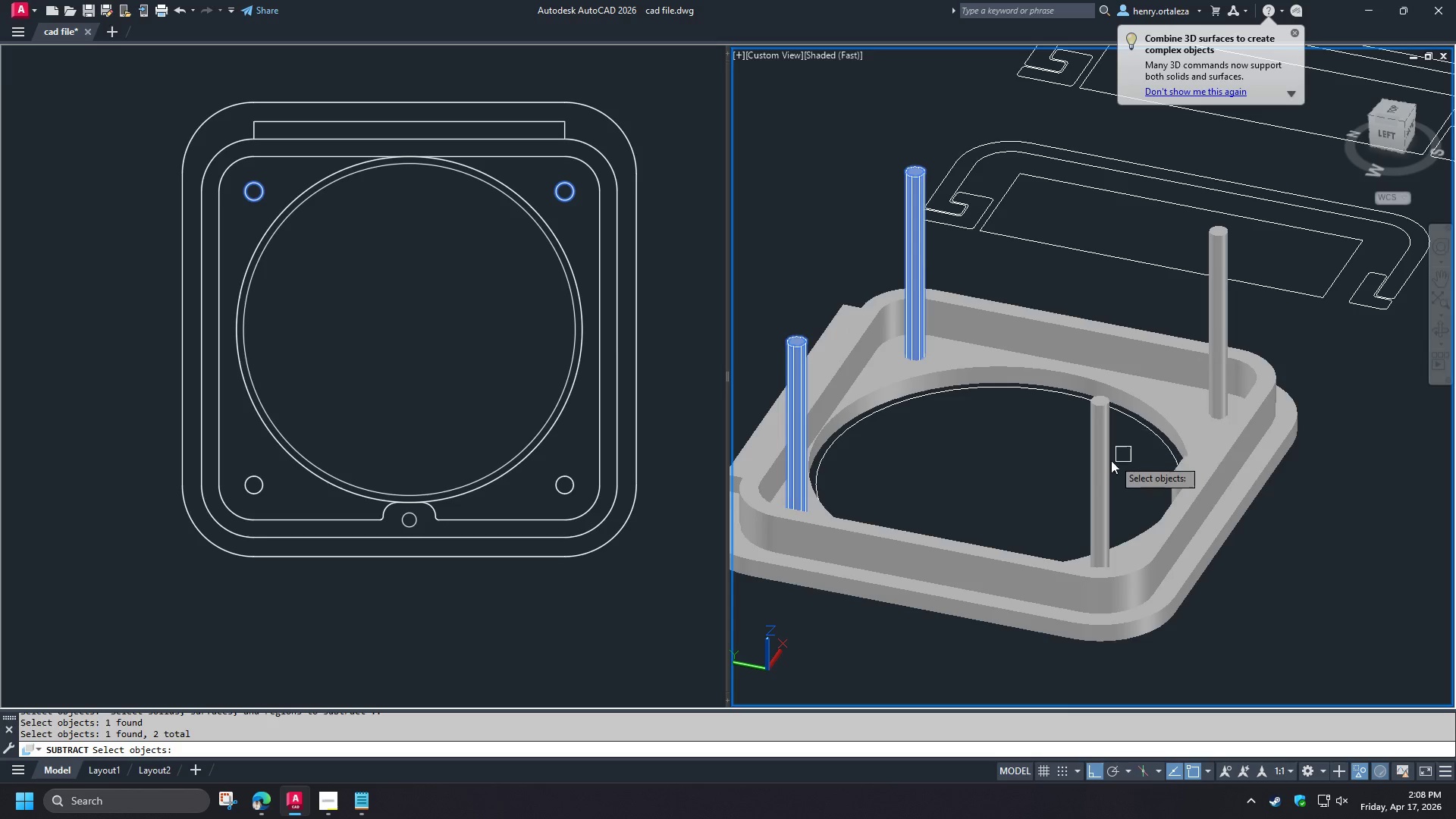 
left_click([1101, 464])
 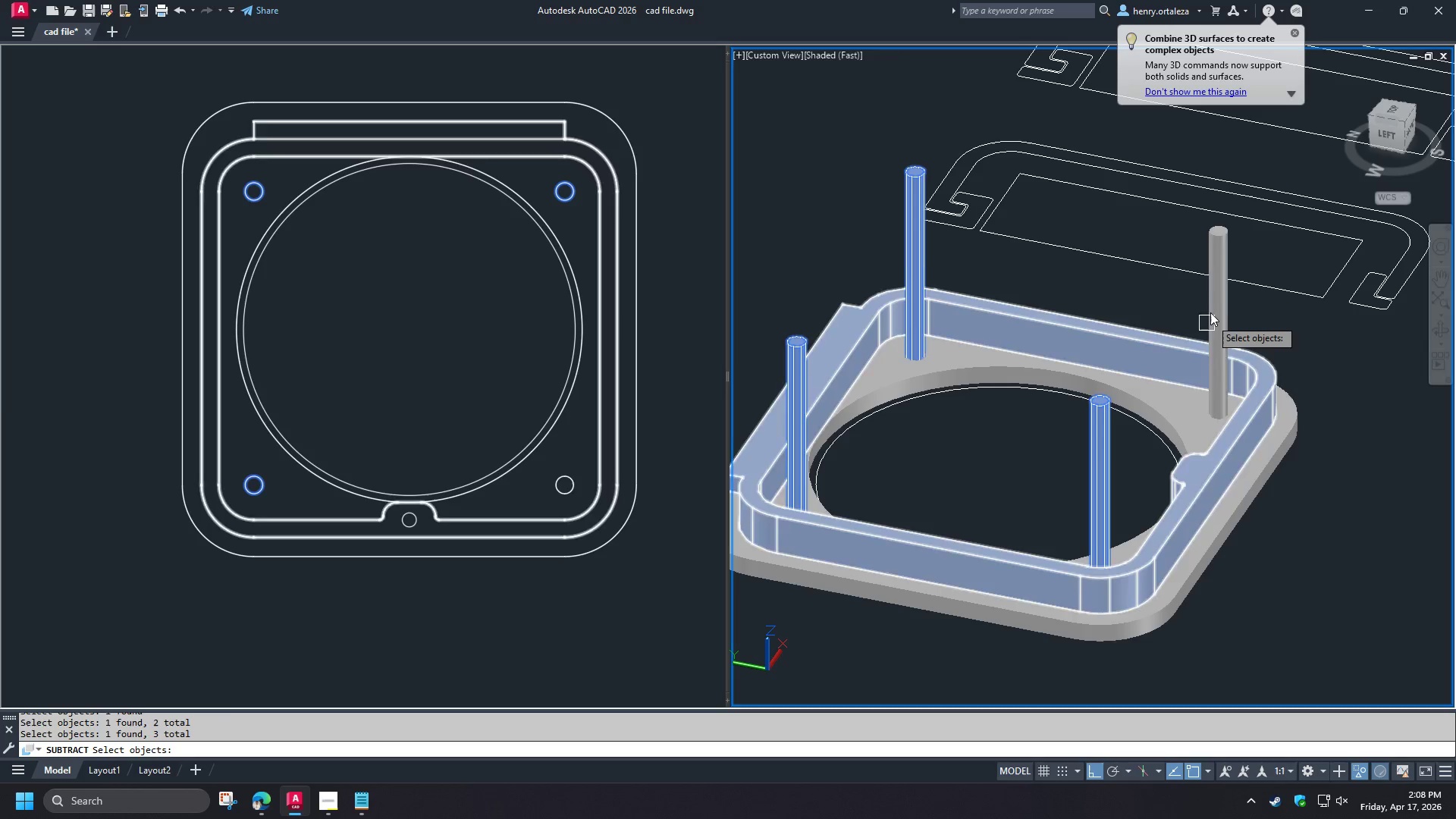 
left_click([1211, 312])
 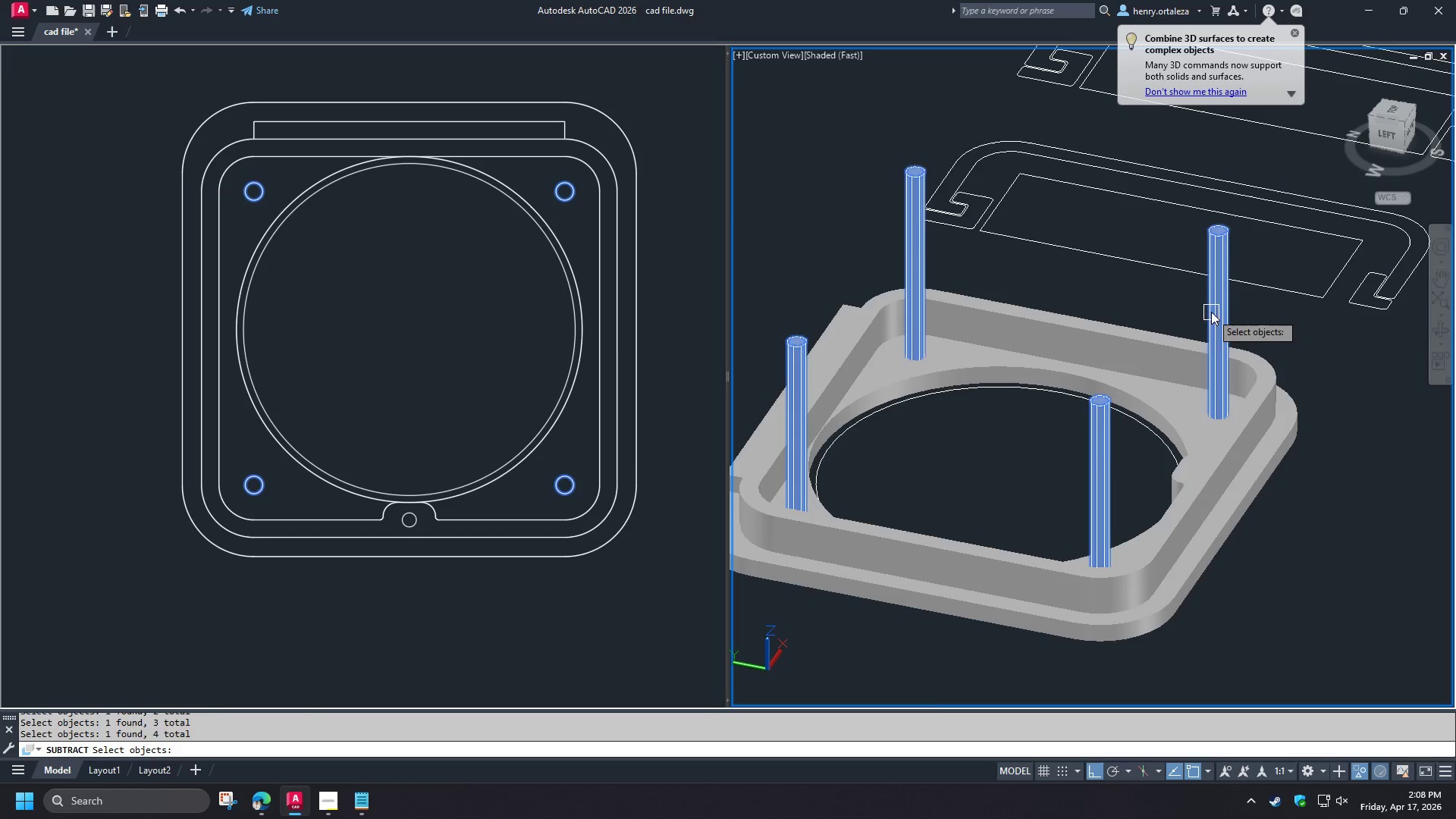 
key(Space)
 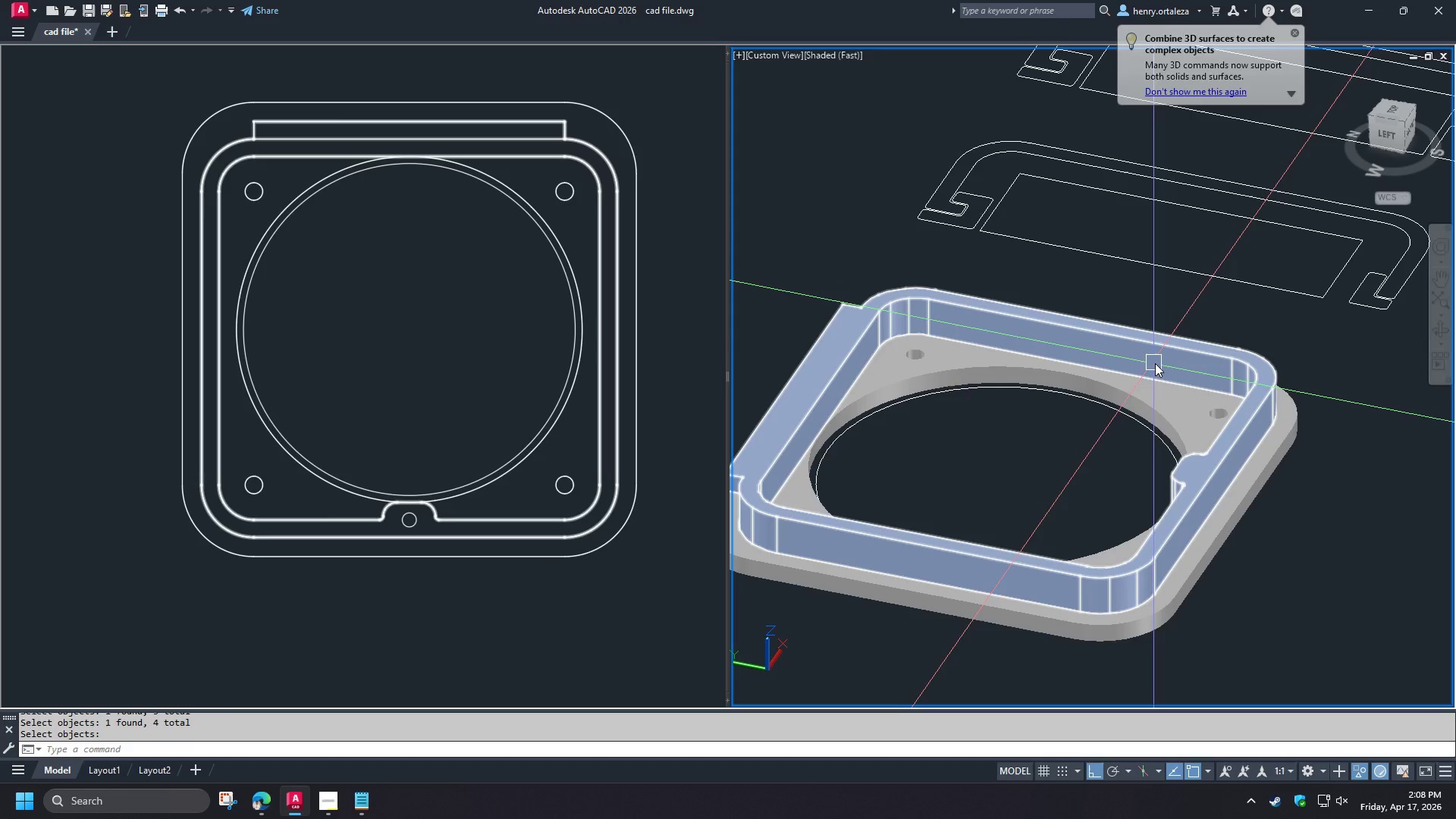 
type(vs 2 )
 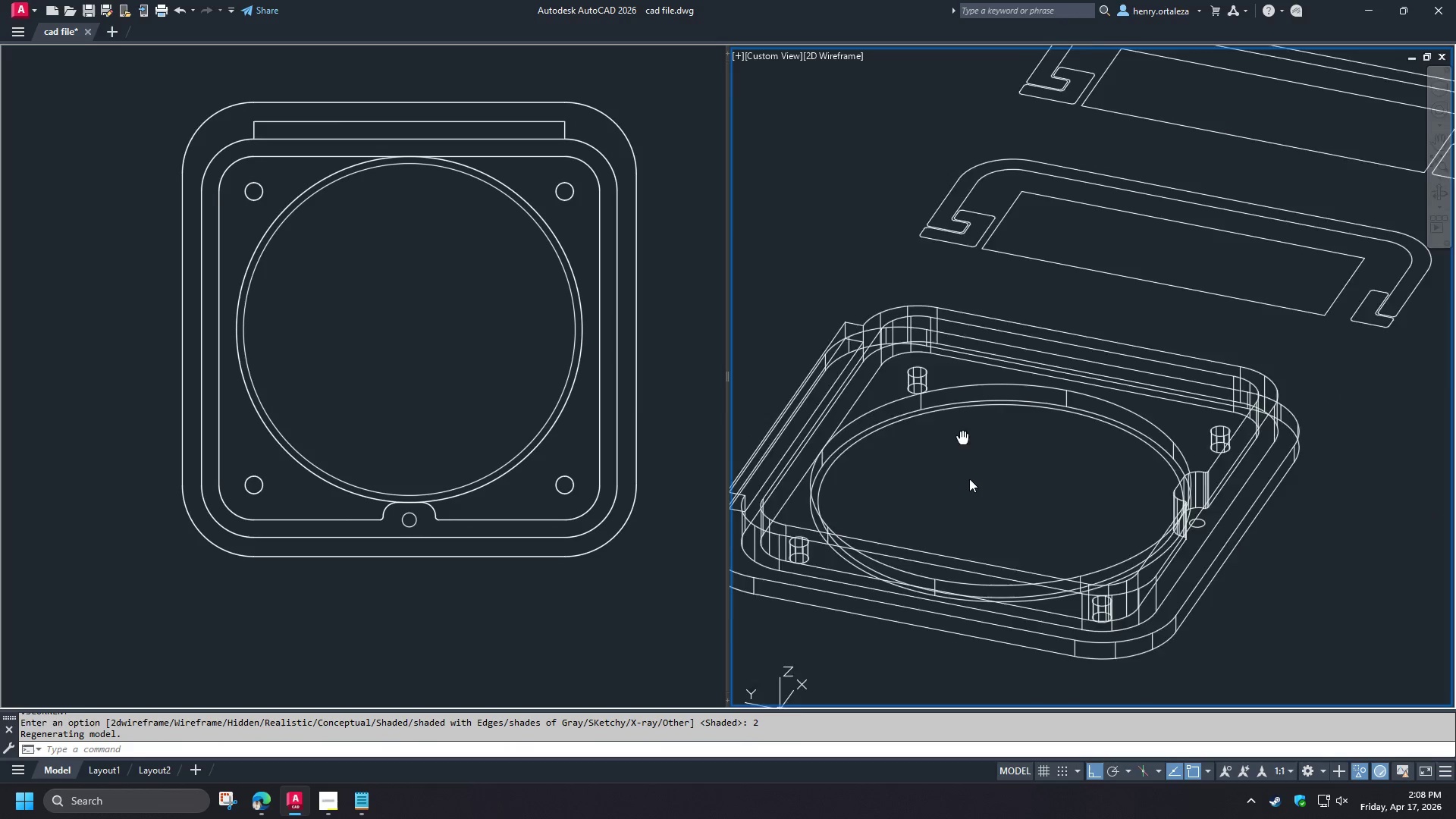 
scroll: coordinate [934, 420], scroll_direction: up, amount: 3.0
 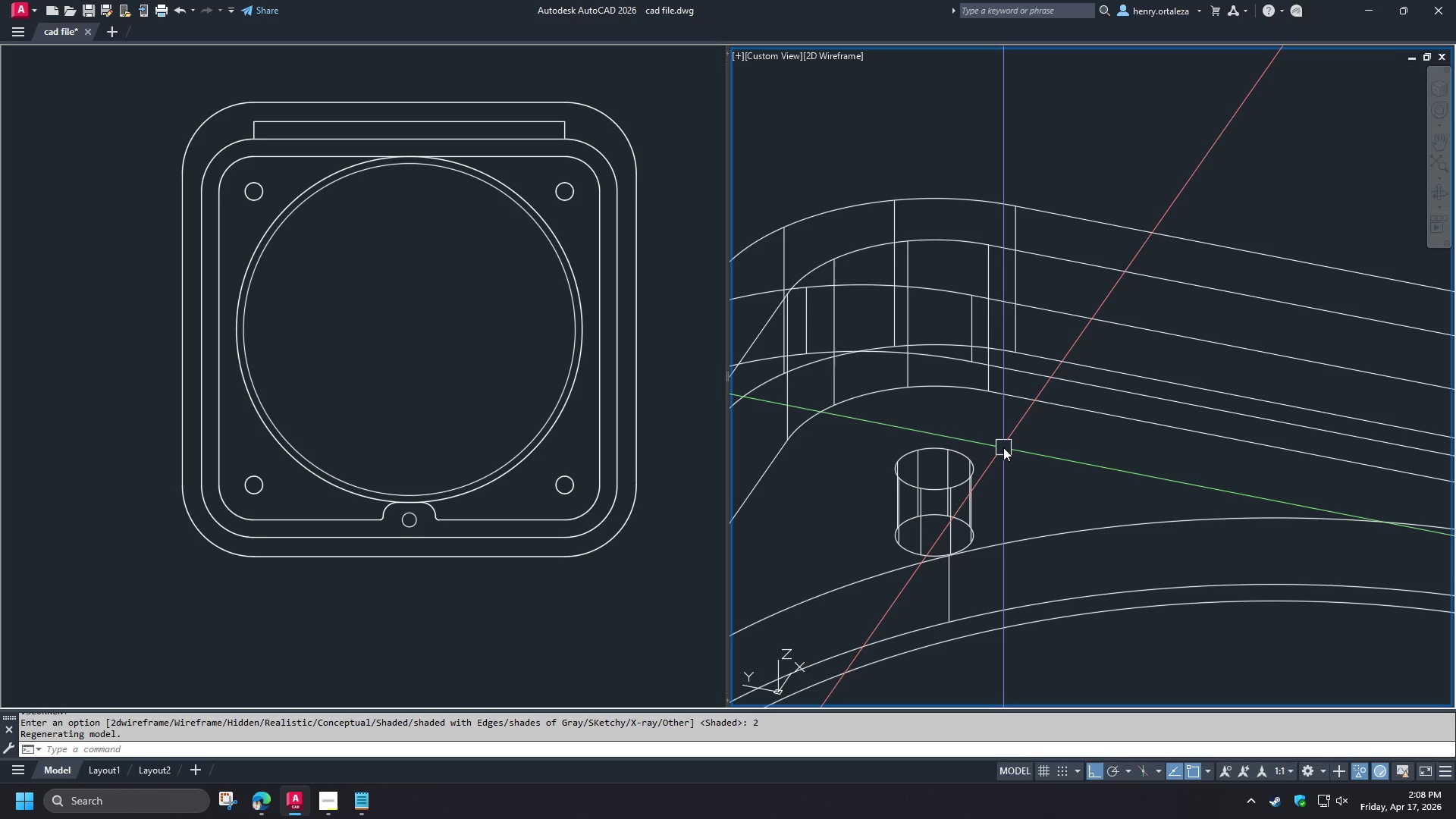 
wait(9.34)
 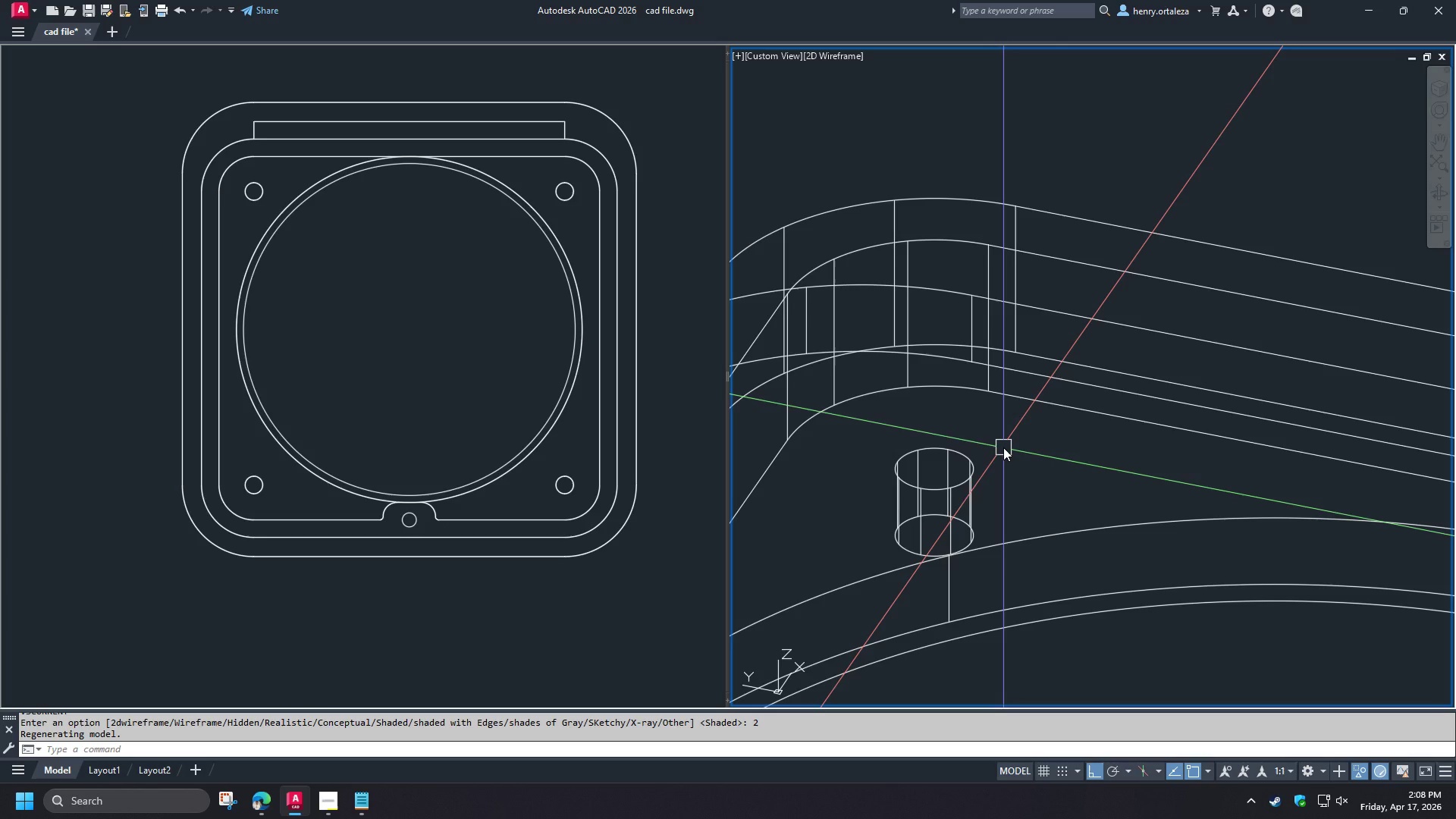 
type(f)
key(Escape)
type(cha )
 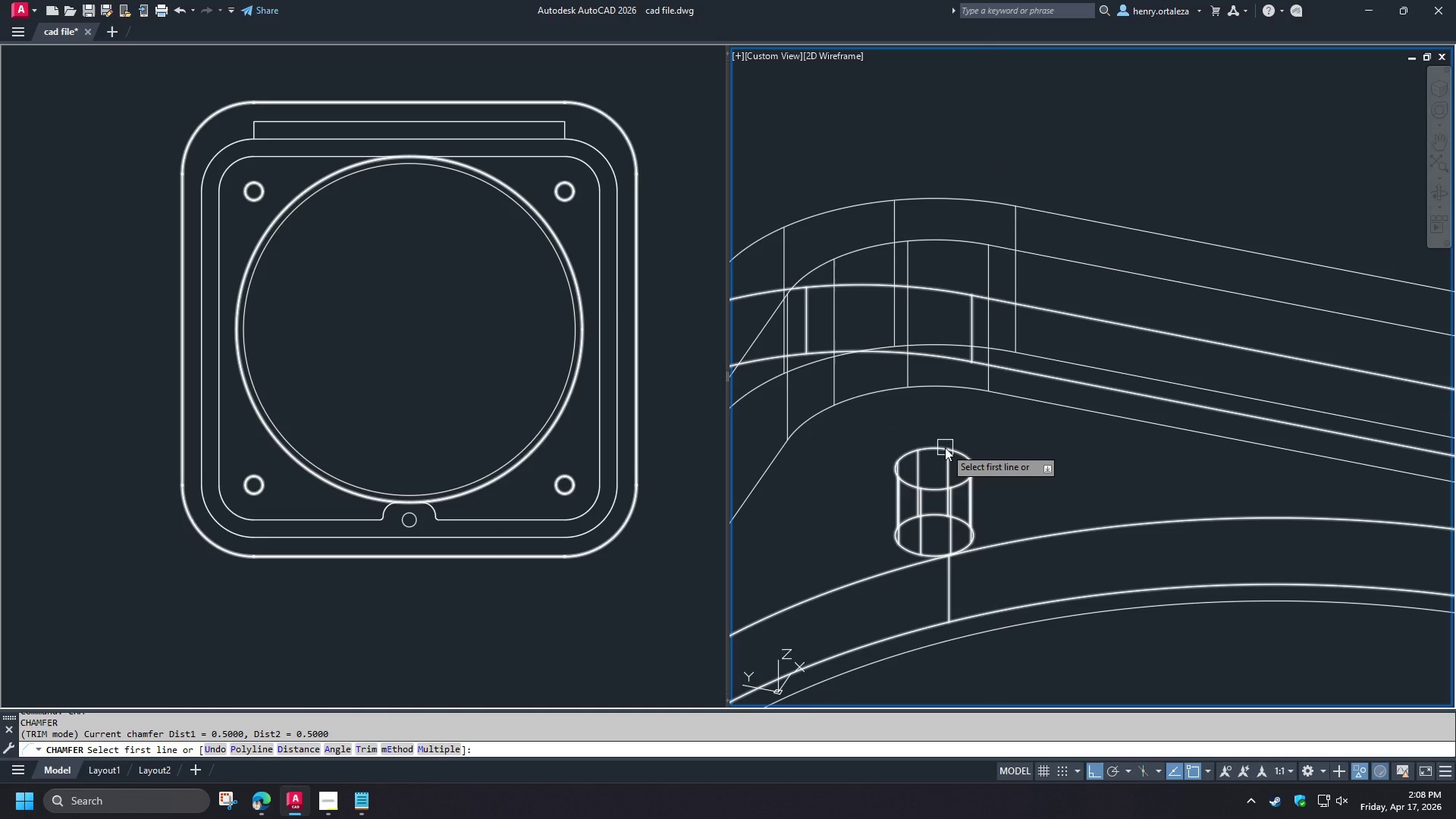 
left_click([945, 447])
 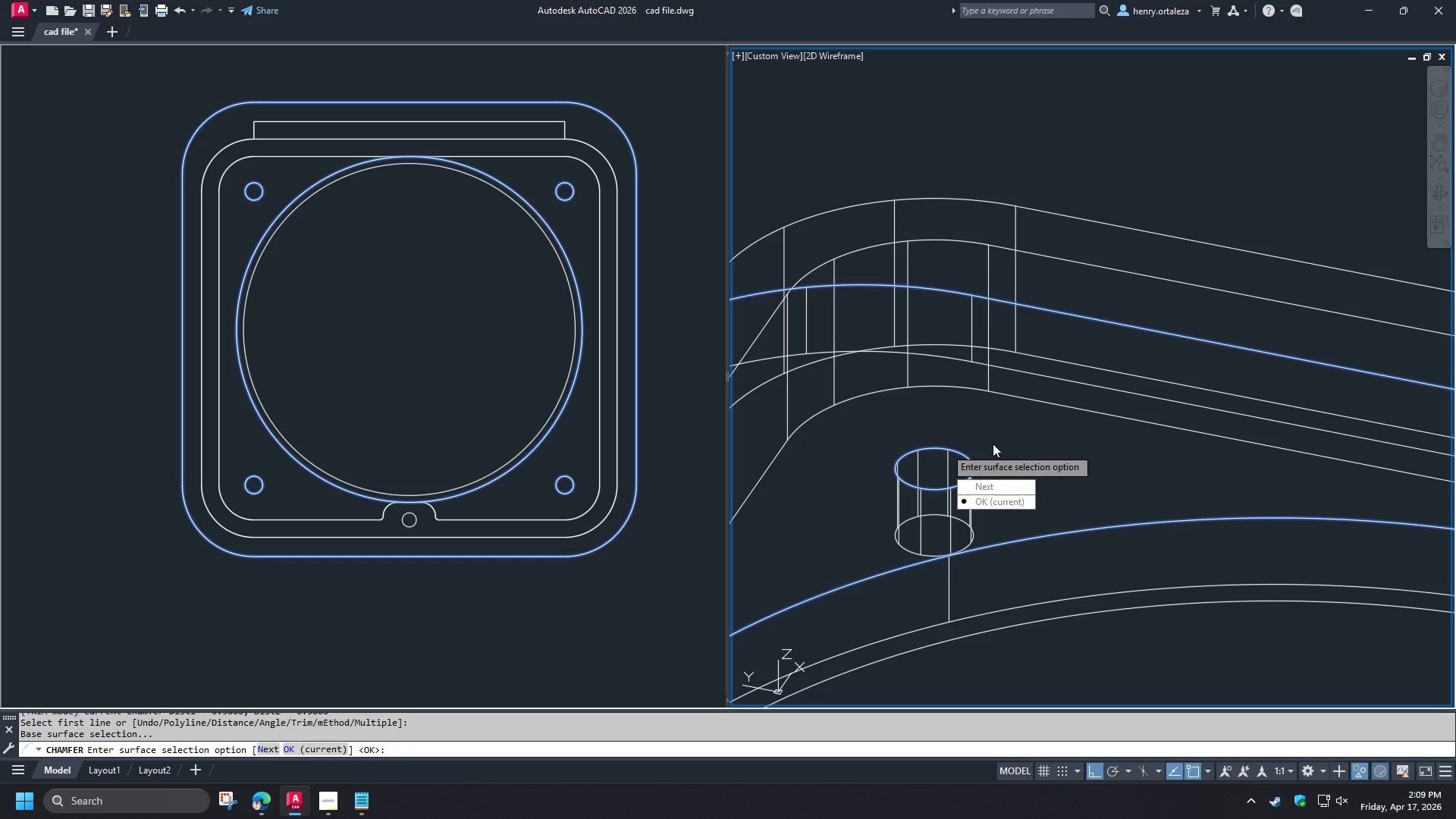 
key(Space)
 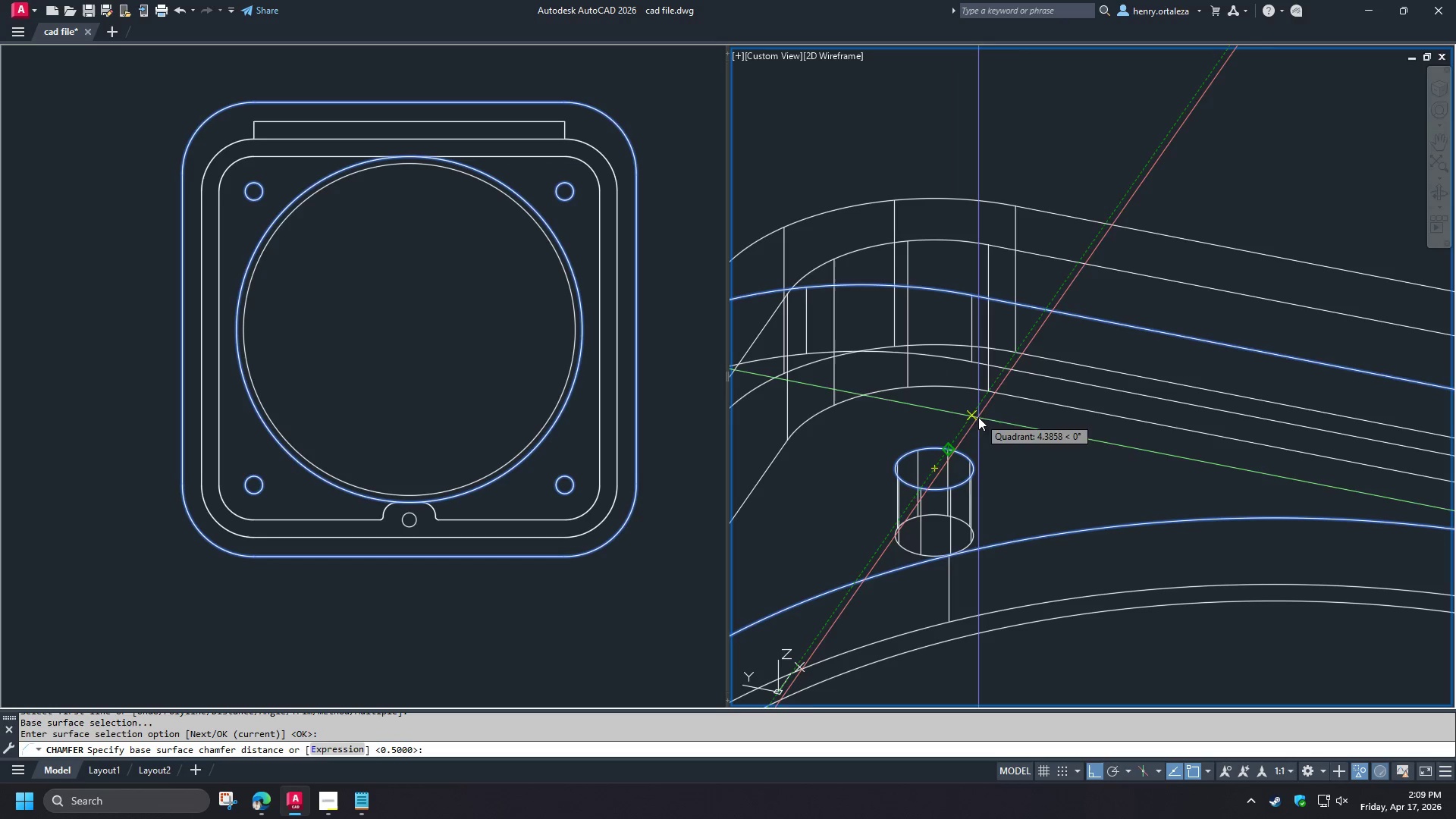 
scroll: coordinate [1046, 410], scroll_direction: down, amount: 3.0
 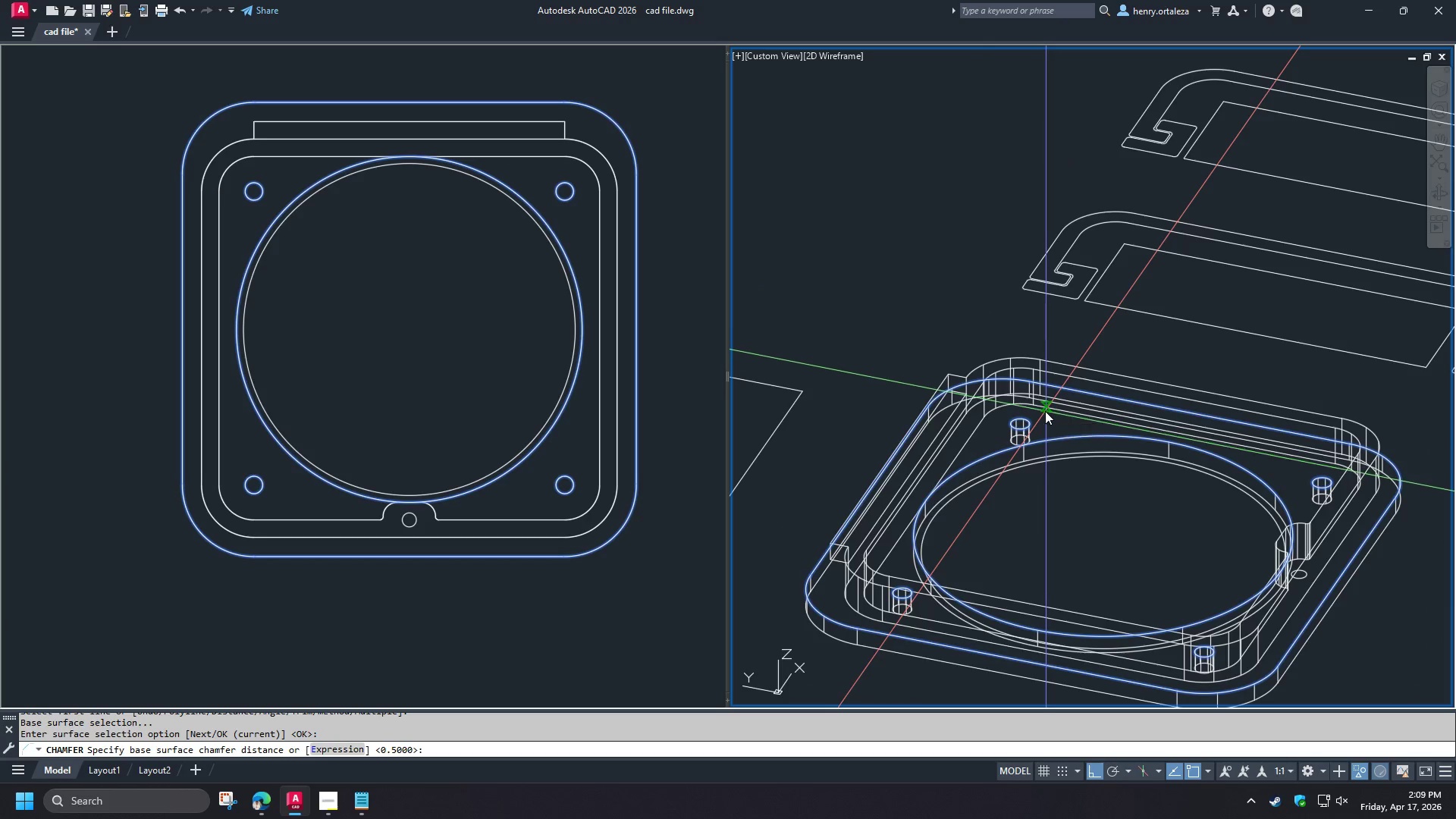 
scroll: coordinate [1029, 444], scroll_direction: up, amount: 4.0
 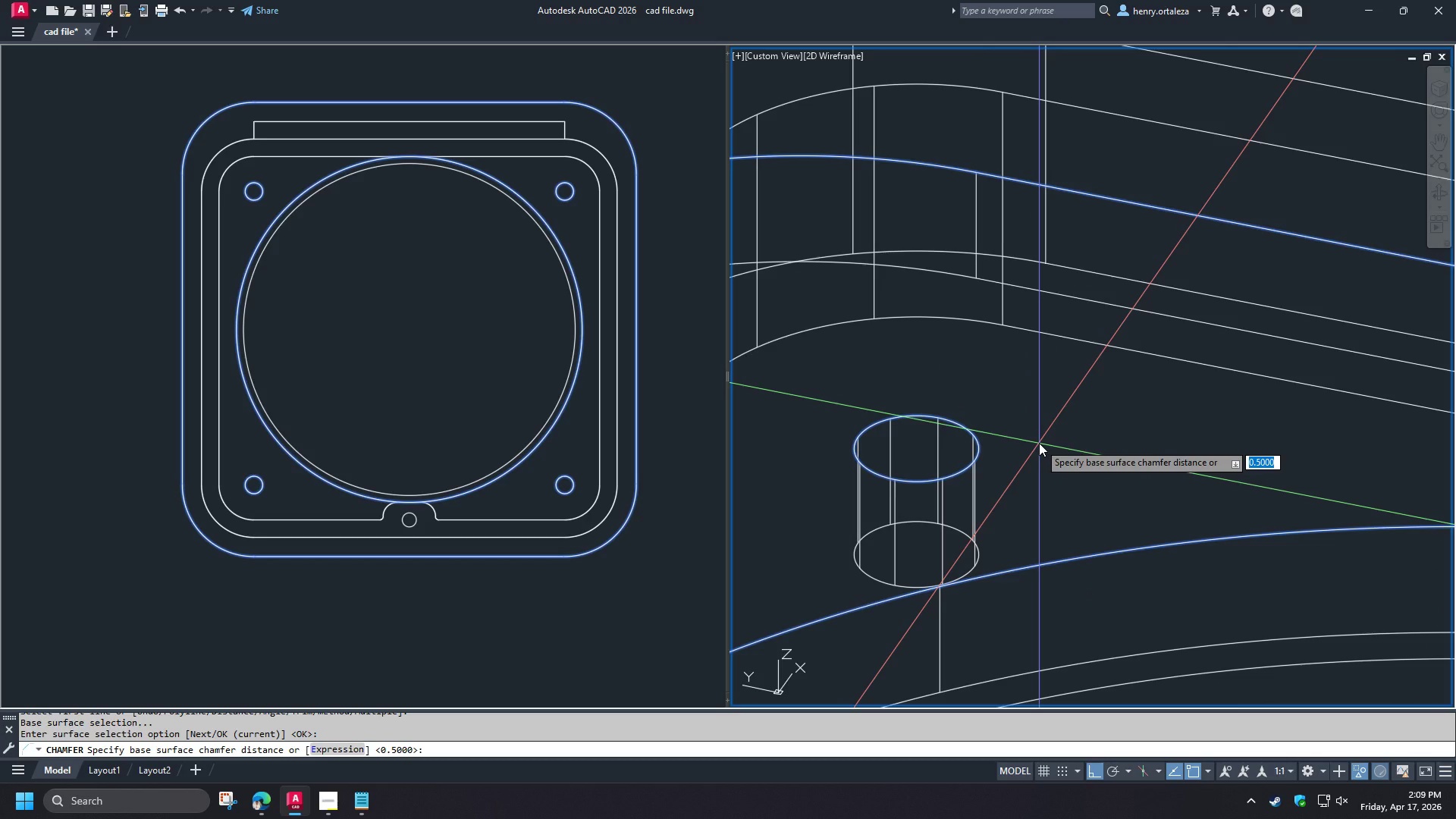 
left_click([1018, 425])
 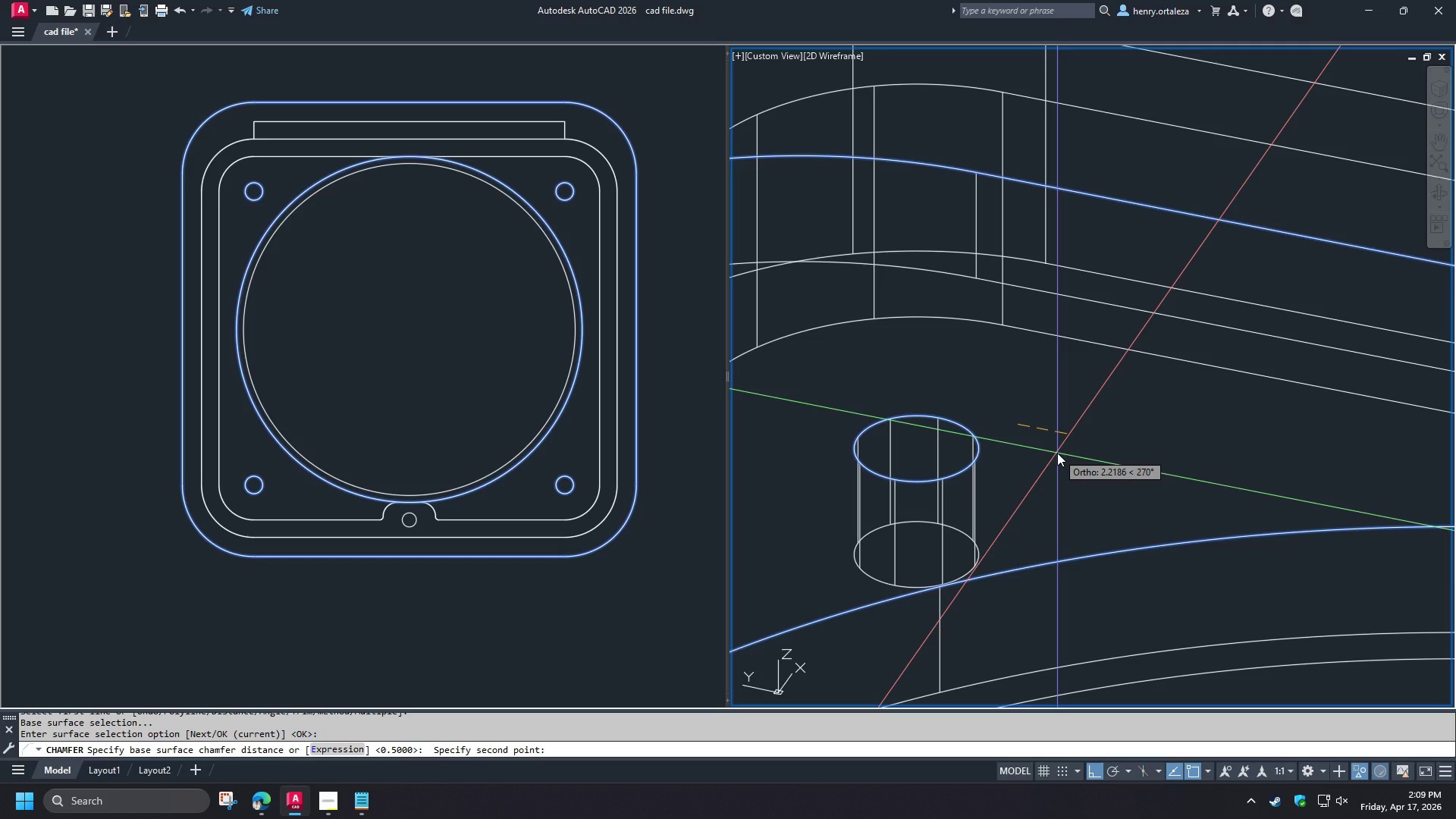 
wait(10.19)
 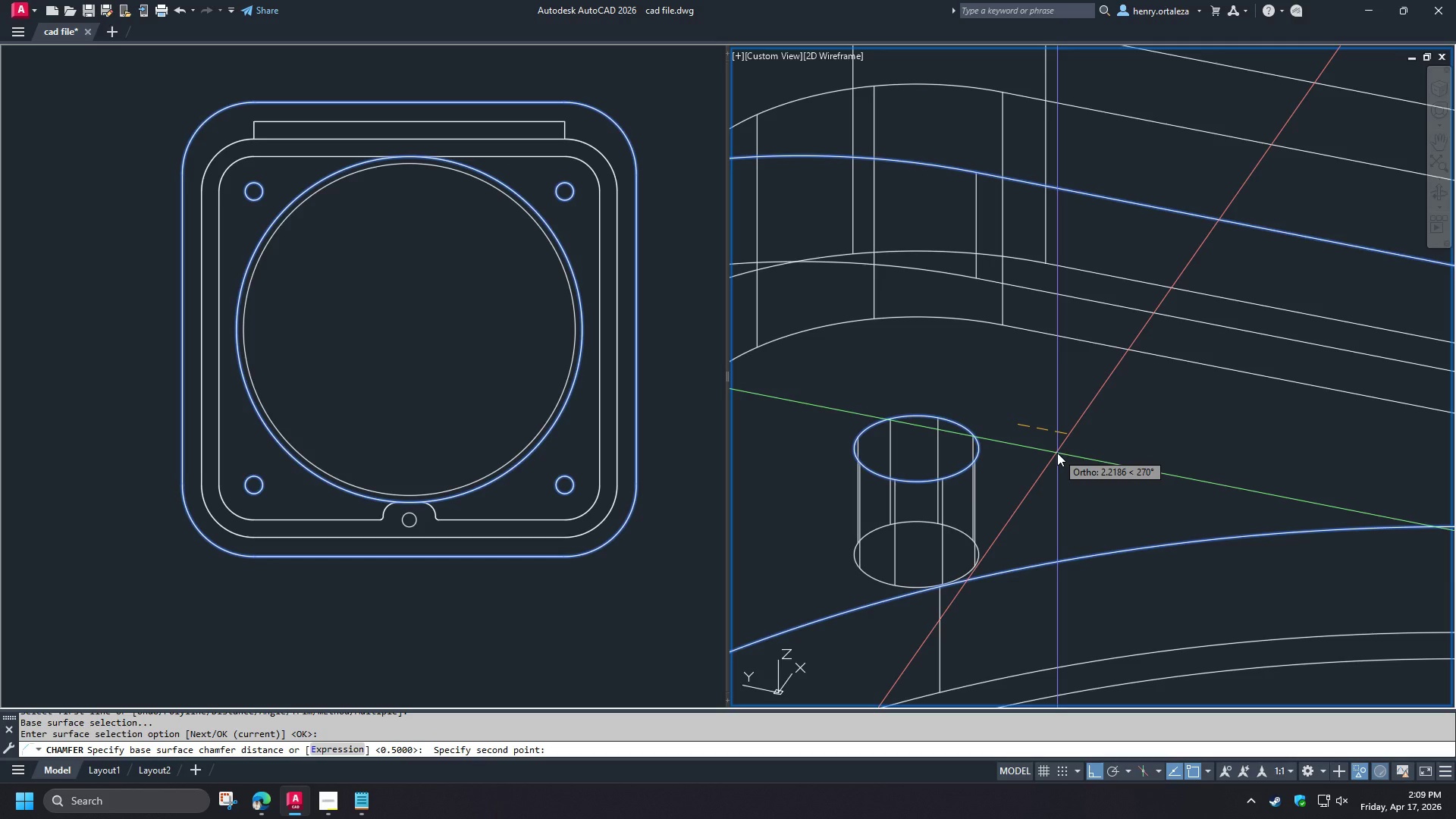 
key(Numpad2)
 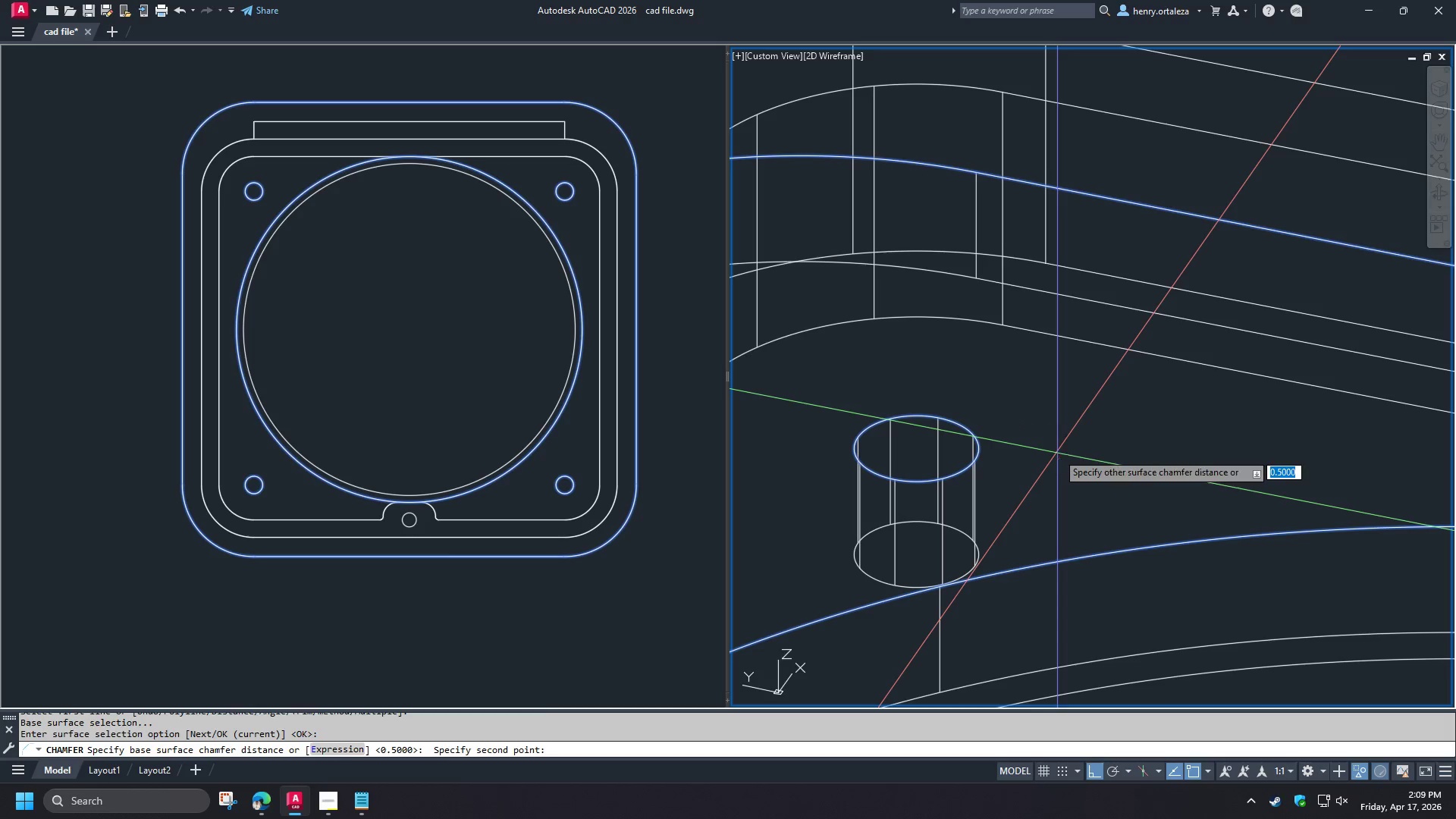 
key(NumpadEnter)
 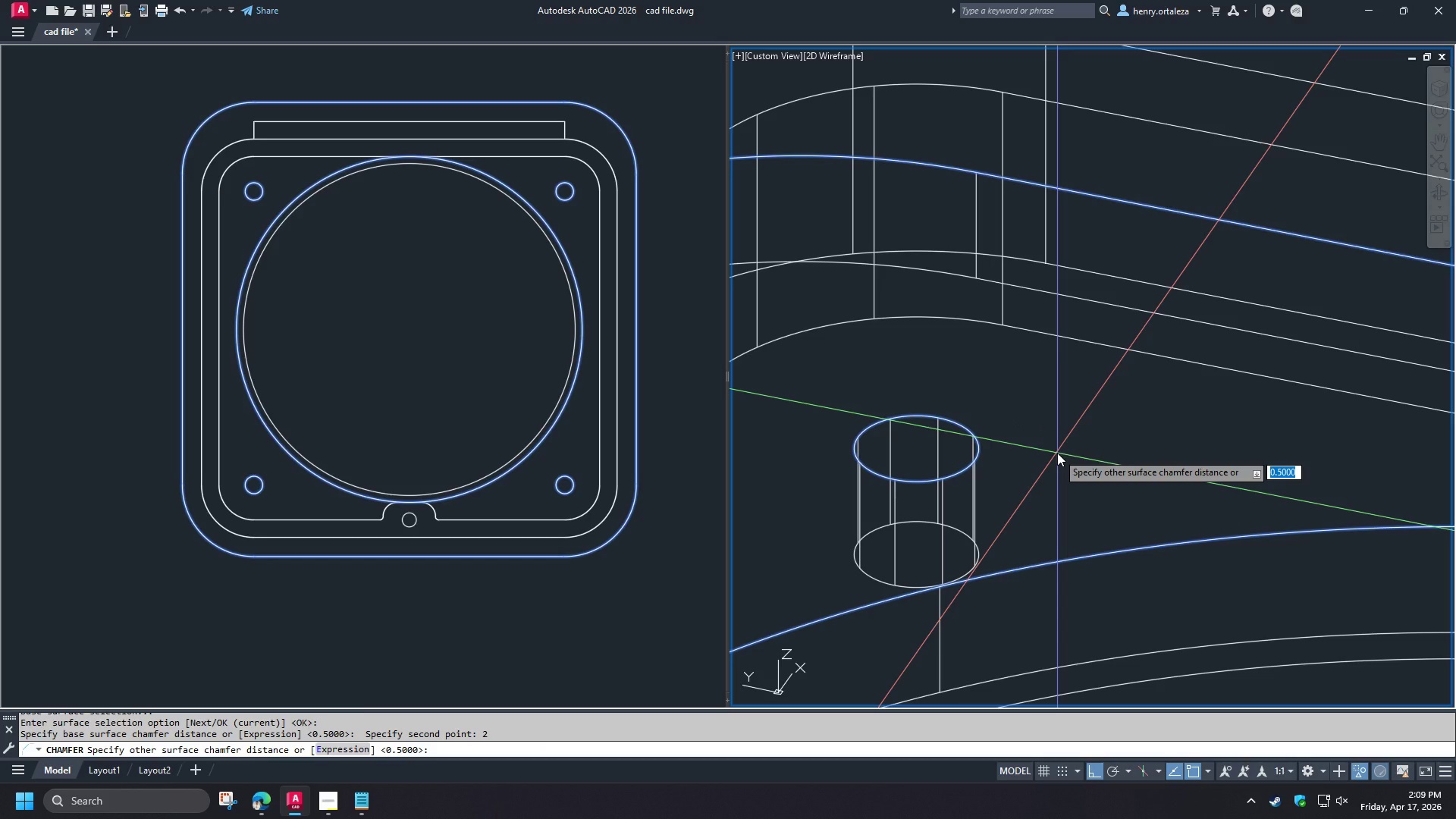 
key(Numpad2)
 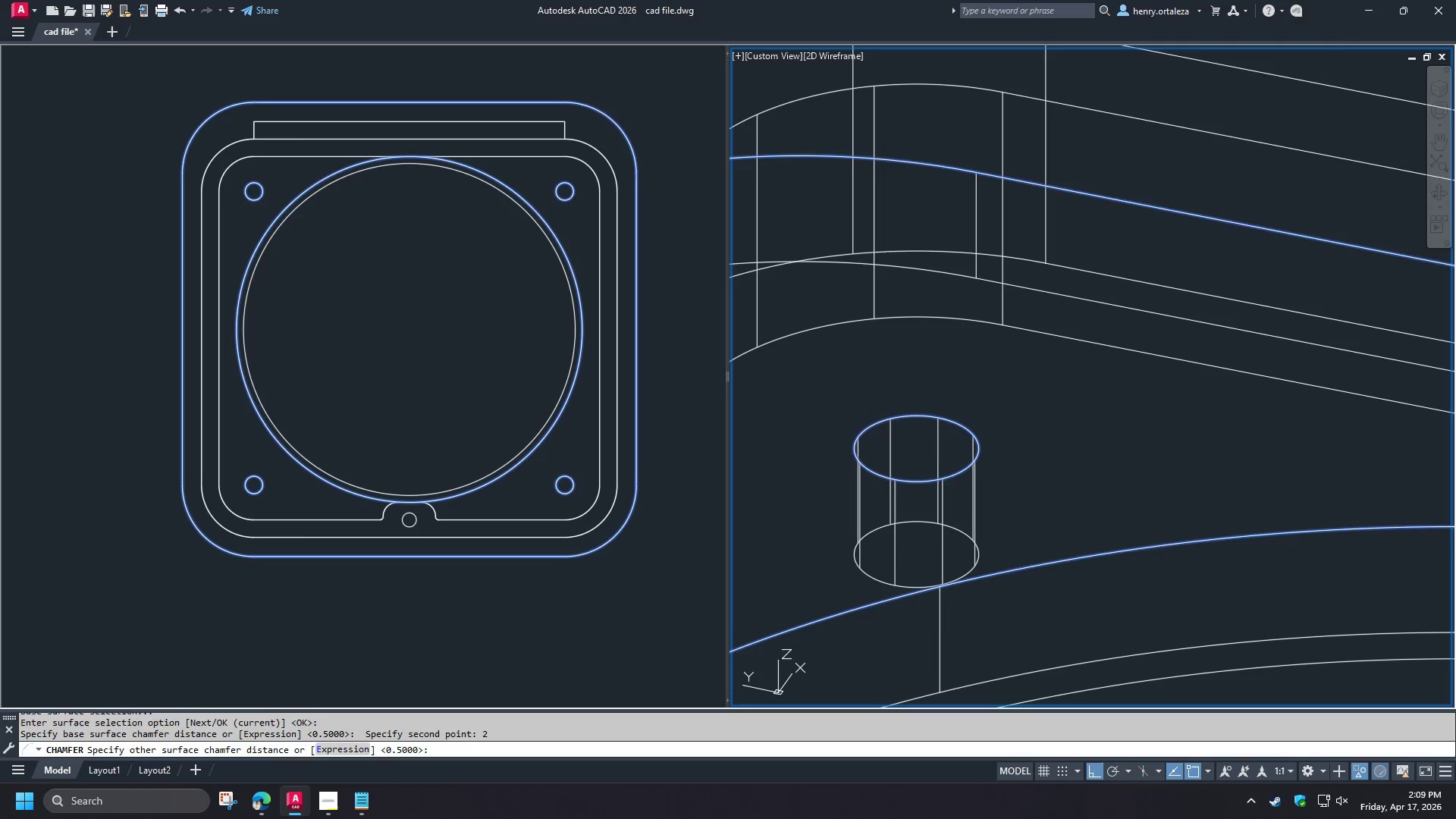 
key(NumpadEnter)
 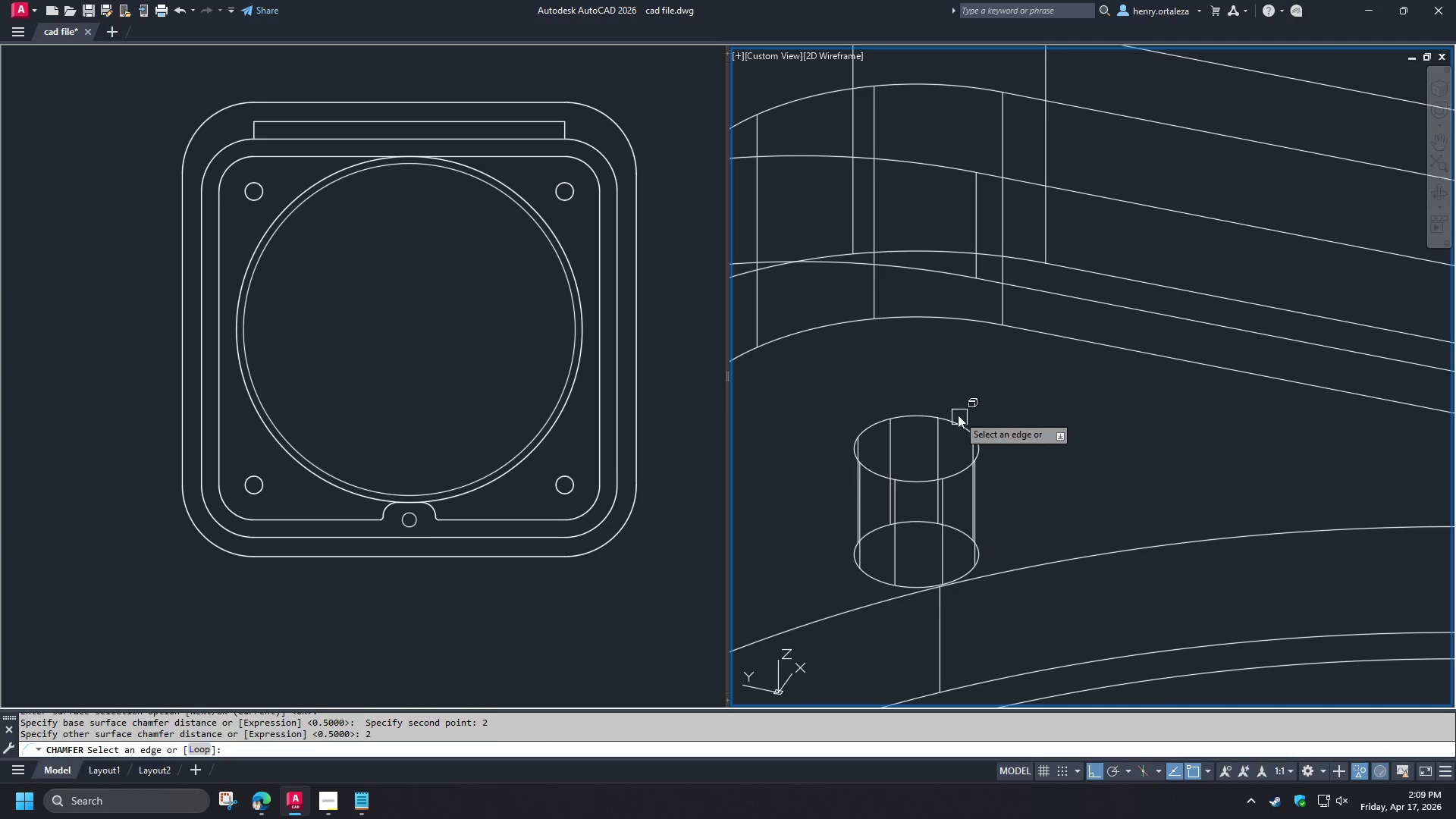 
left_click([956, 419])
 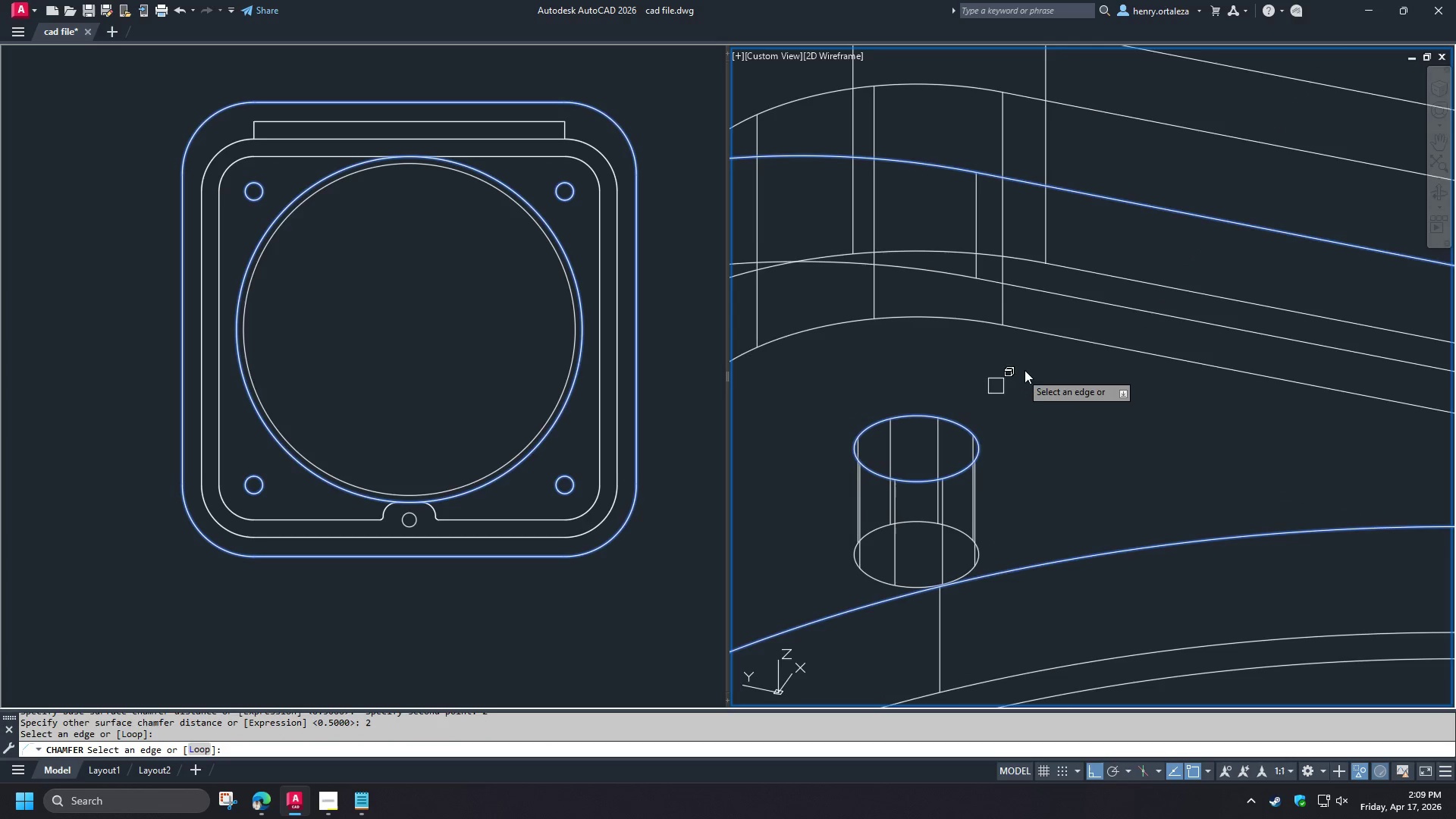 
scroll: coordinate [1025, 374], scroll_direction: down, amount: 3.0
 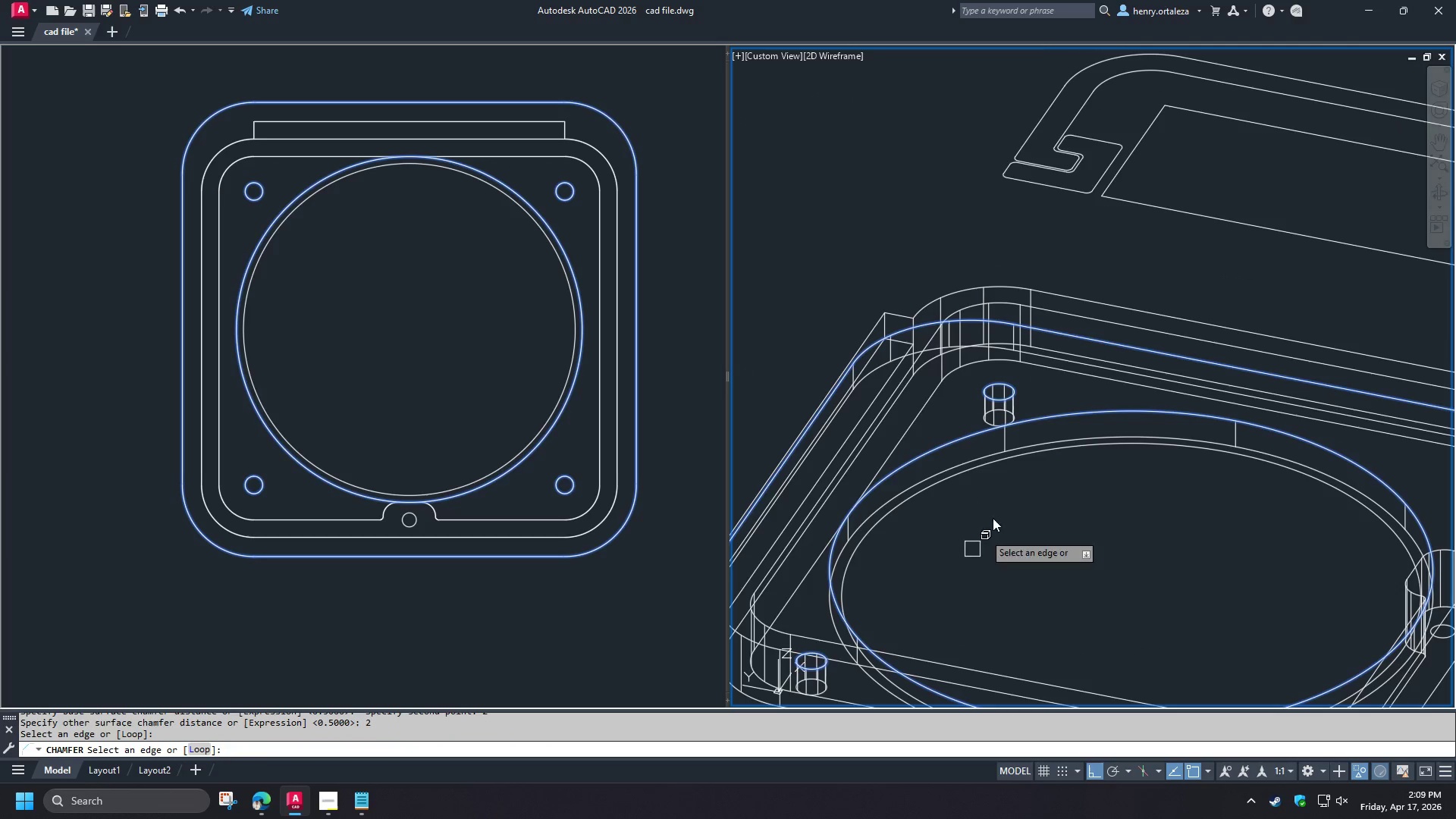 
scroll: coordinate [1017, 391], scroll_direction: up, amount: 3.0
 